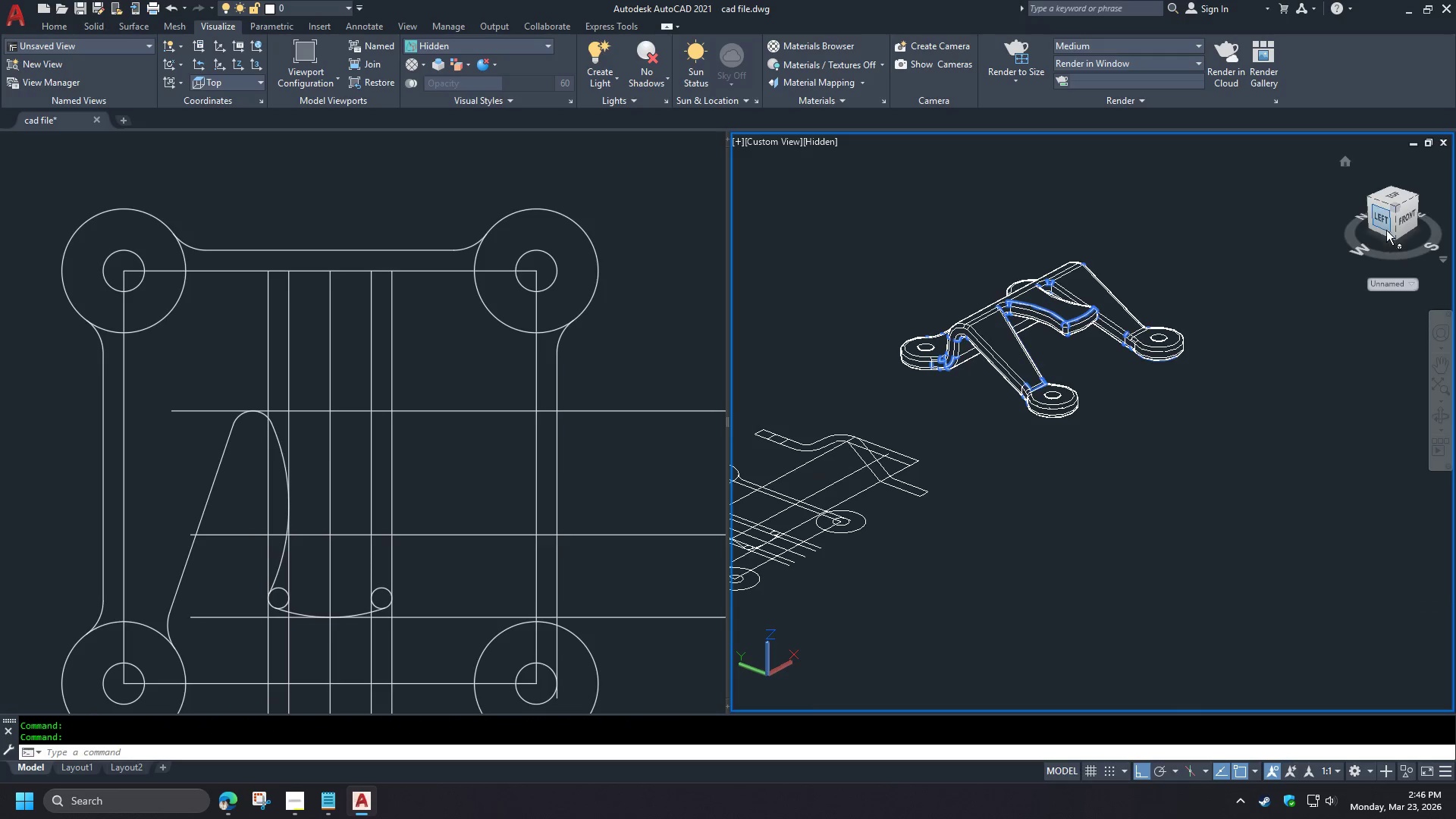 
left_click([1387, 222])
 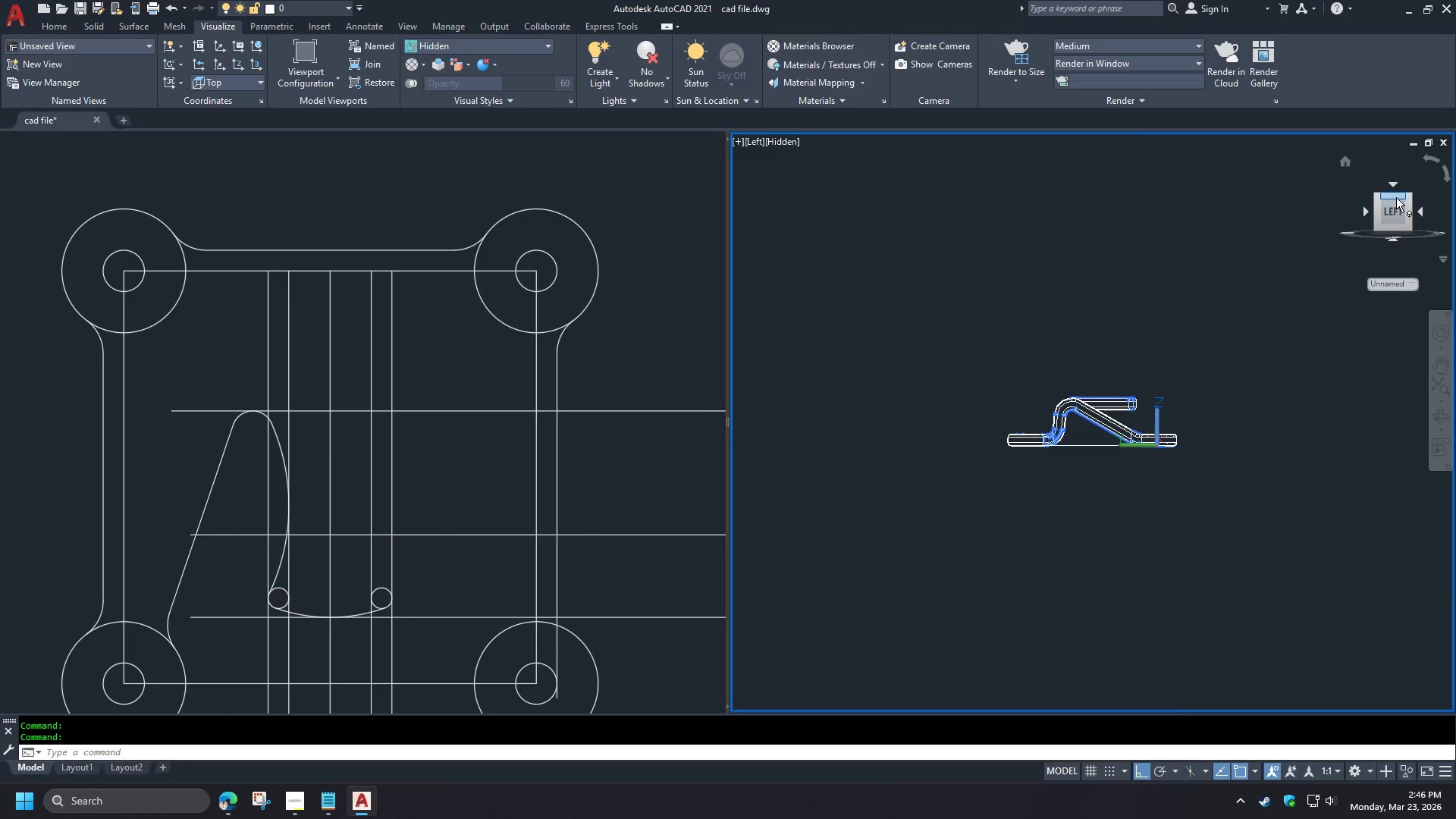 
wait(5.88)
 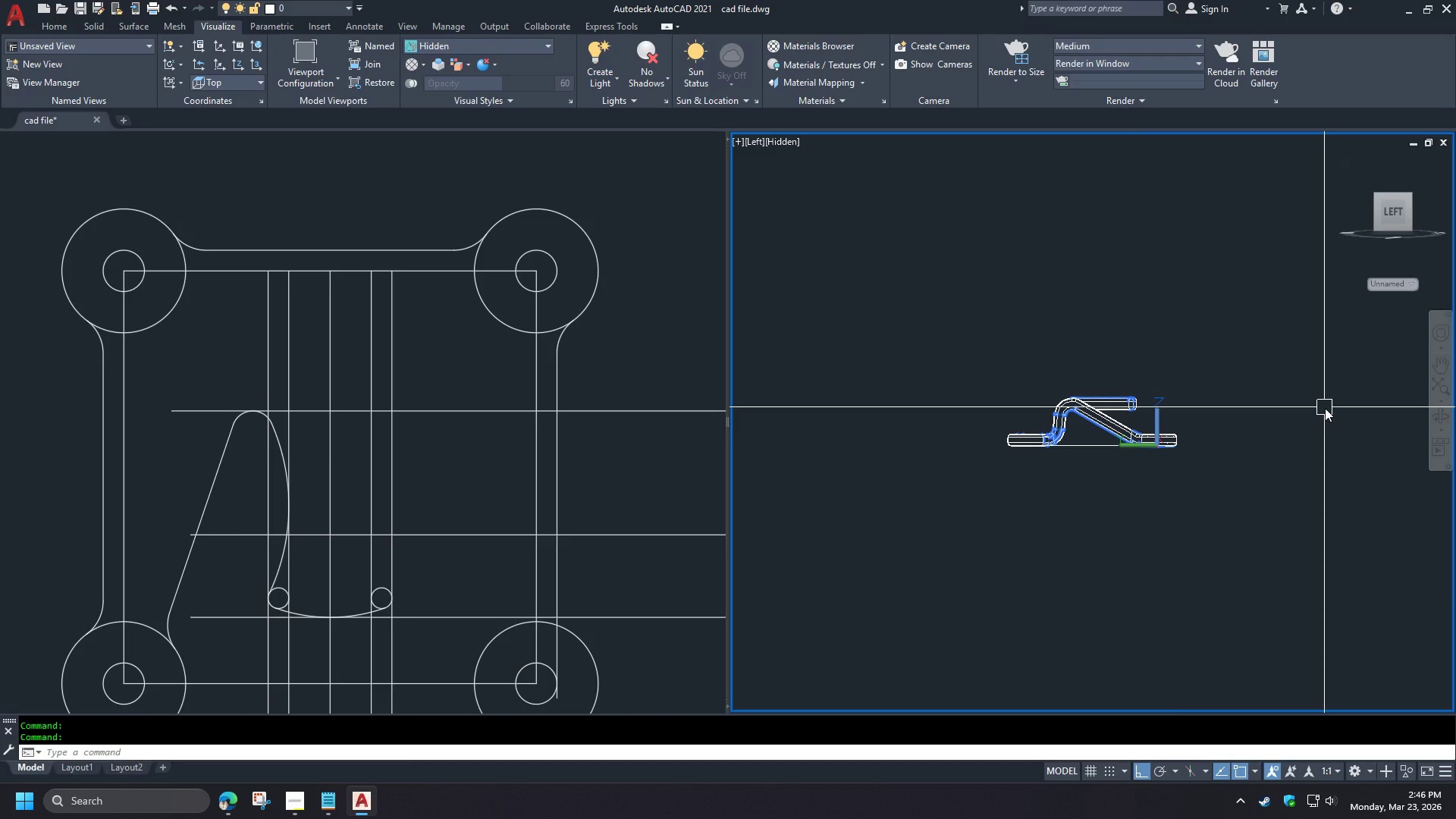 
hold_key(key=ShiftLeft, duration=1.5)
 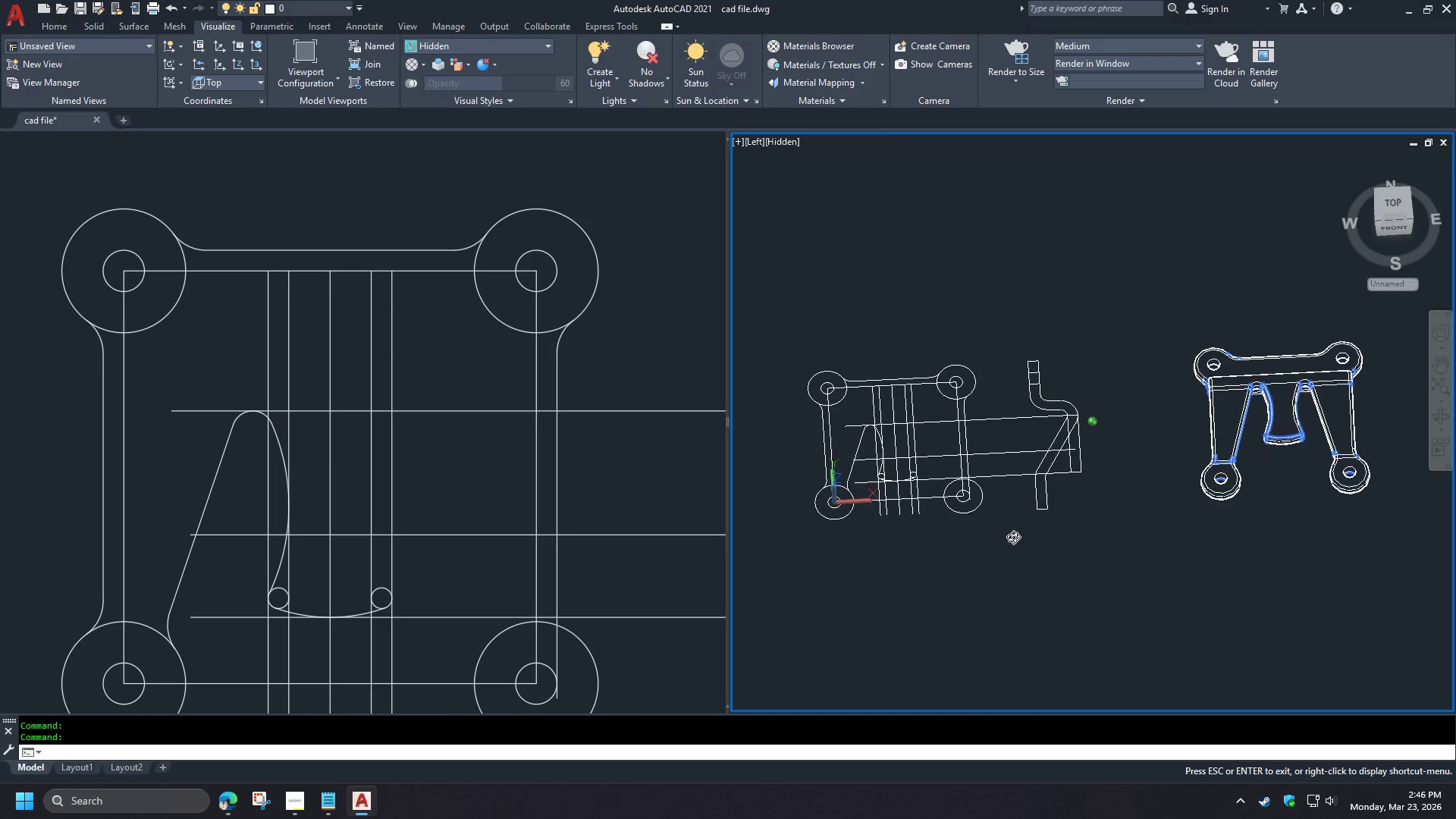 
hold_key(key=ShiftLeft, duration=1.12)
 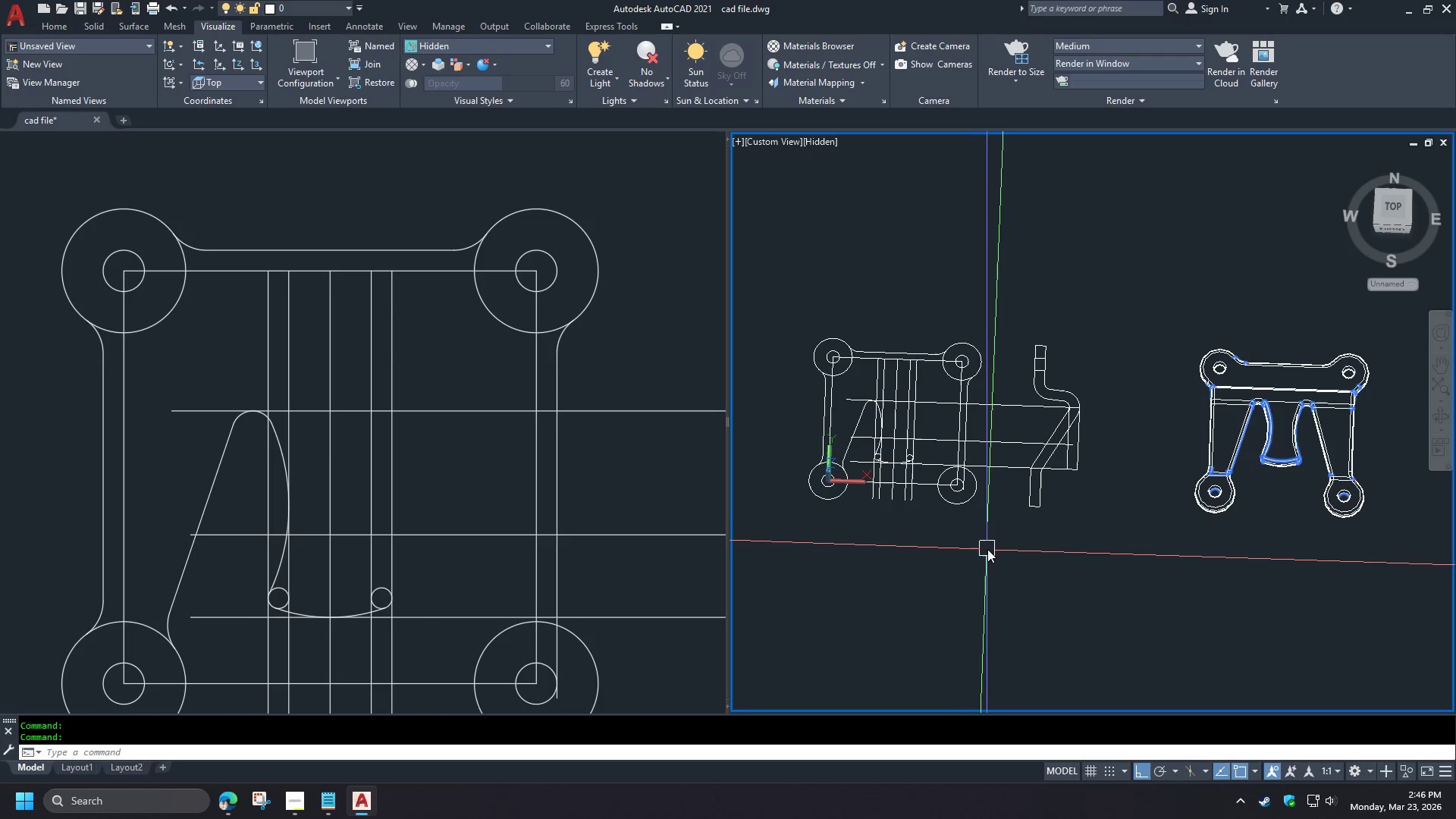 
hold_key(key=ShiftLeft, duration=5.34)
 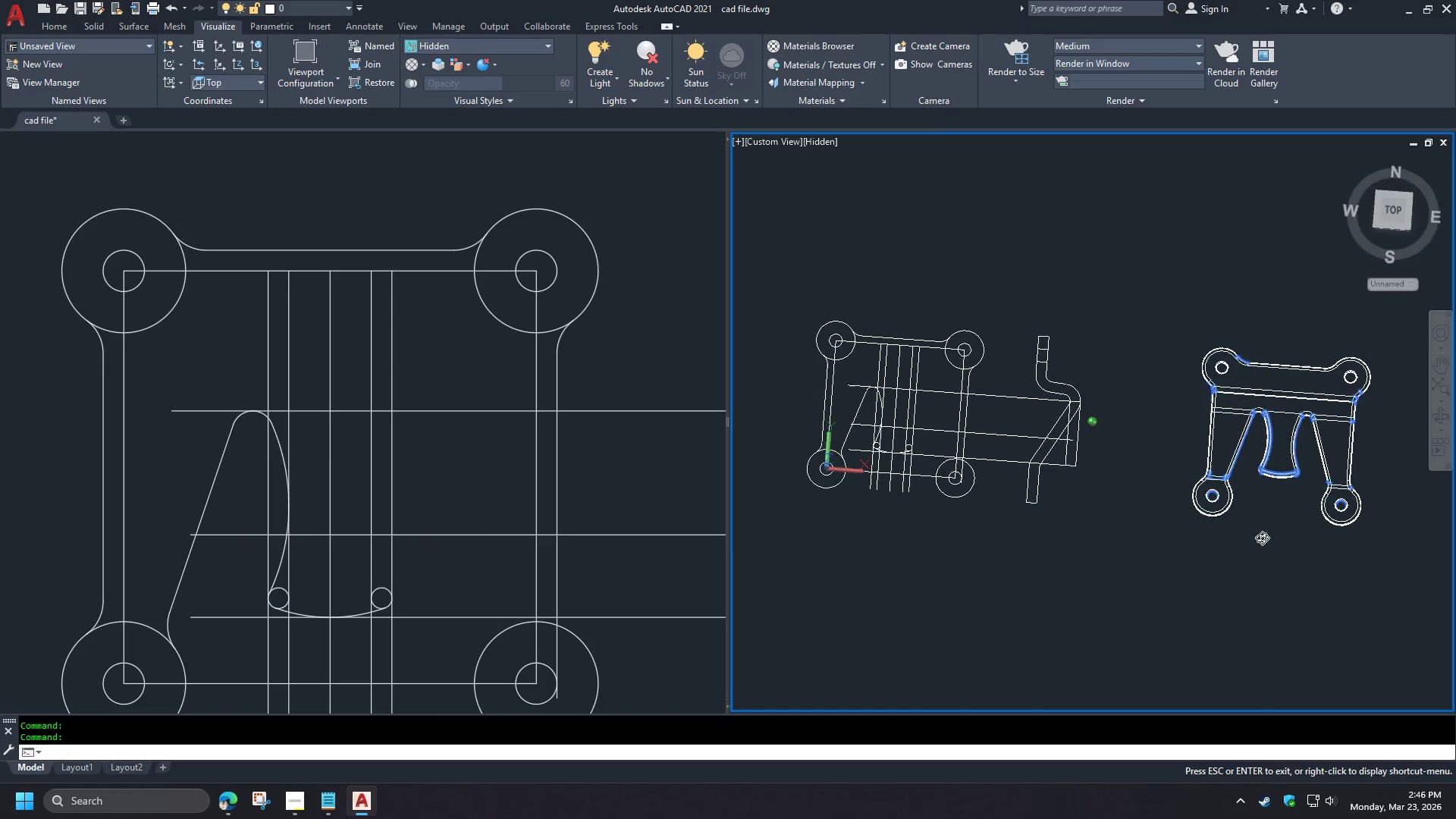 
hold_key(key=ShiftLeft, duration=1.08)
 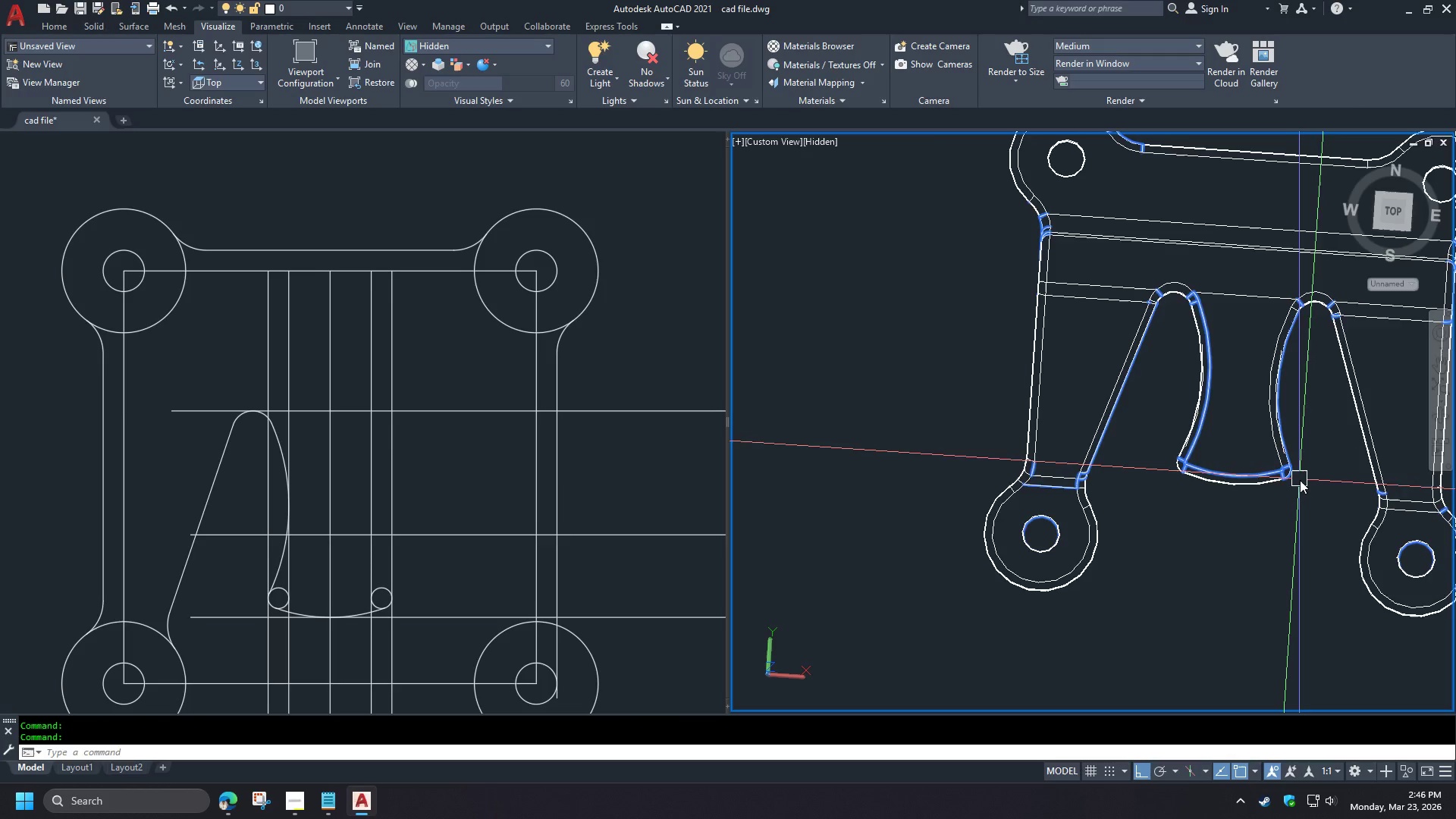 
wait(7.31)
 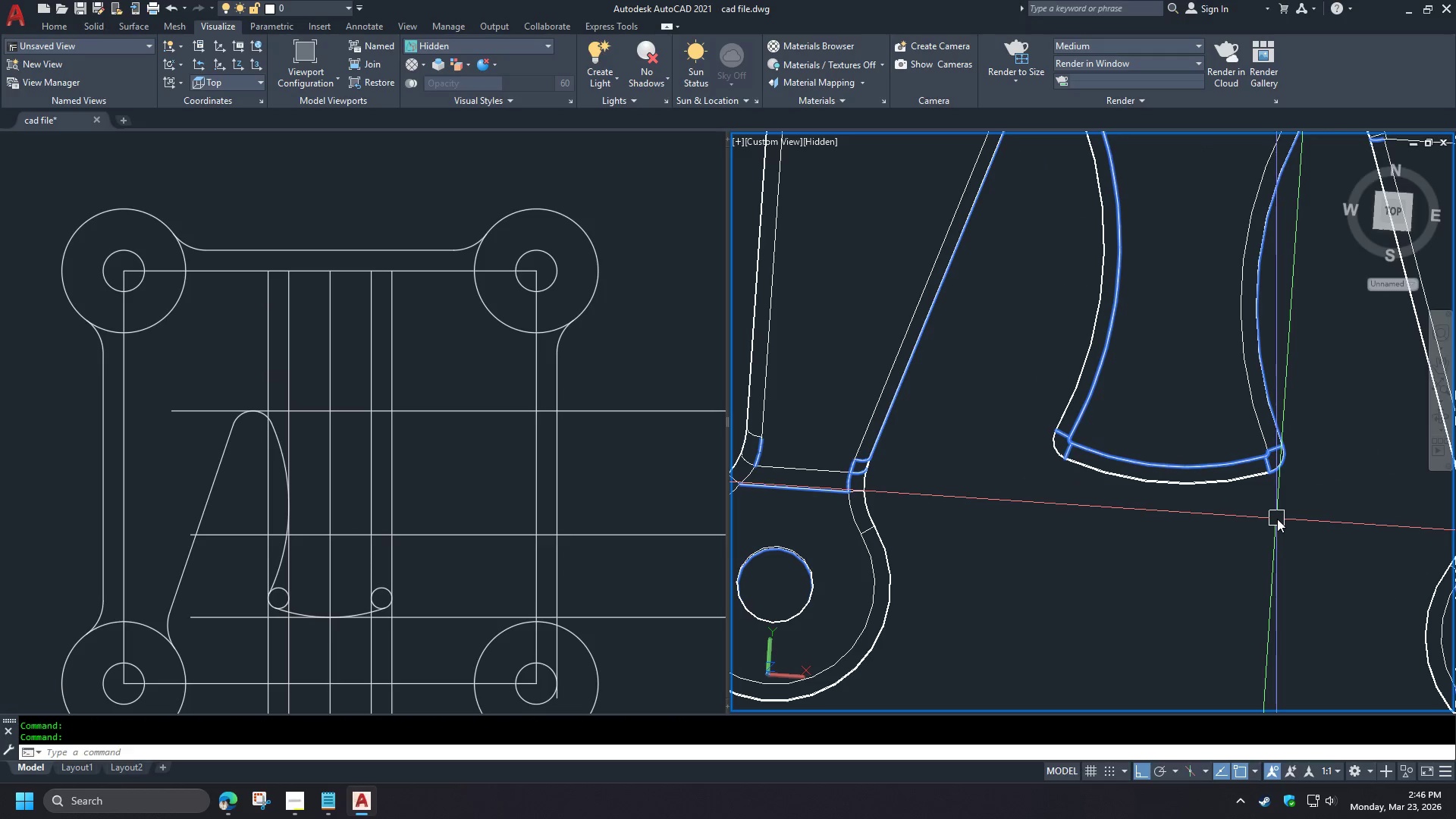 
left_click([437, 591])
 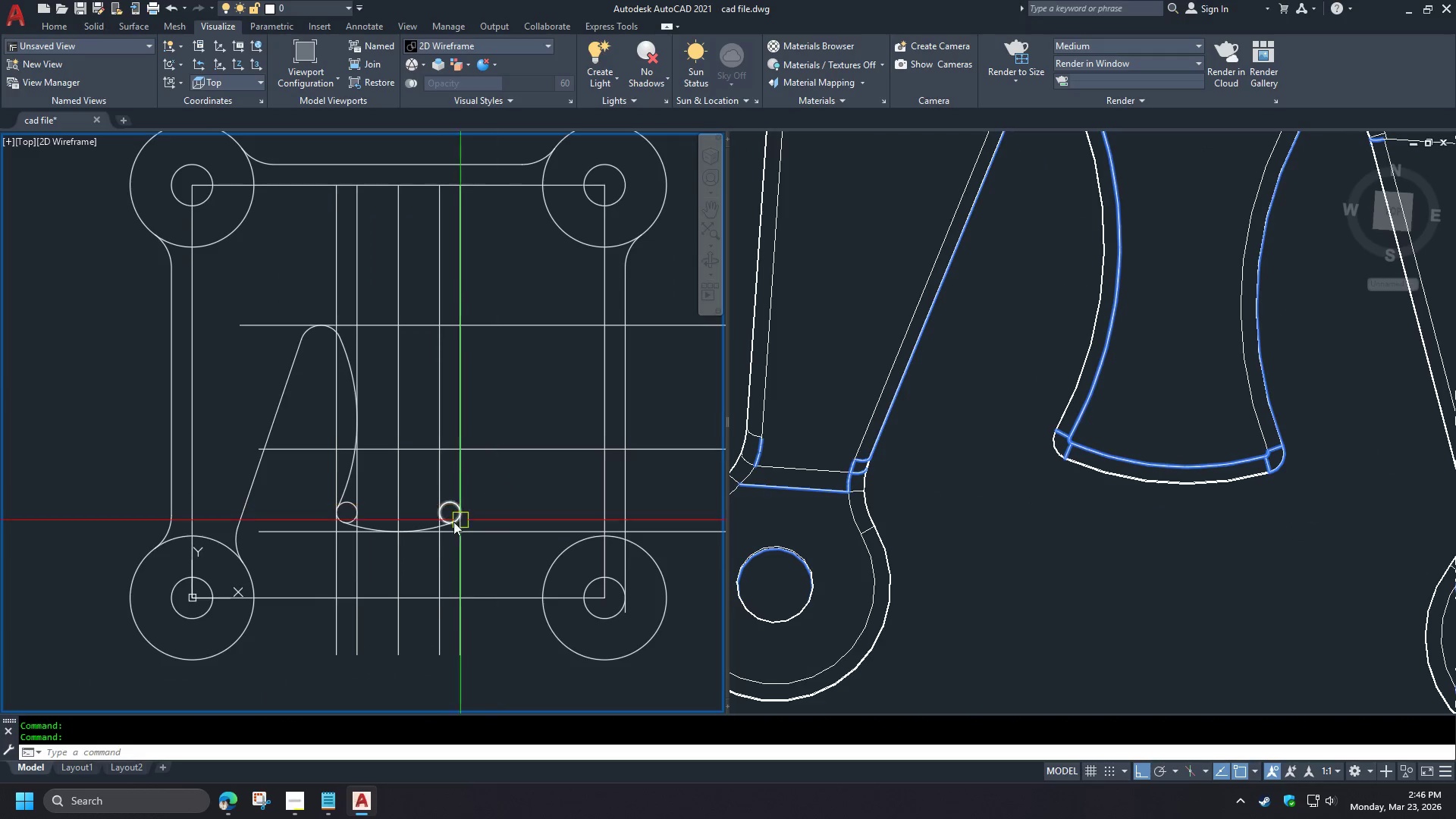 
scroll: coordinate [1297, 486], scroll_direction: up, amount: 5.0
 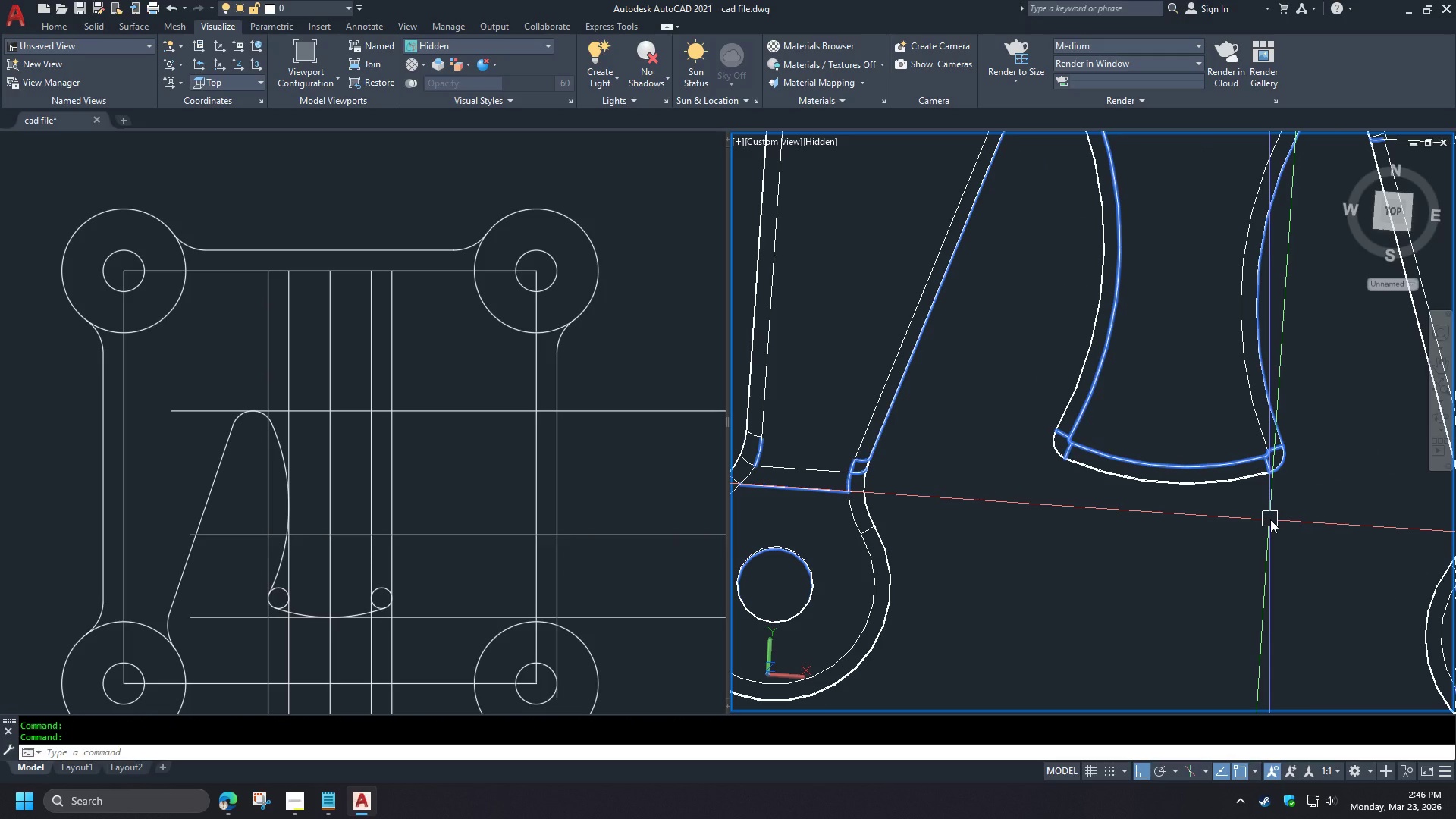 
key(O)
 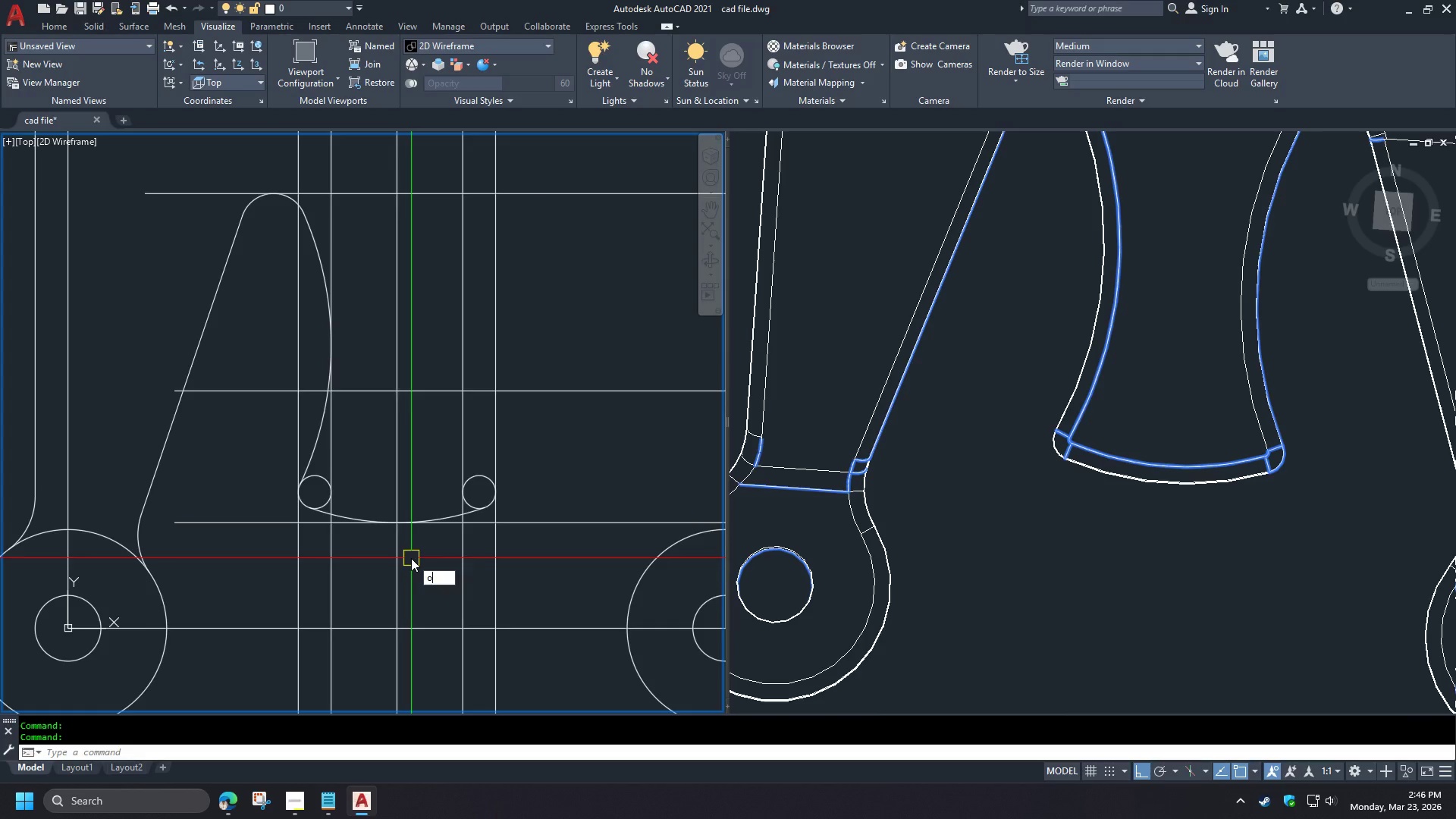 
key(Space)
 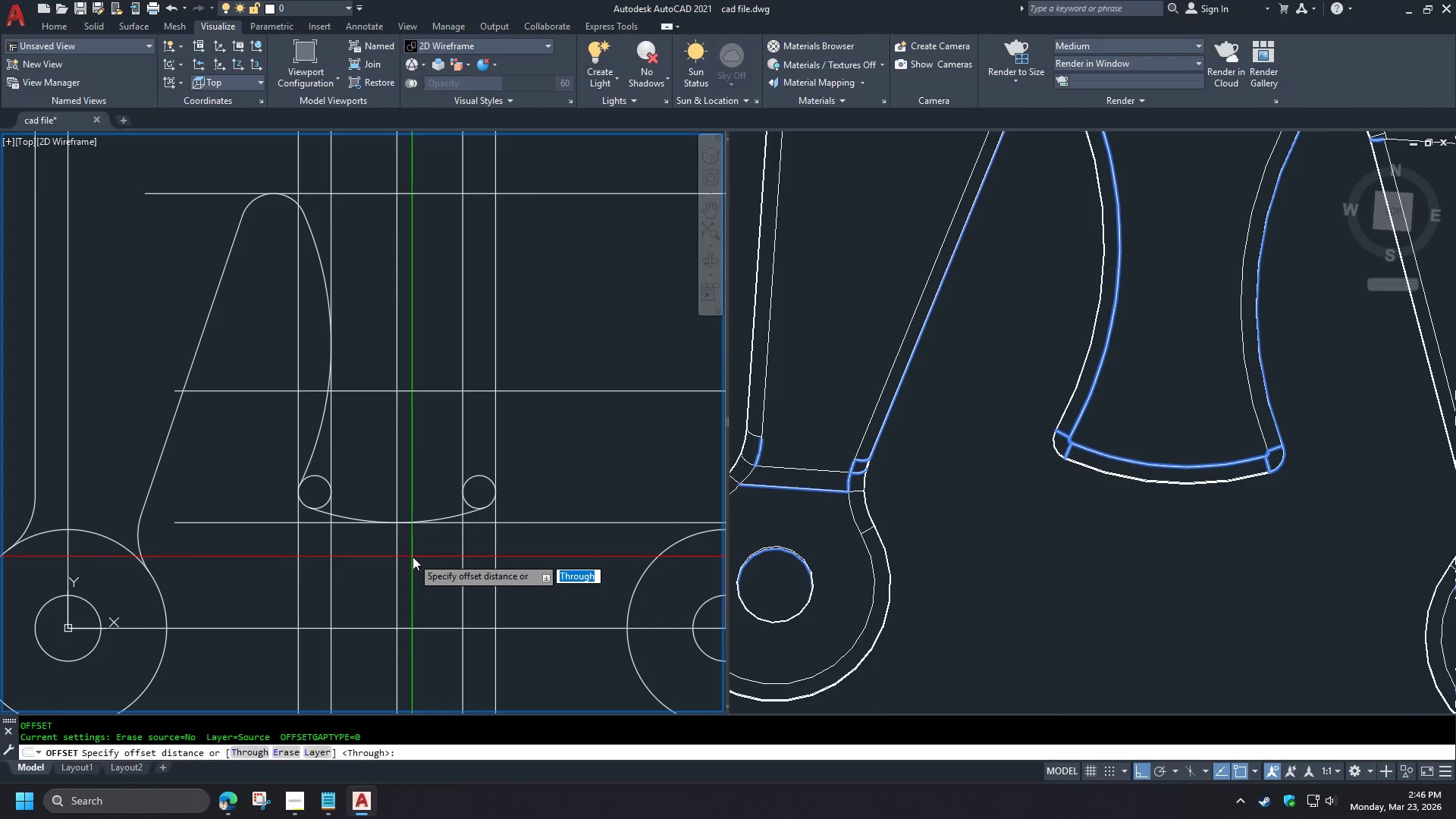 
key(T)
 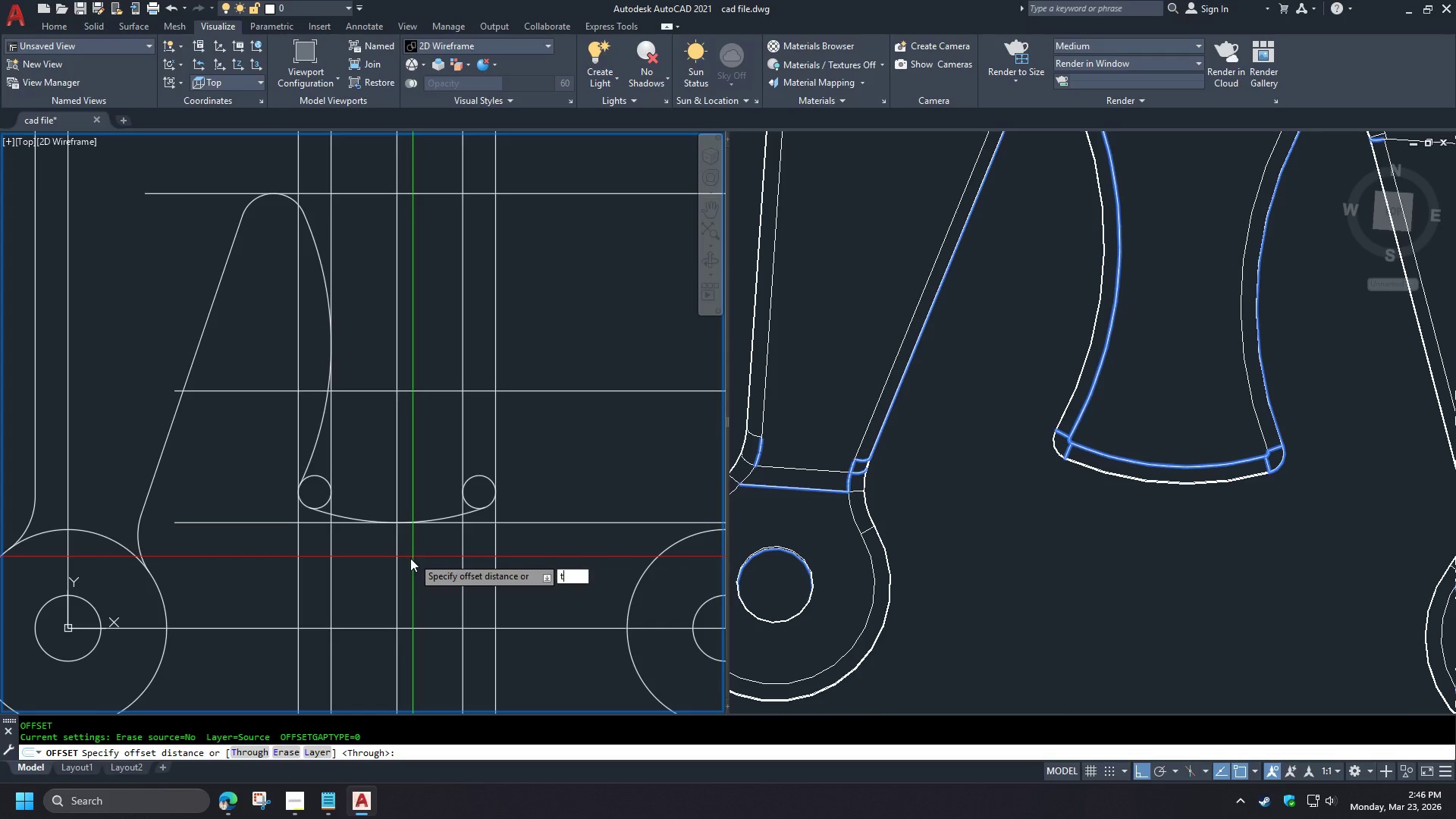 
key(Space)
 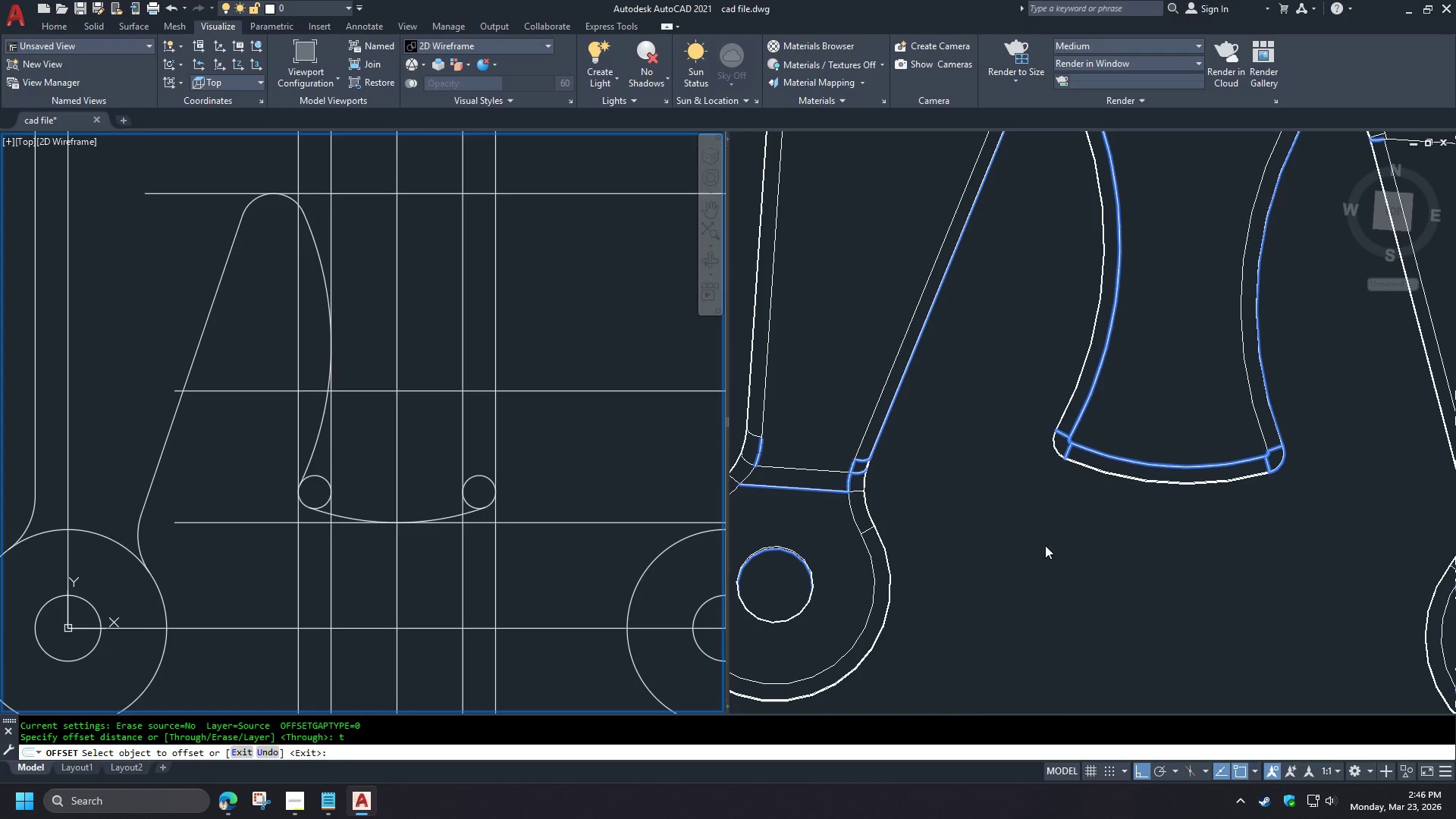 
left_click([1040, 550])
 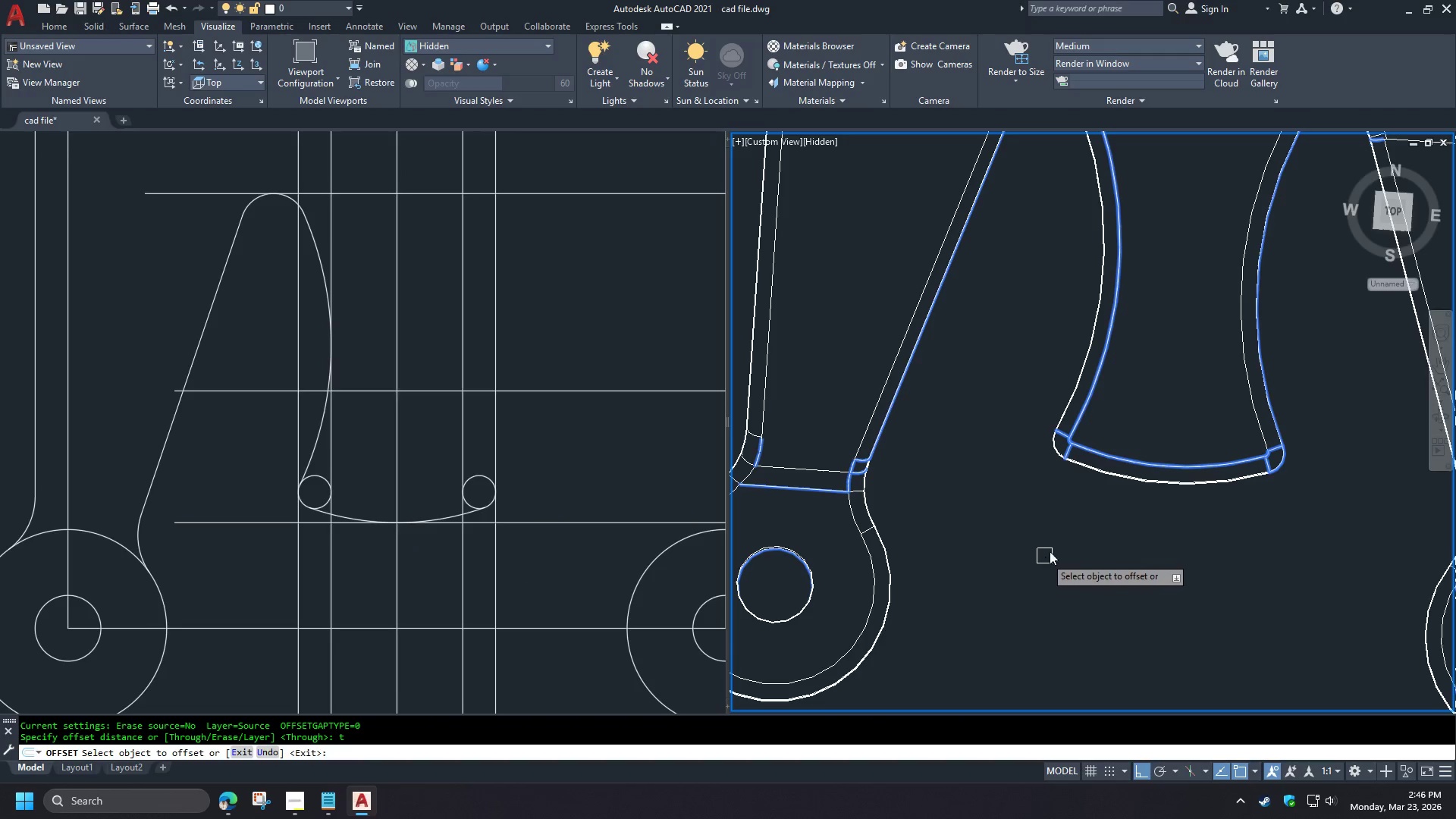 
key(Space)
 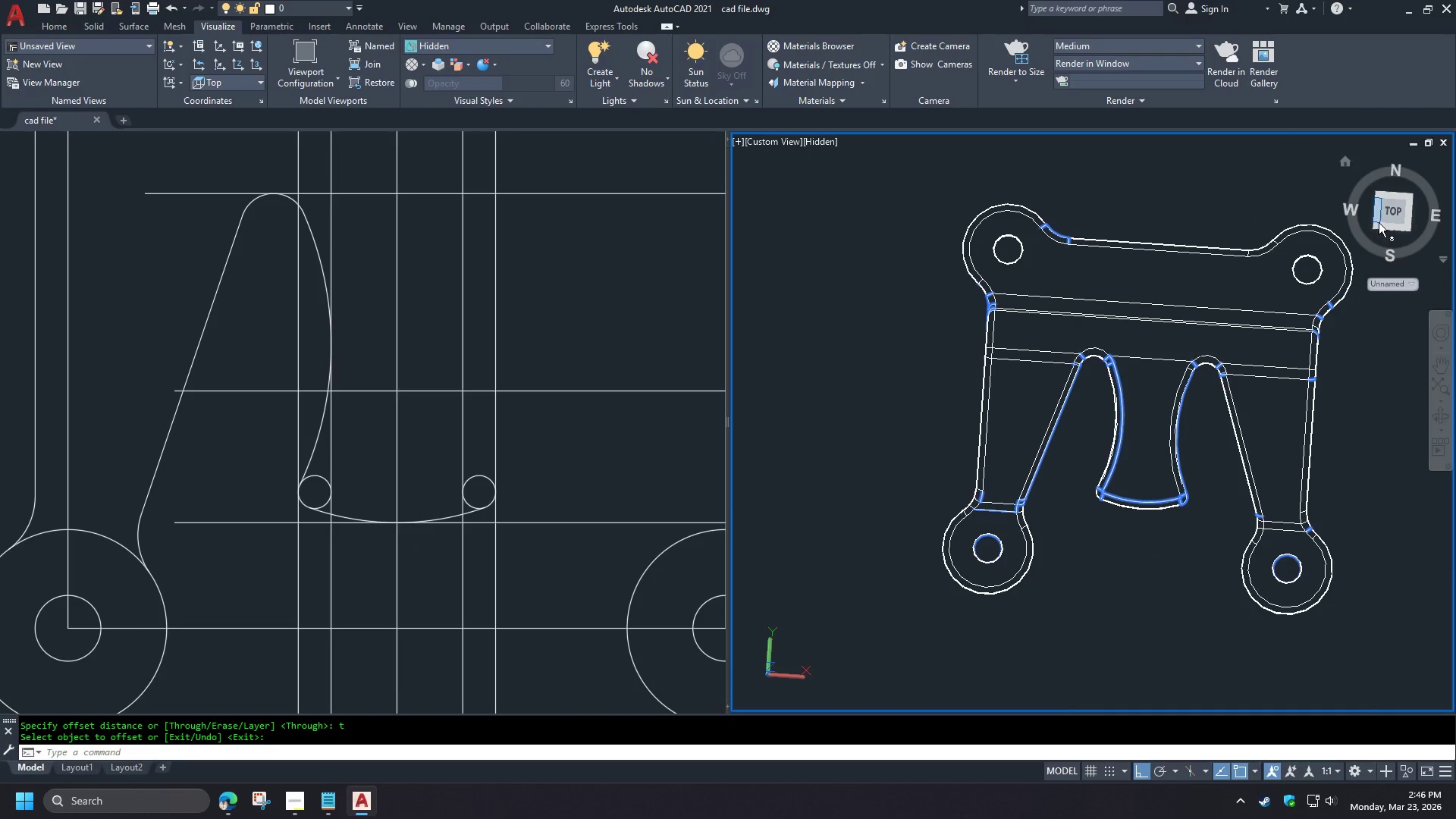 
left_click_drag(start_coordinate=[1376, 224], to_coordinate=[1432, 200])
 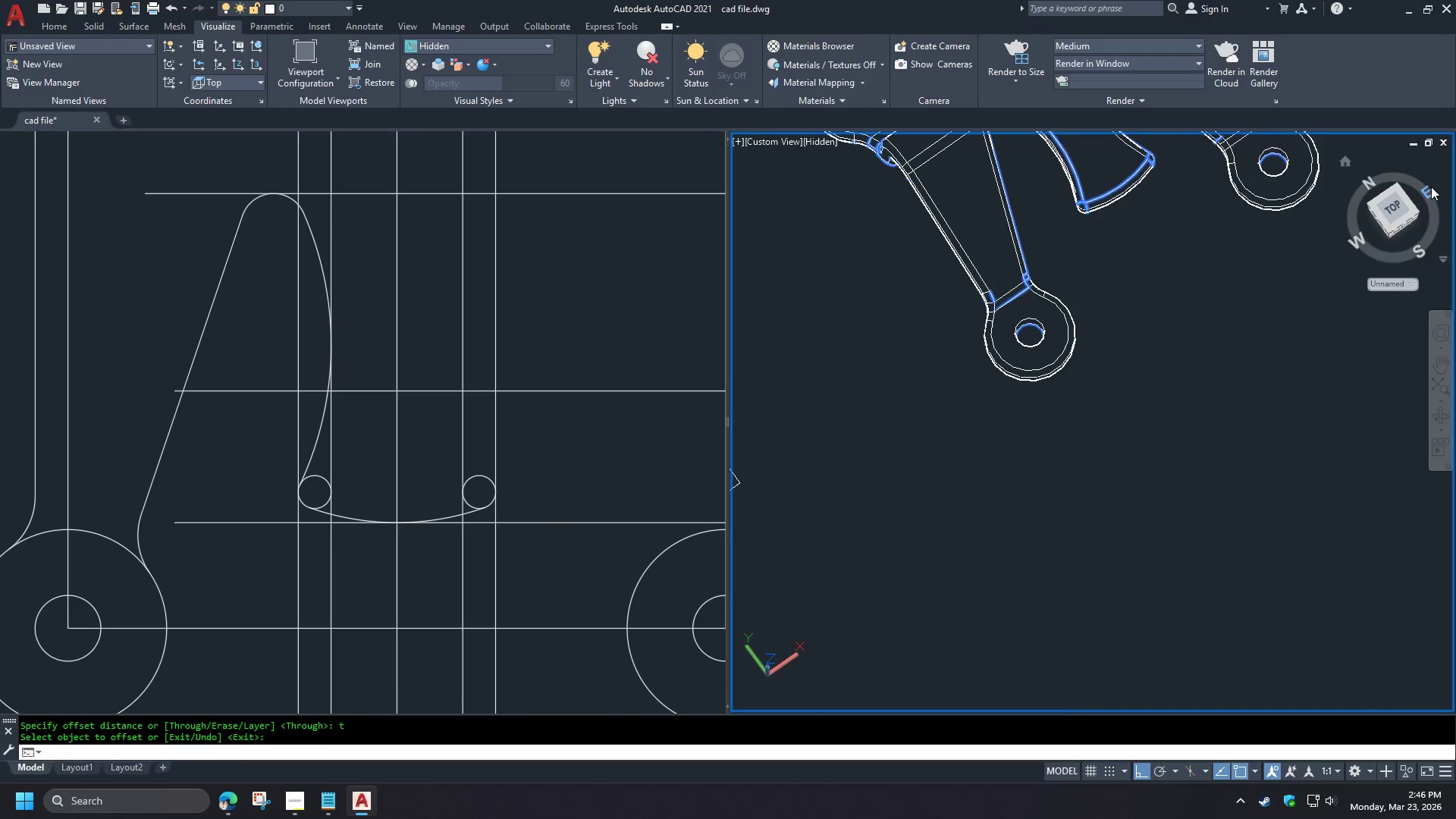 
left_click_drag(start_coordinate=[1431, 190], to_coordinate=[1431, 184])
 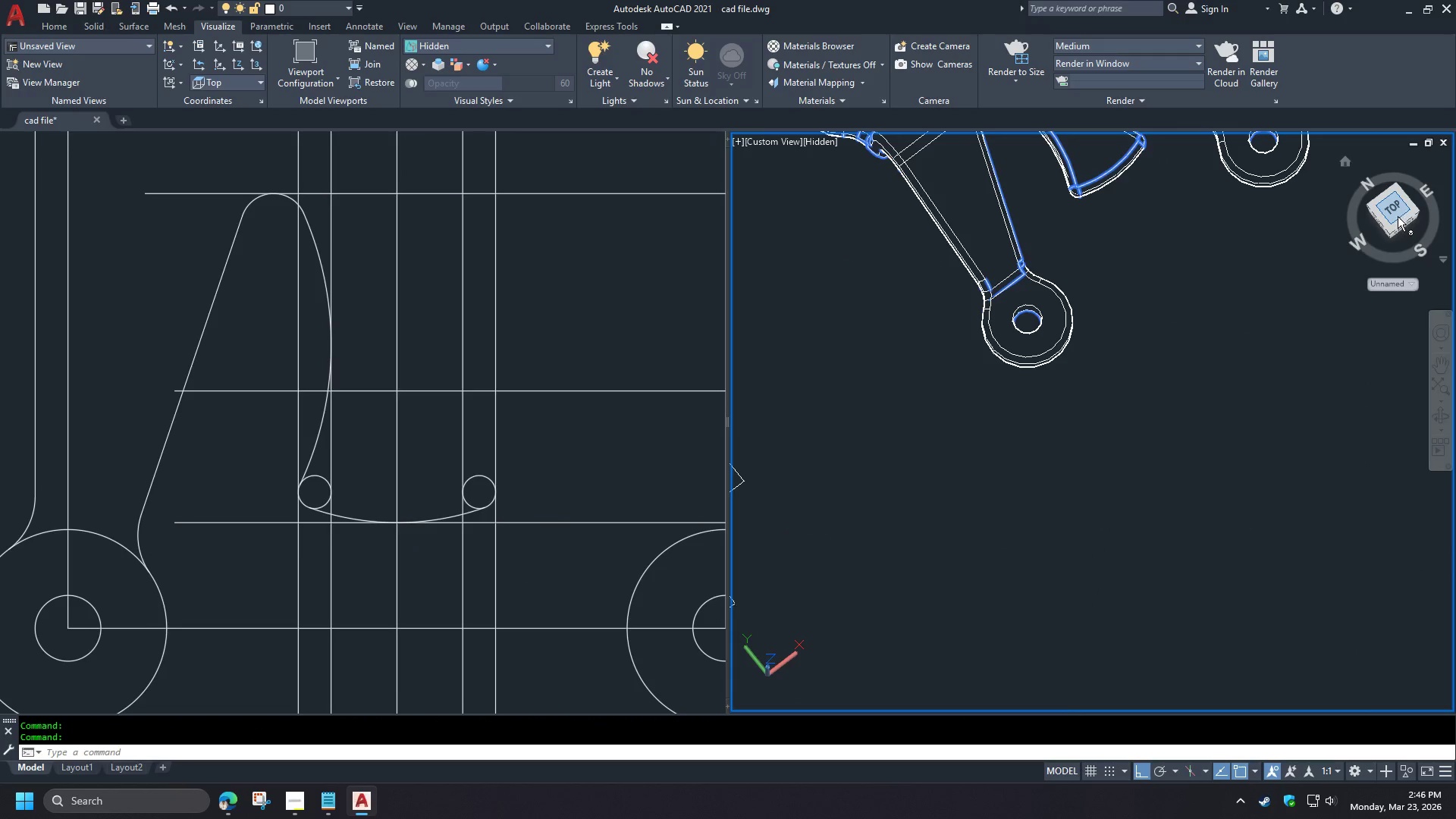 
scroll: coordinate [400, 547], scroll_direction: up, amount: 1.0
 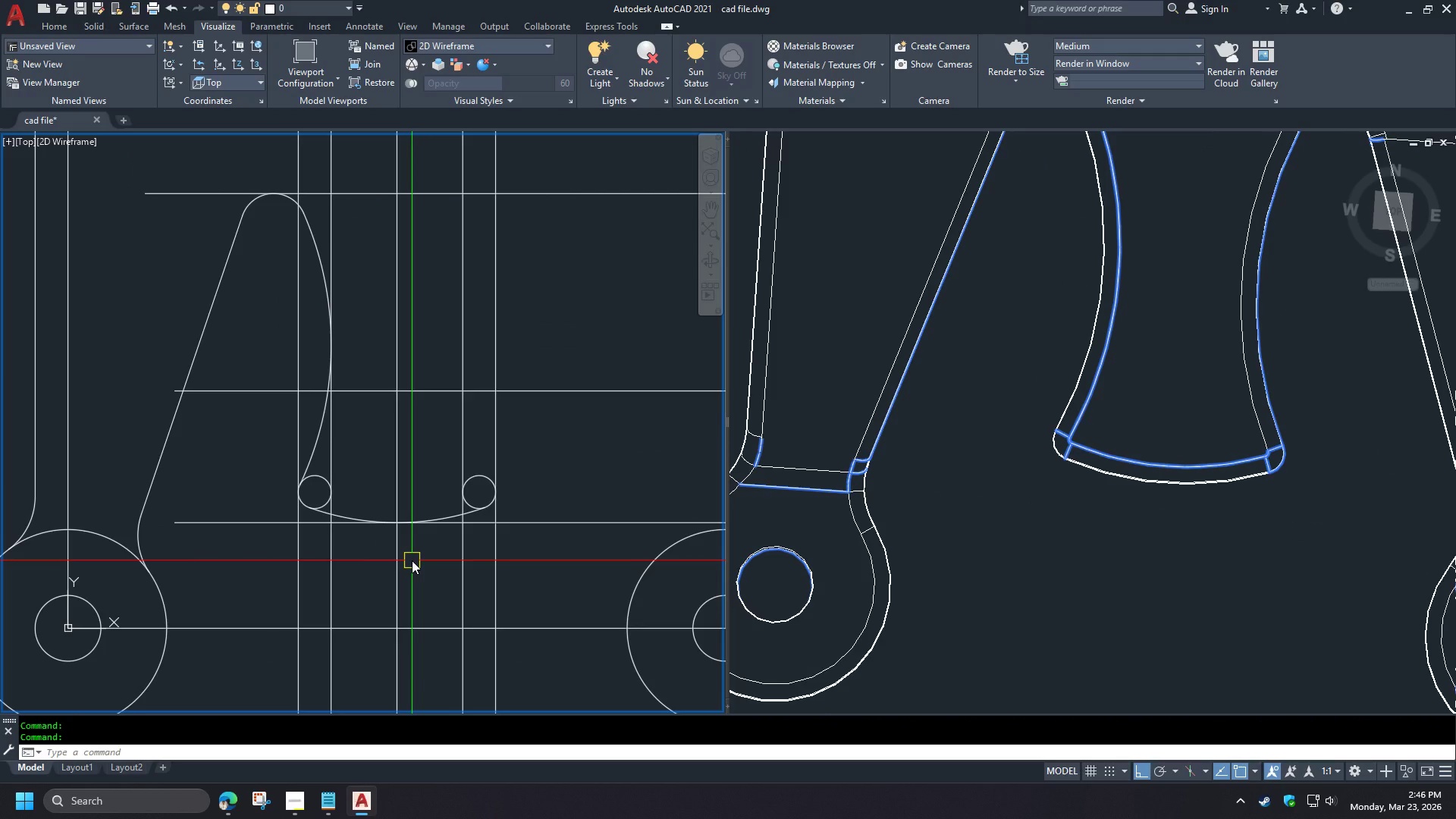 
left_click_drag(start_coordinate=[1397, 218], to_coordinate=[1420, 190])
 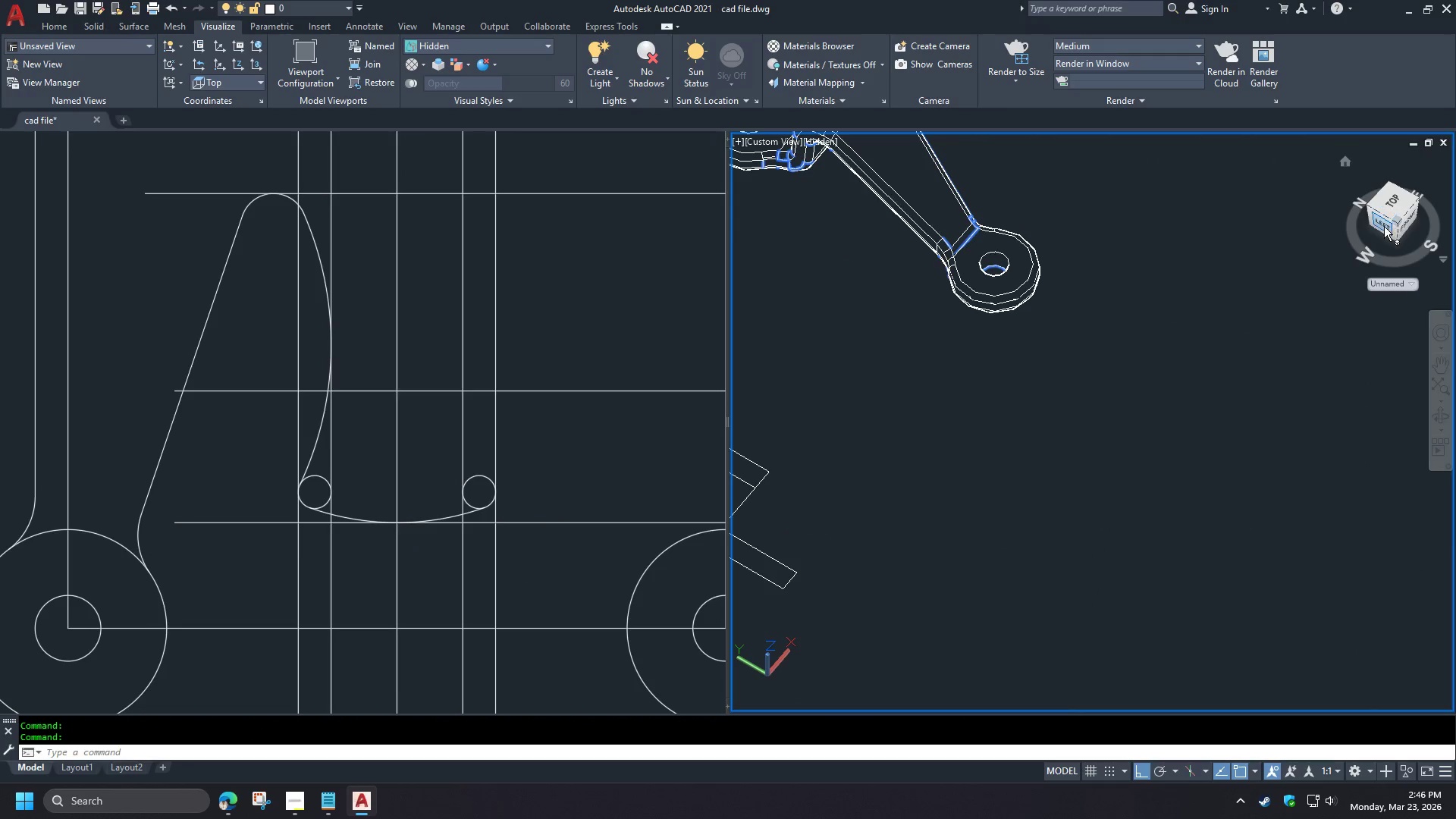 
left_click([1383, 227])
 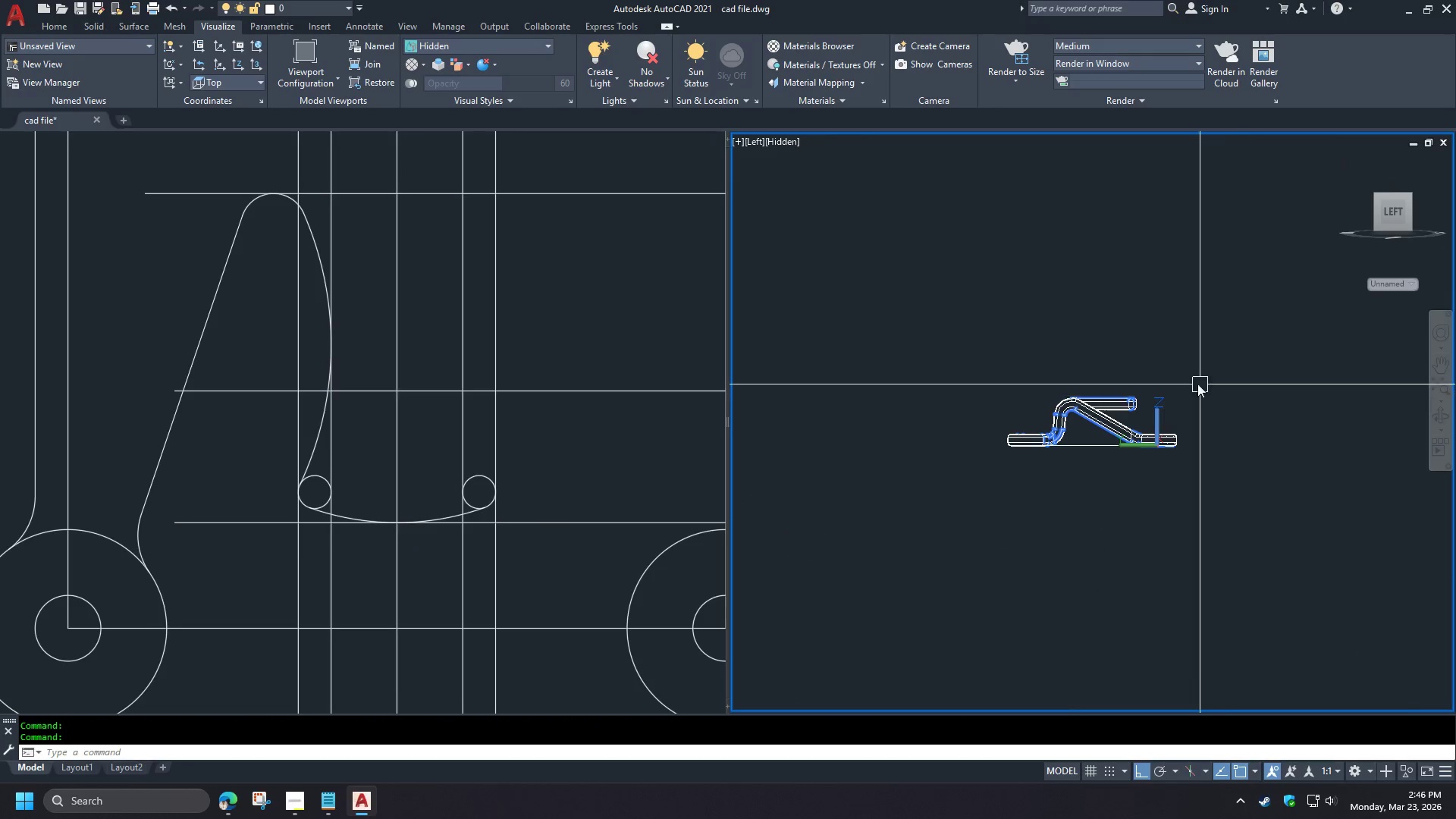 
type(dli )
 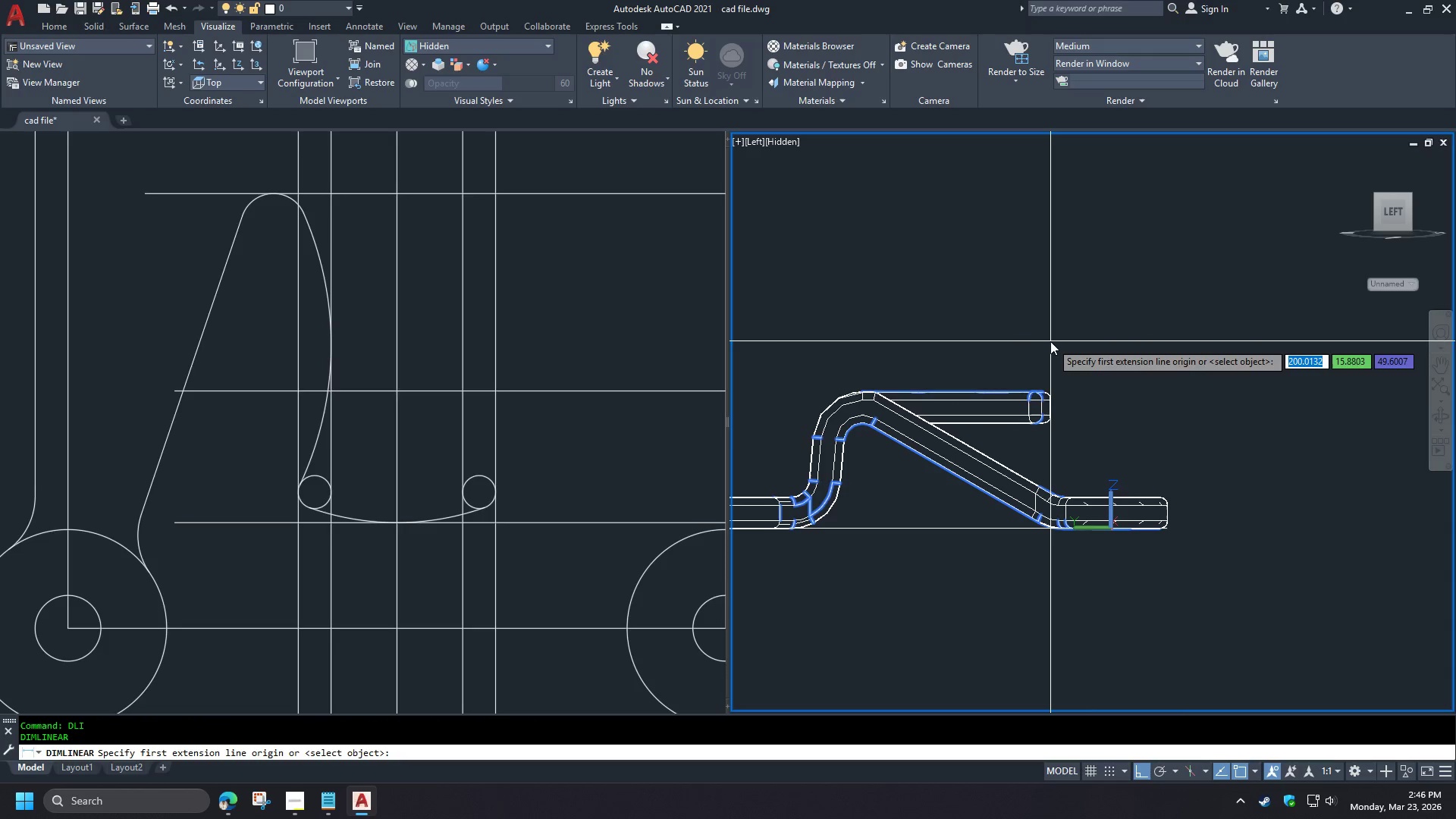 
left_click([1050, 341])
 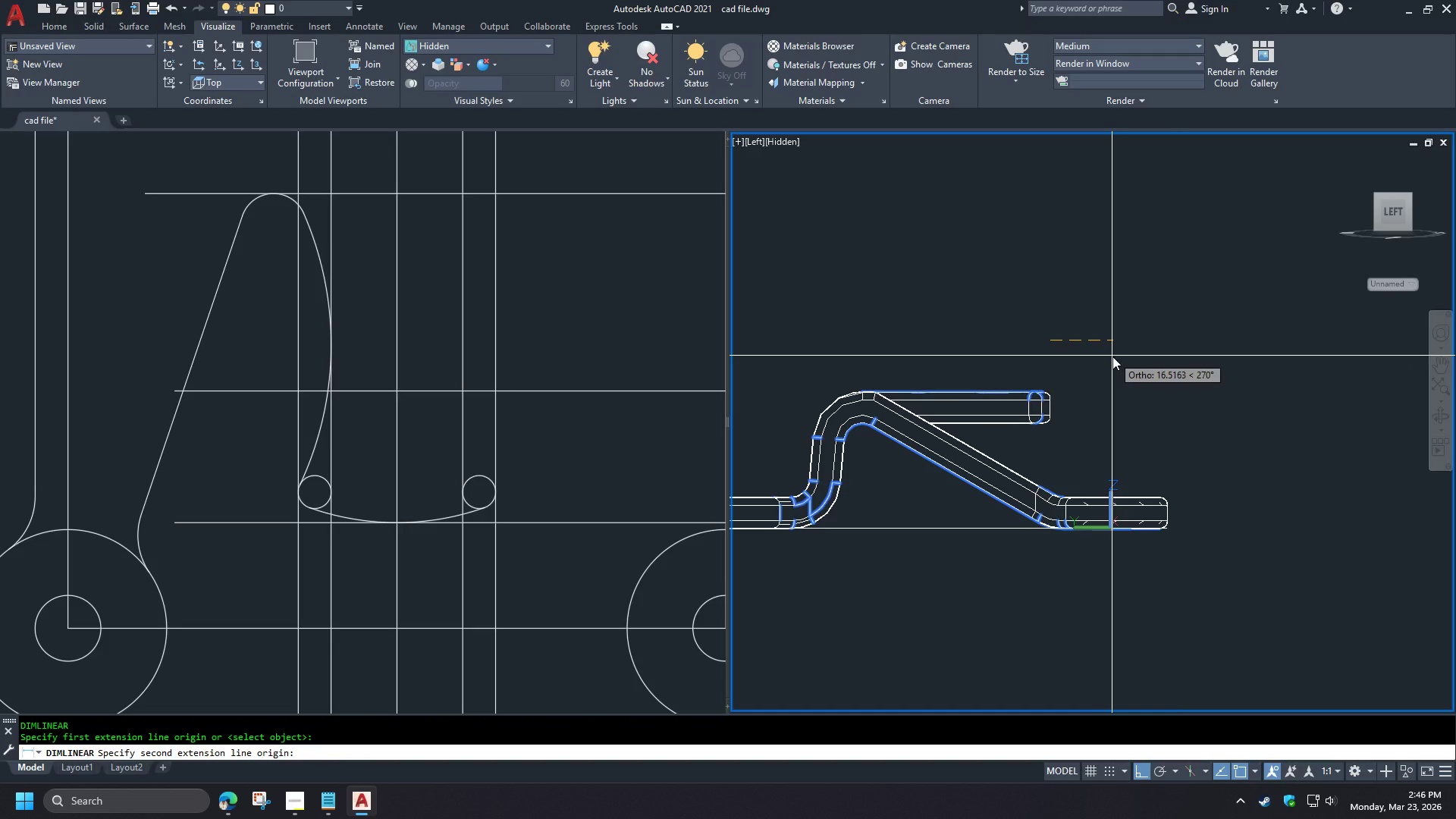 
scroll: coordinate [1142, 522], scroll_direction: down, amount: 2.0
 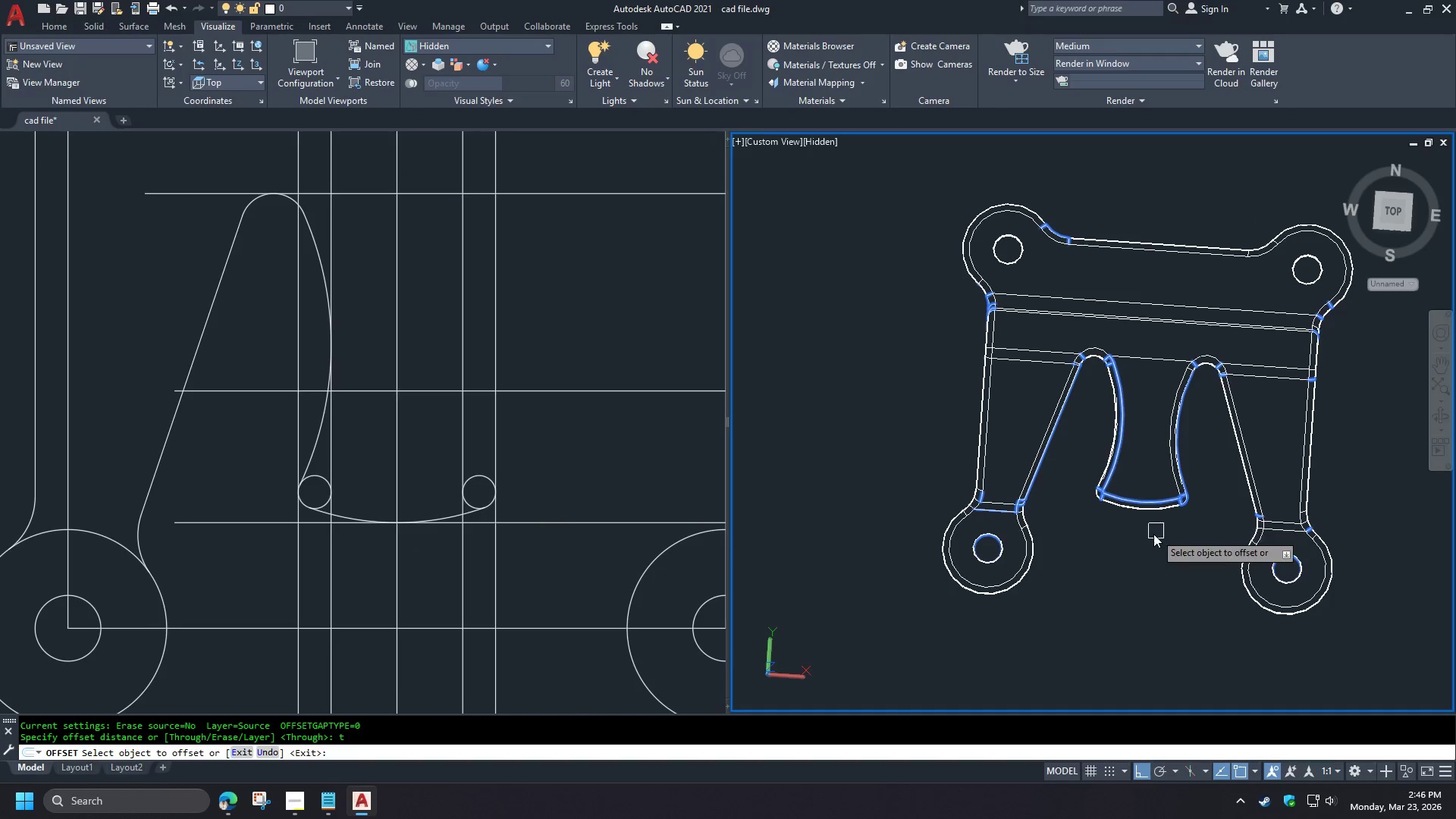 
scroll: coordinate [1126, 412], scroll_direction: up, amount: 3.0
 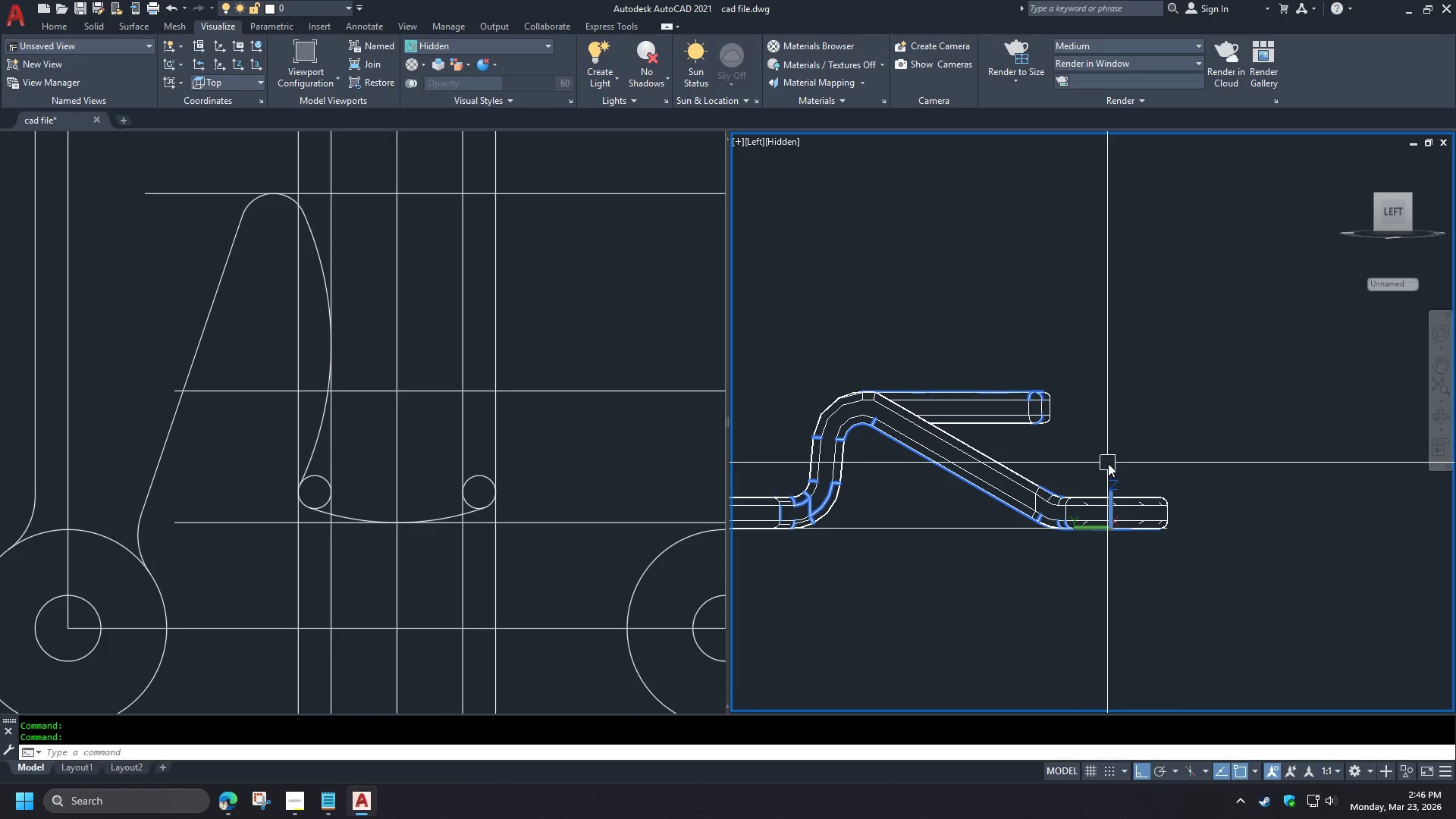 
wait(9.38)
 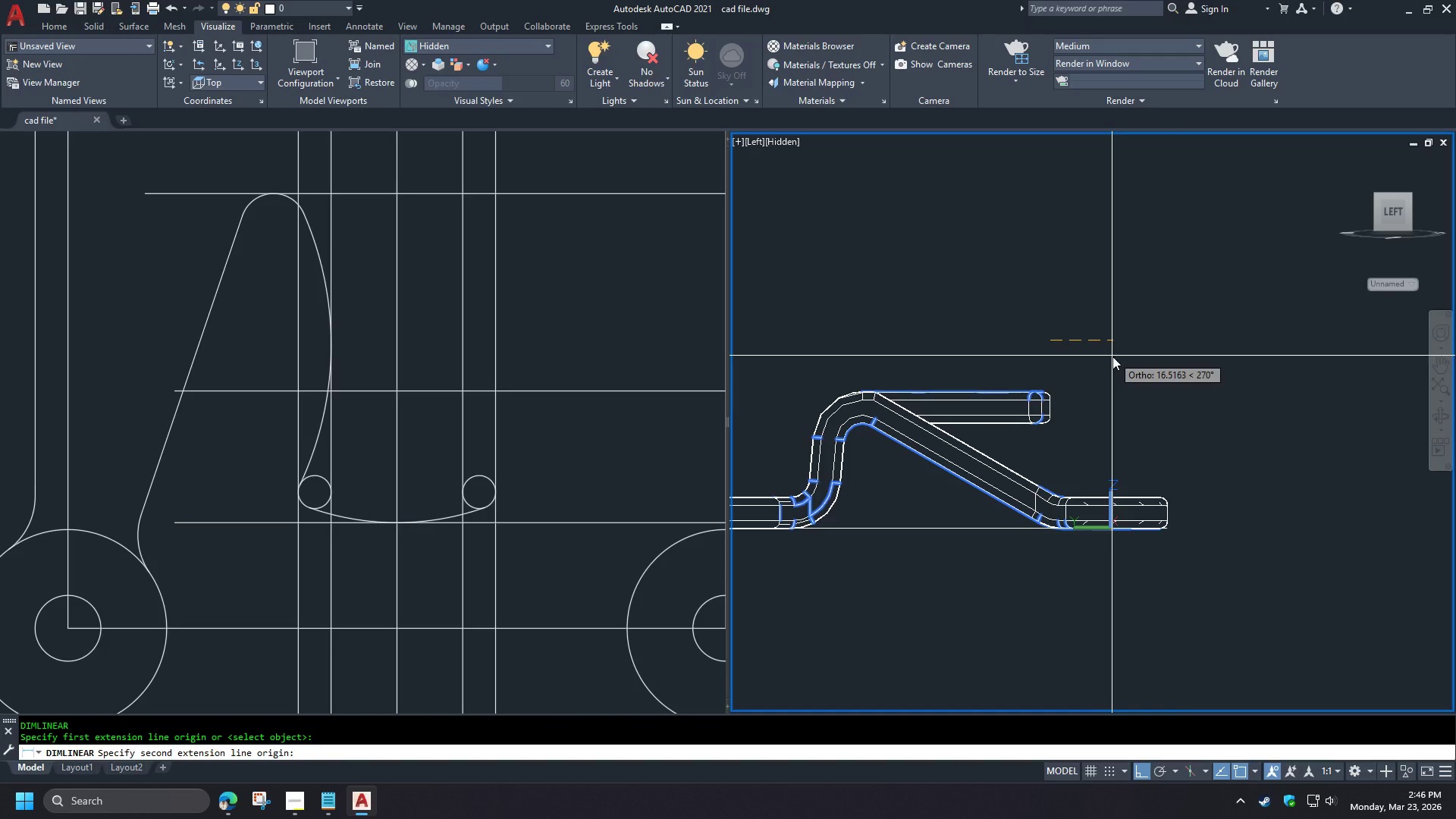 
key(Escape)
 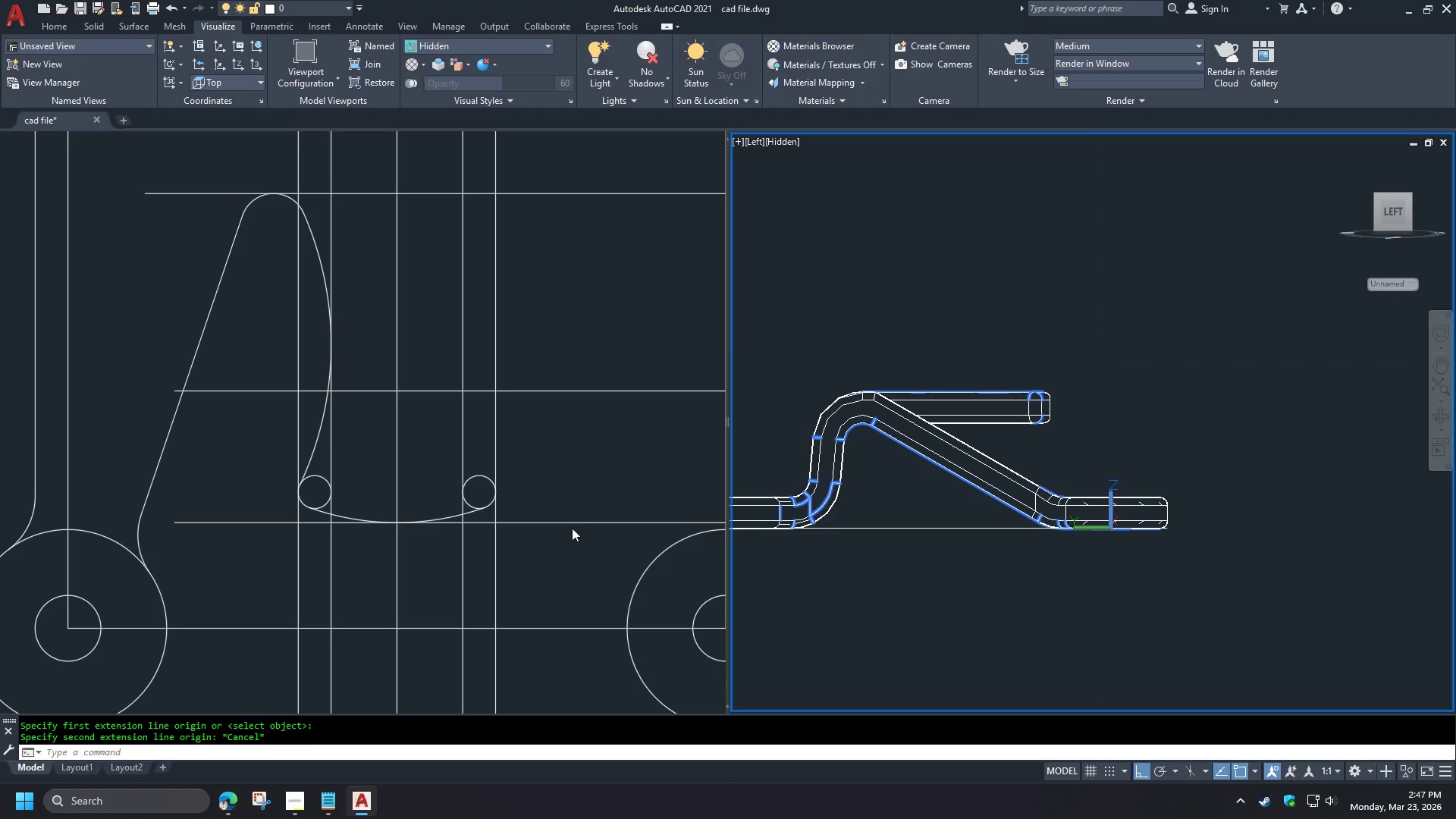 
left_click([542, 483])
 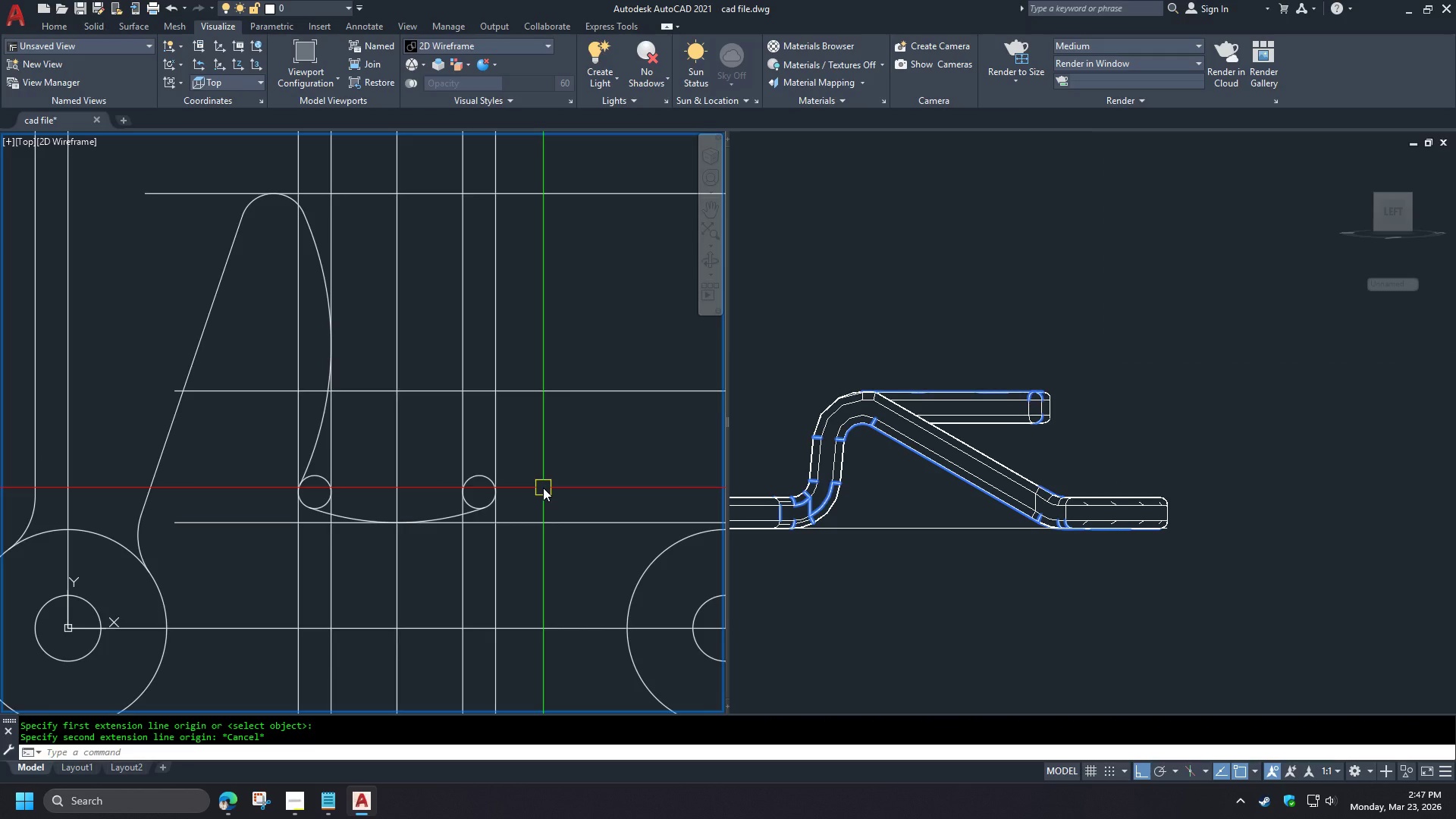 
type(o 15 )
 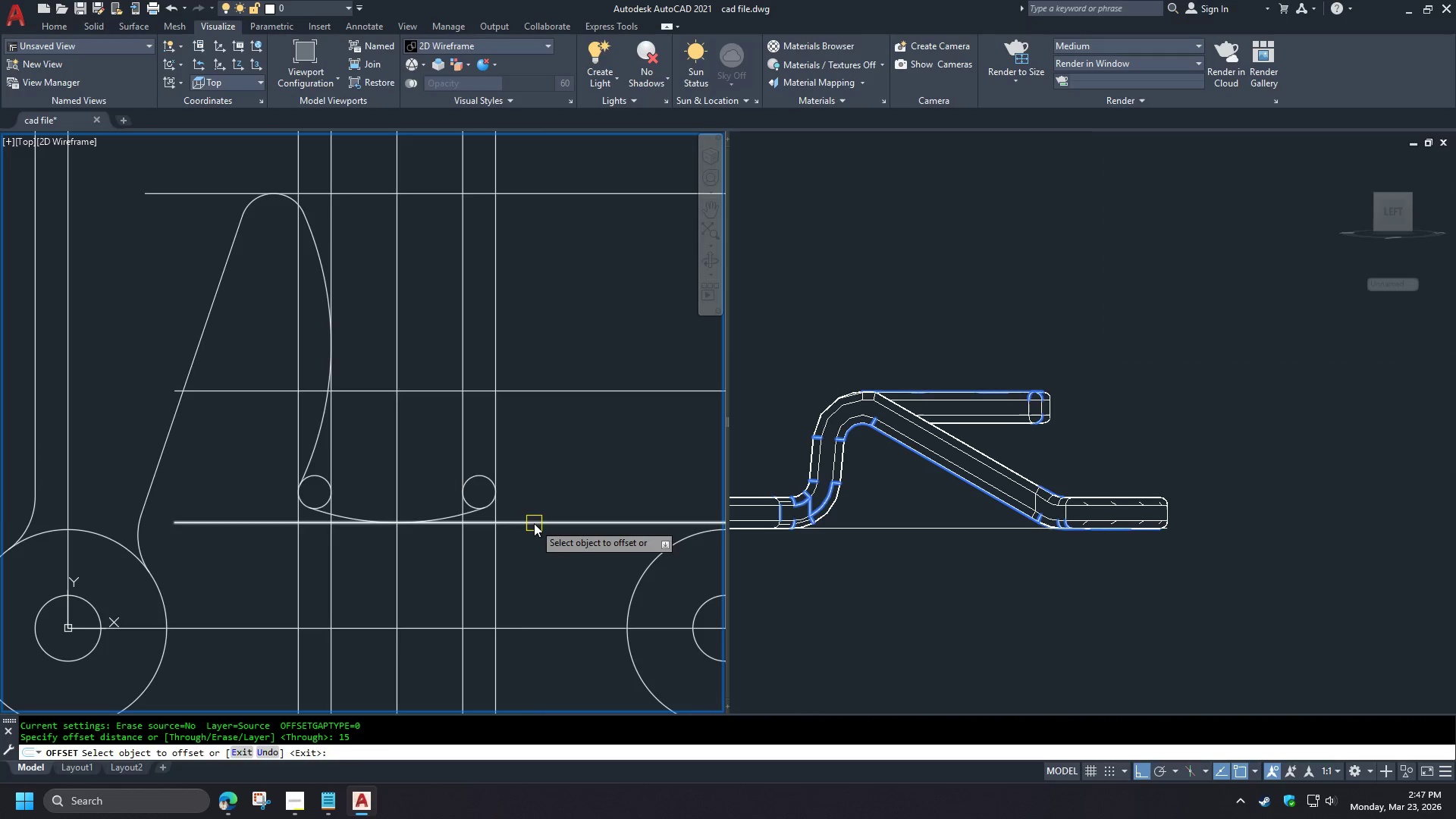 
left_click_drag(start_coordinate=[534, 522], to_coordinate=[533, 528])
 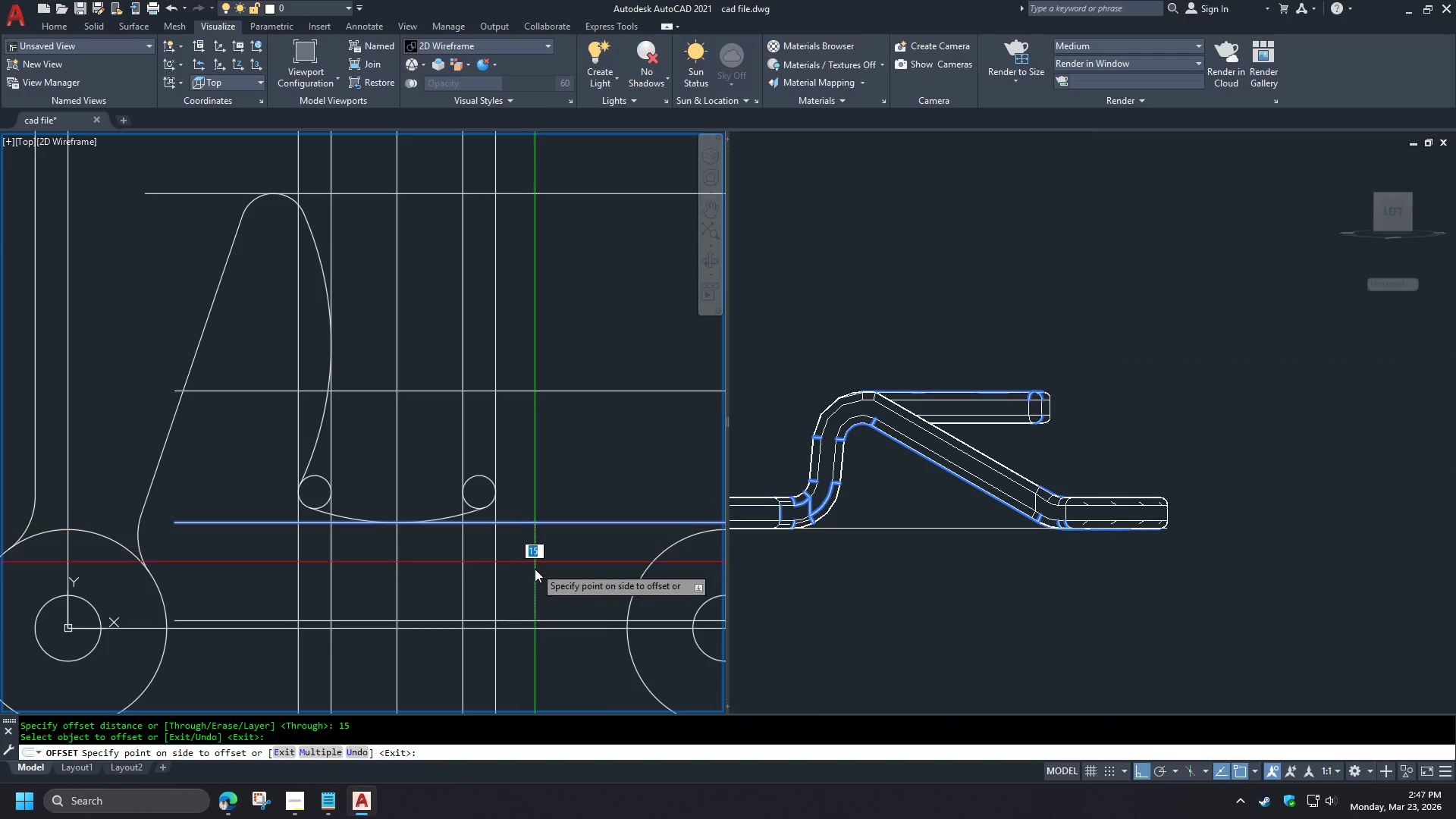 
double_click([535, 576])
 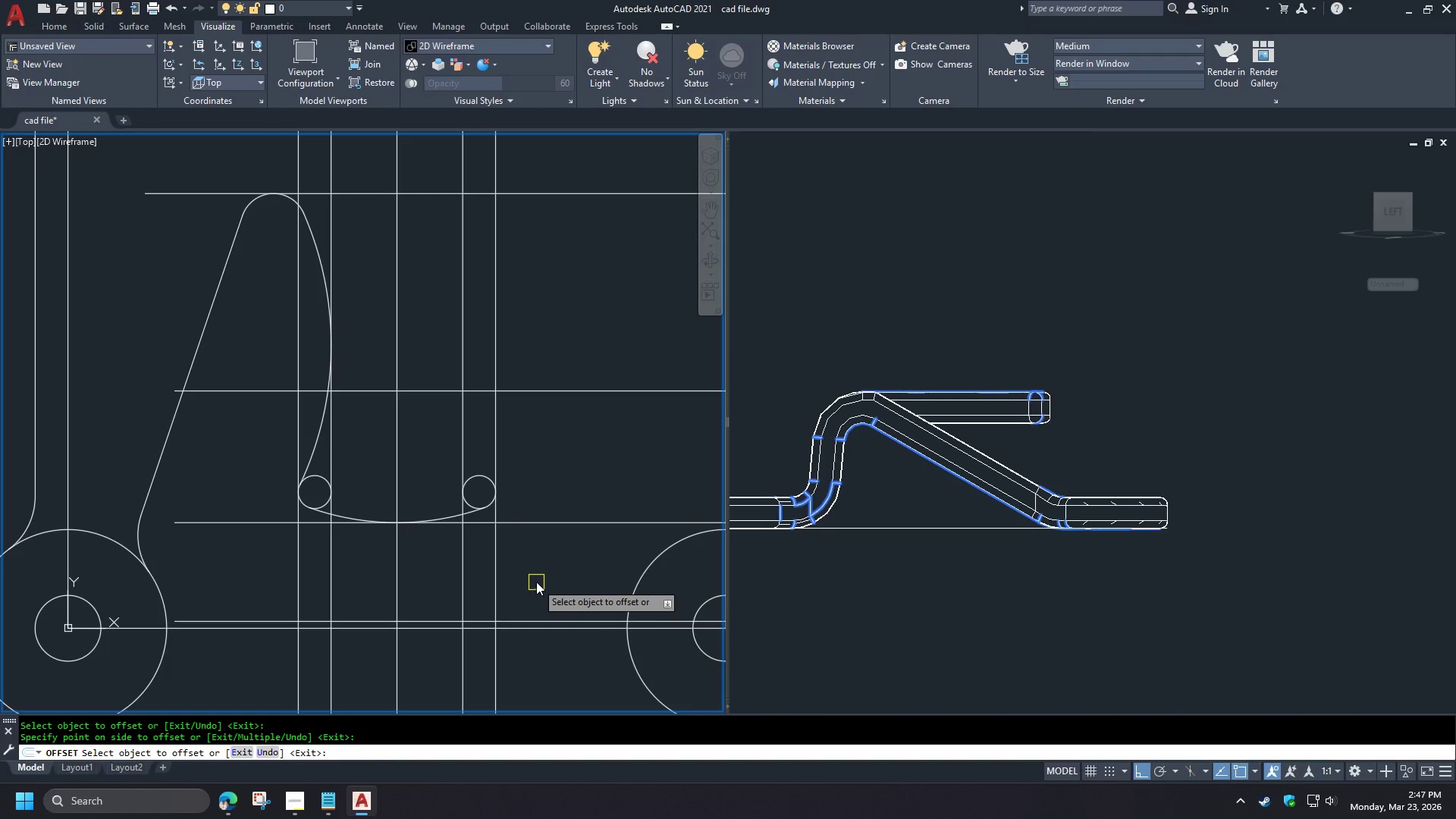 
key(Space)
 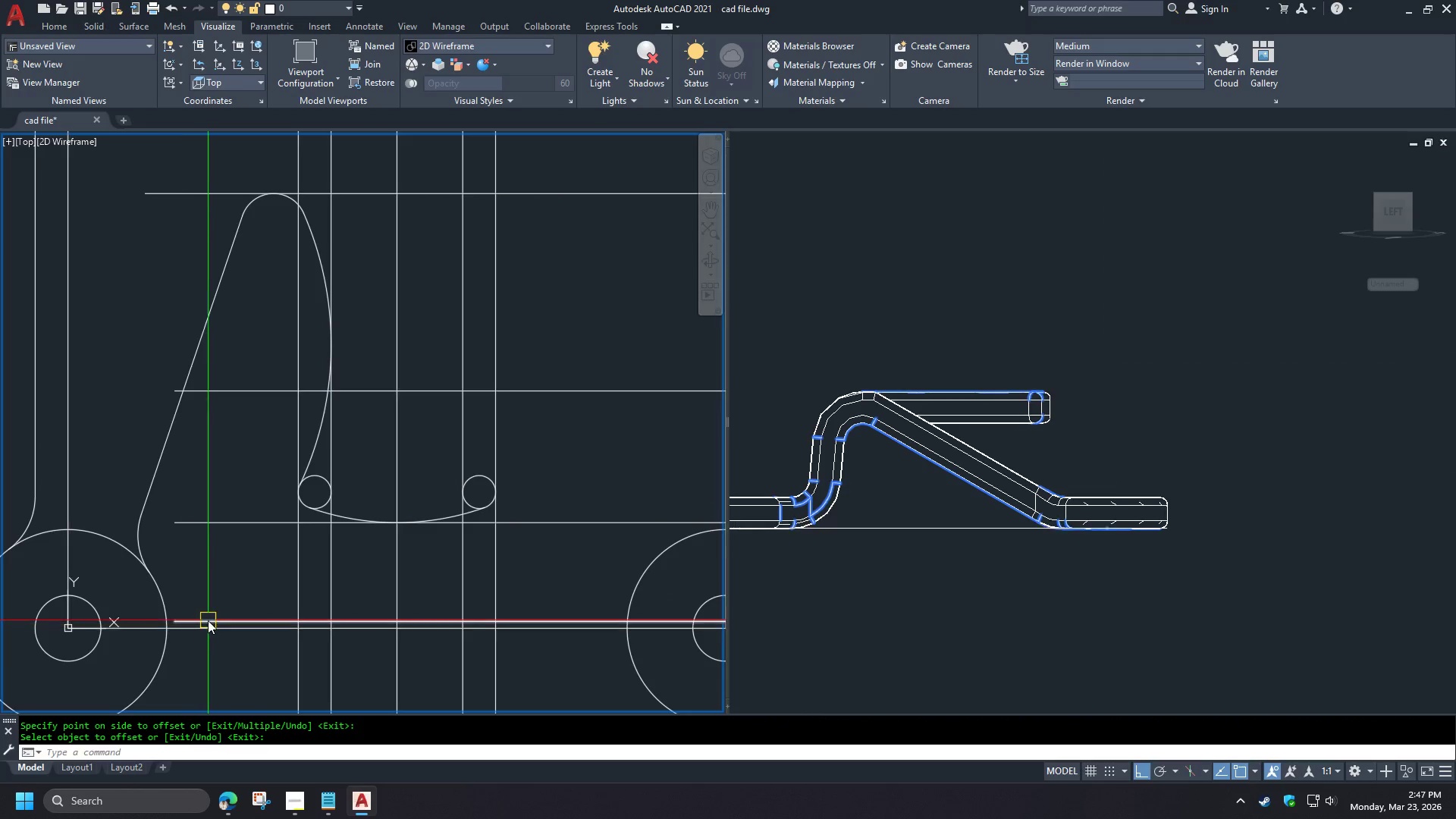 
left_click([208, 620])
 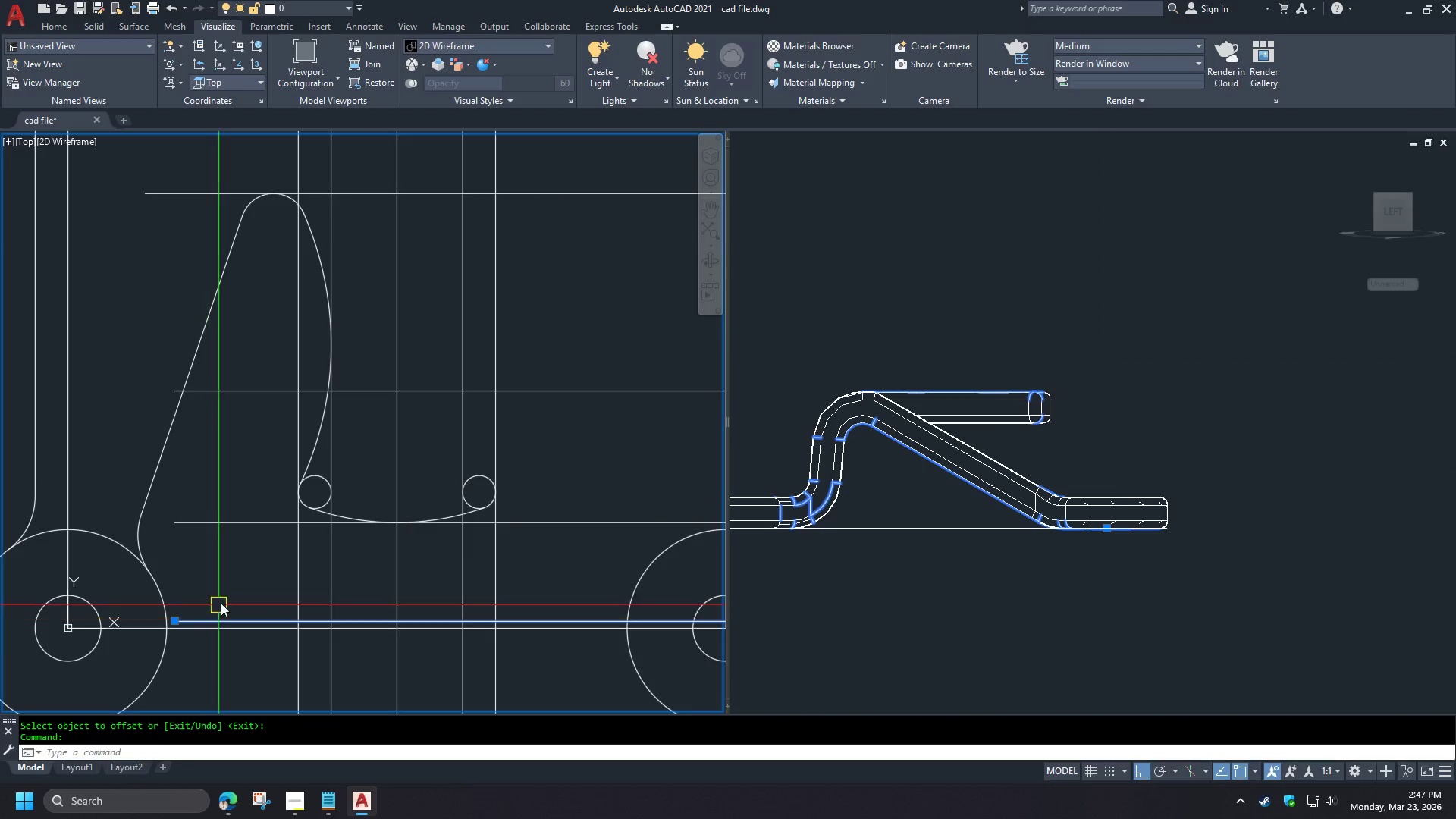 
type(e di )
 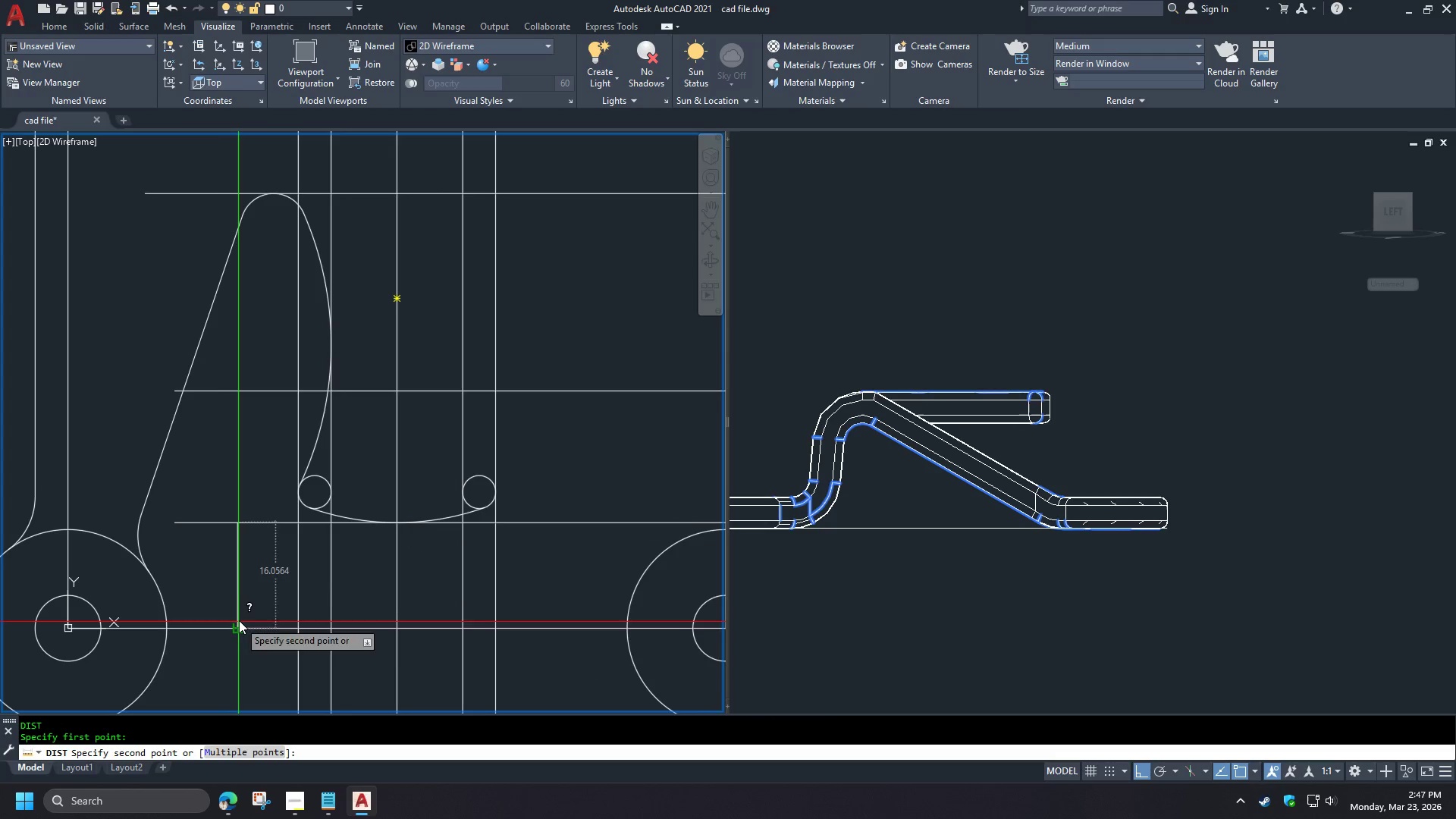 
key(Escape)
type(re )
 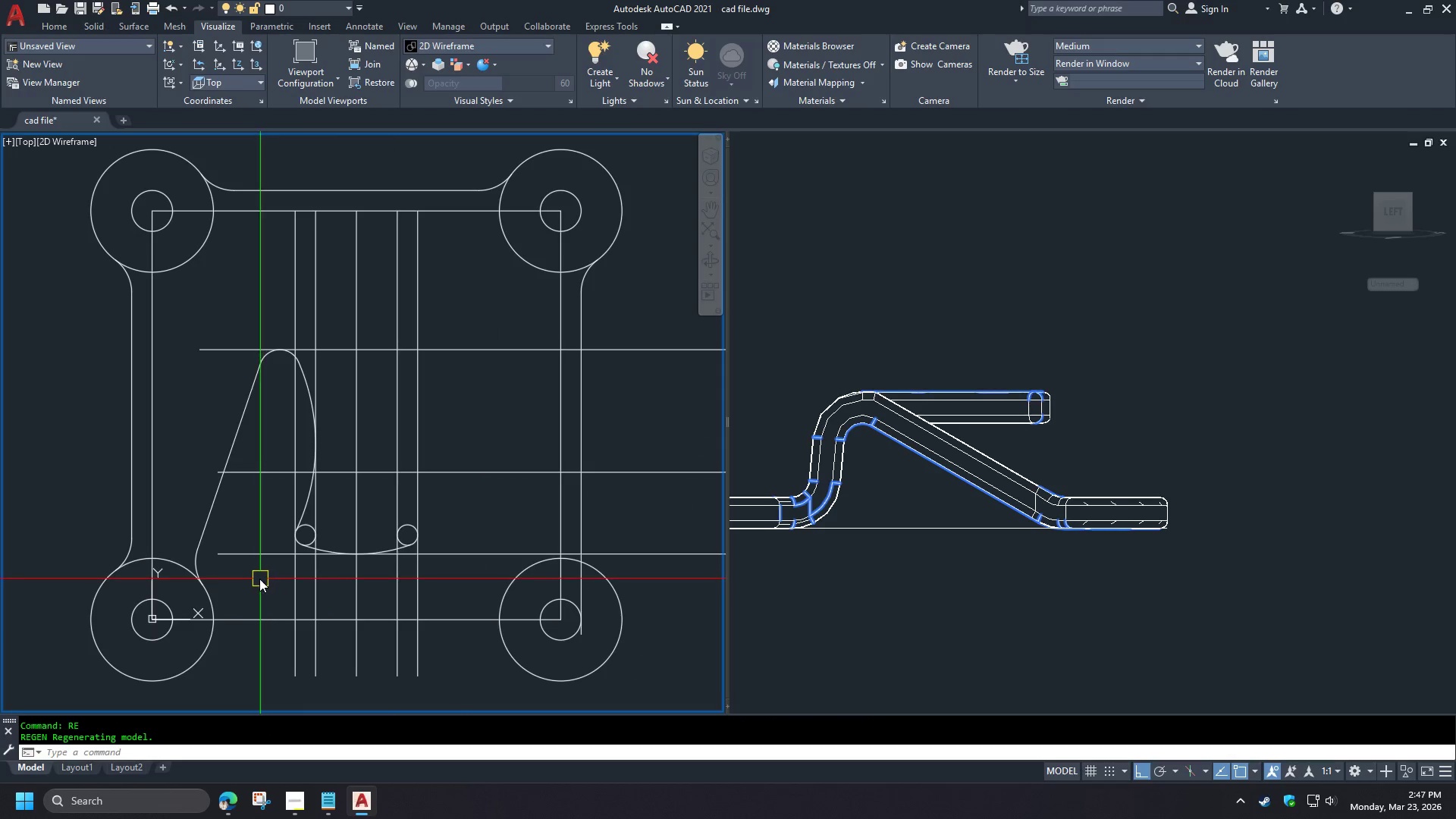 
type(di)
 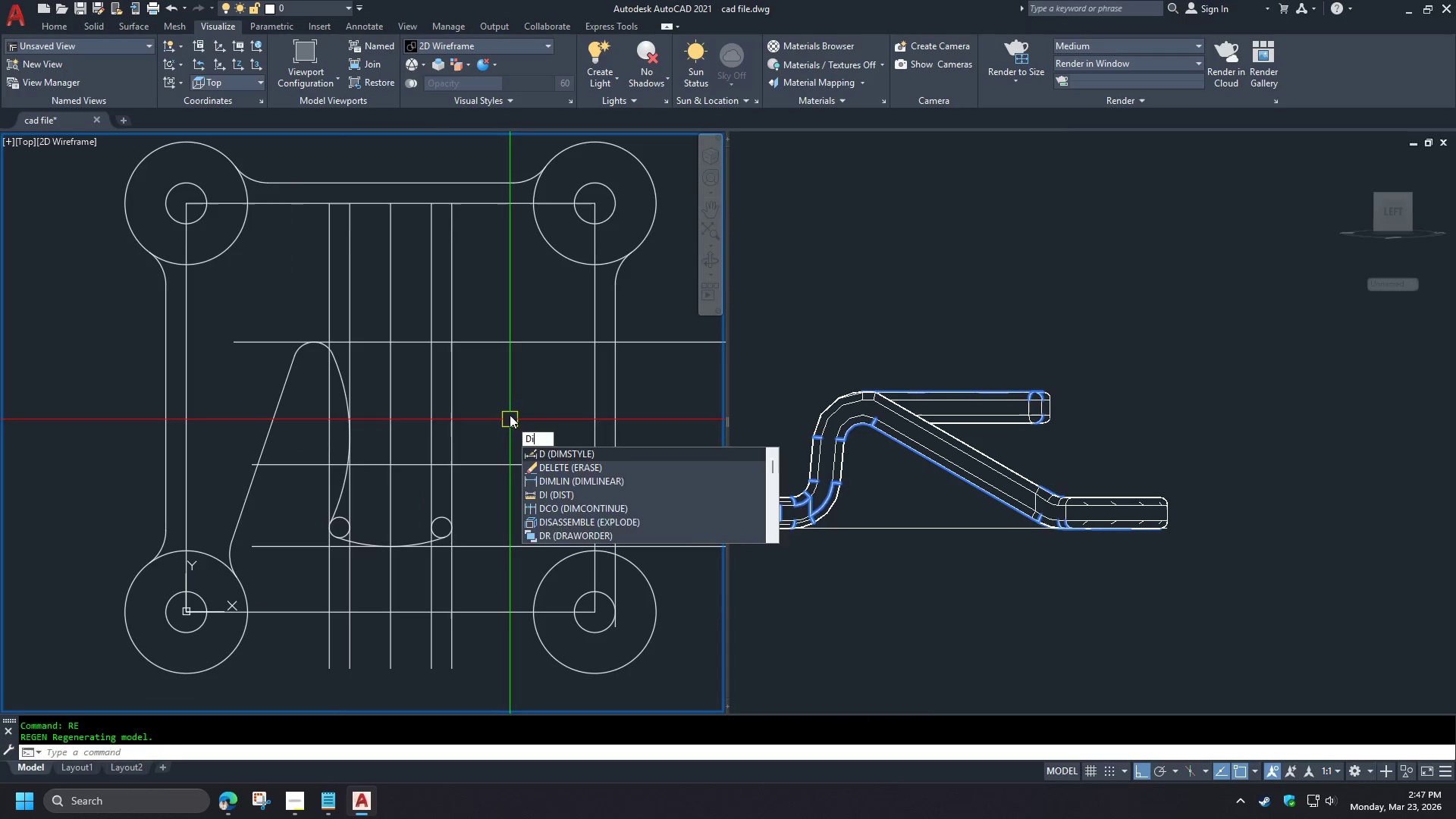 
key(Space)
 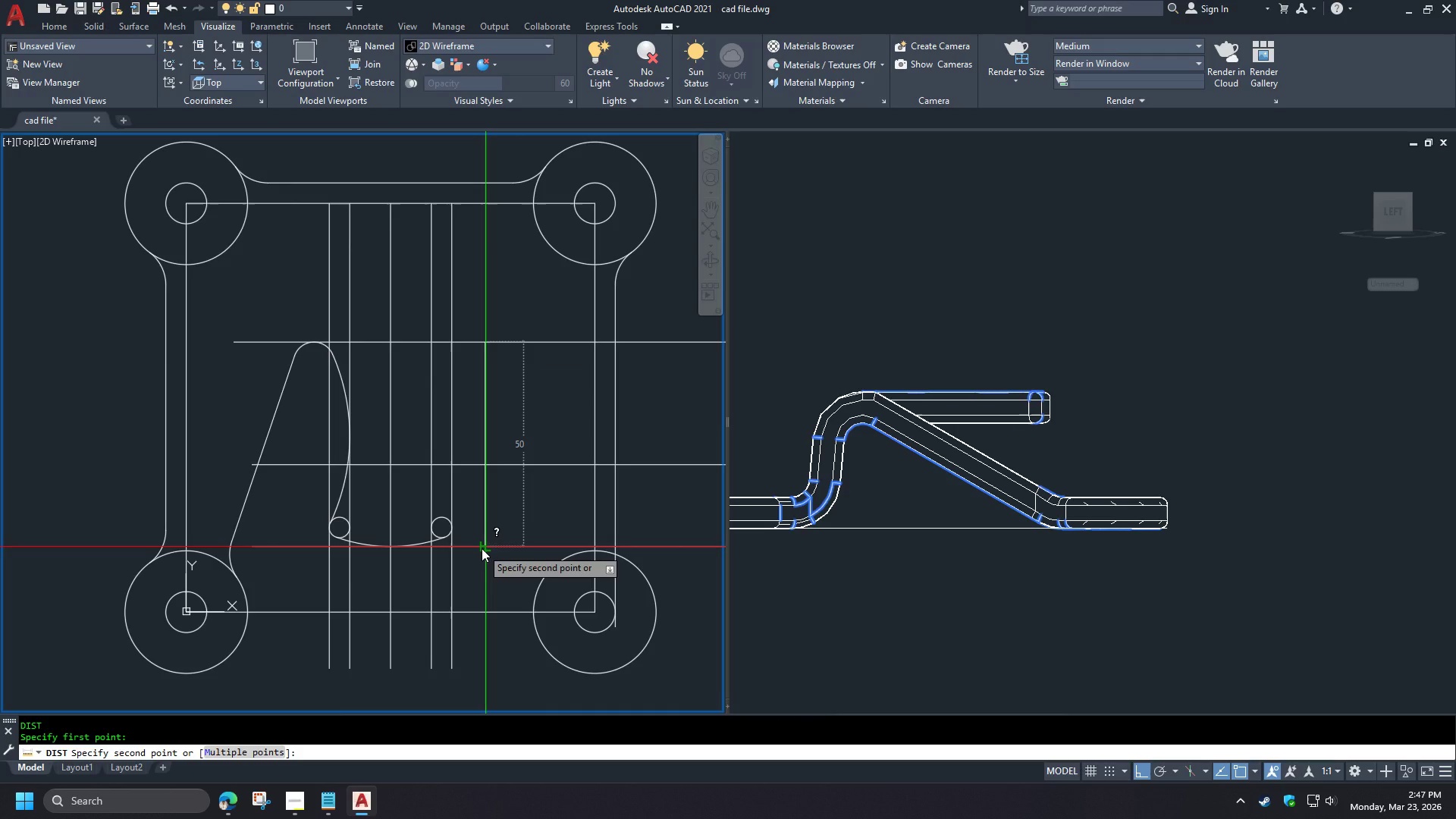 
key(Escape)
 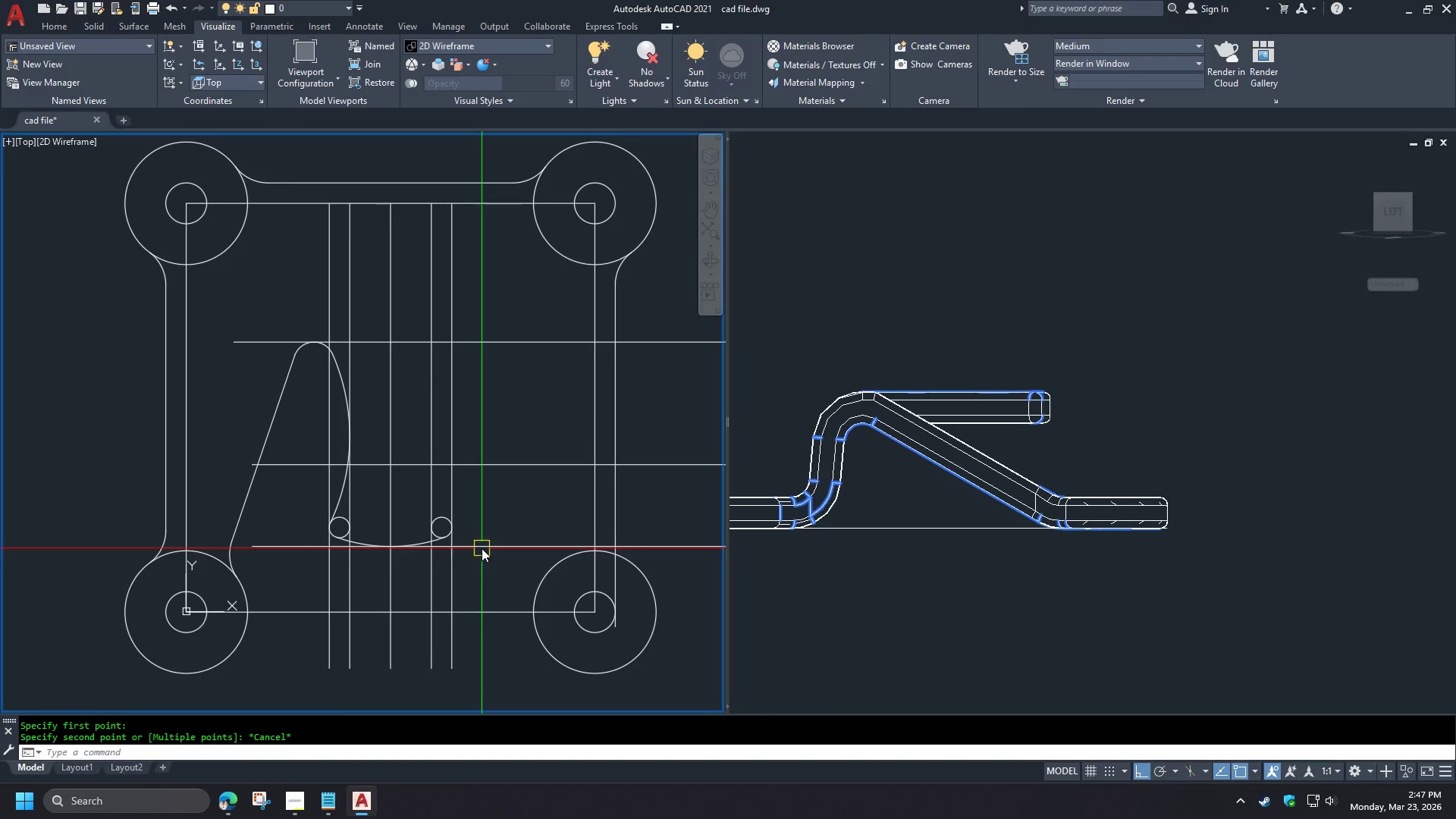 
key(Space)
 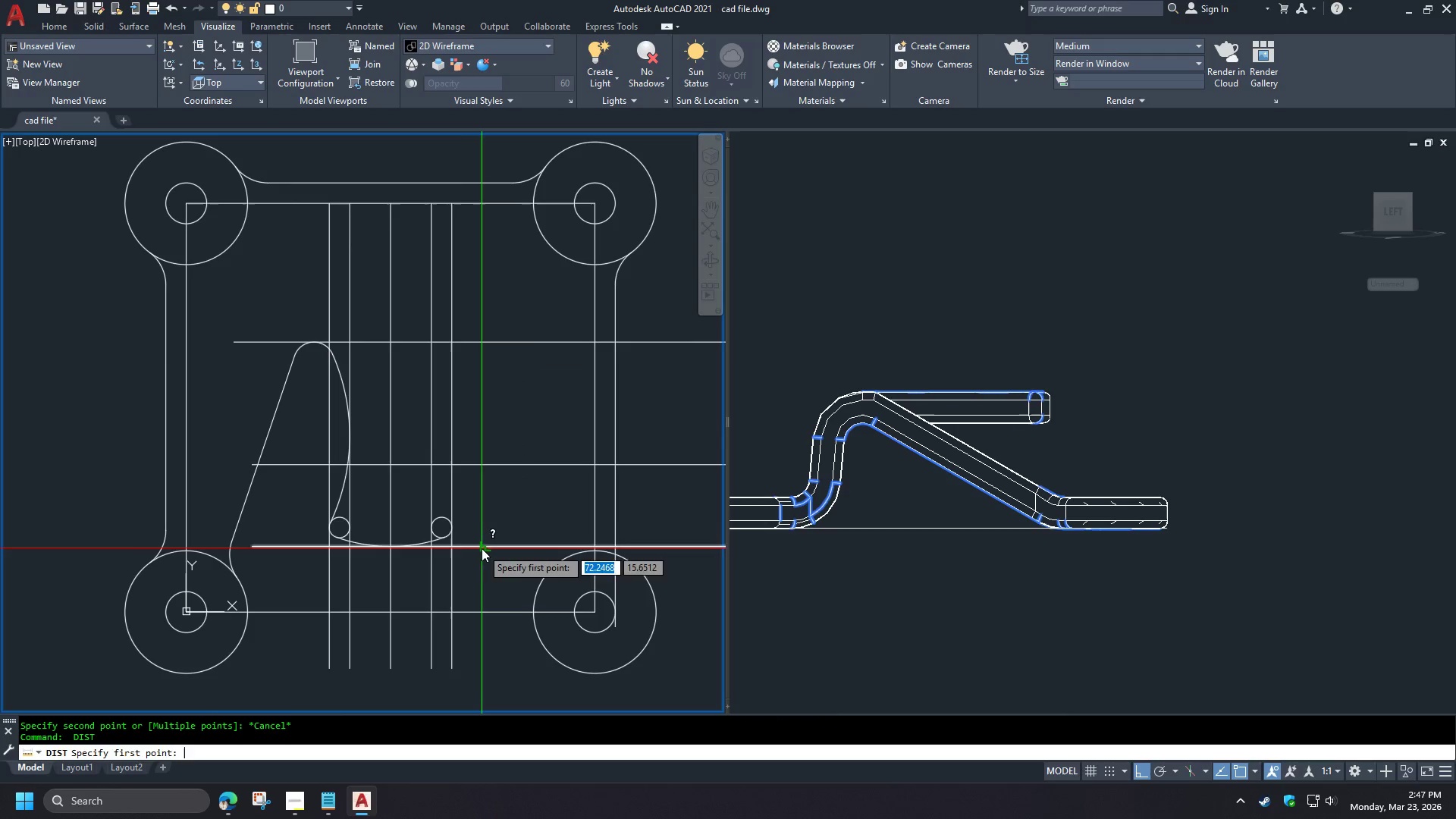 
left_click([482, 548])
 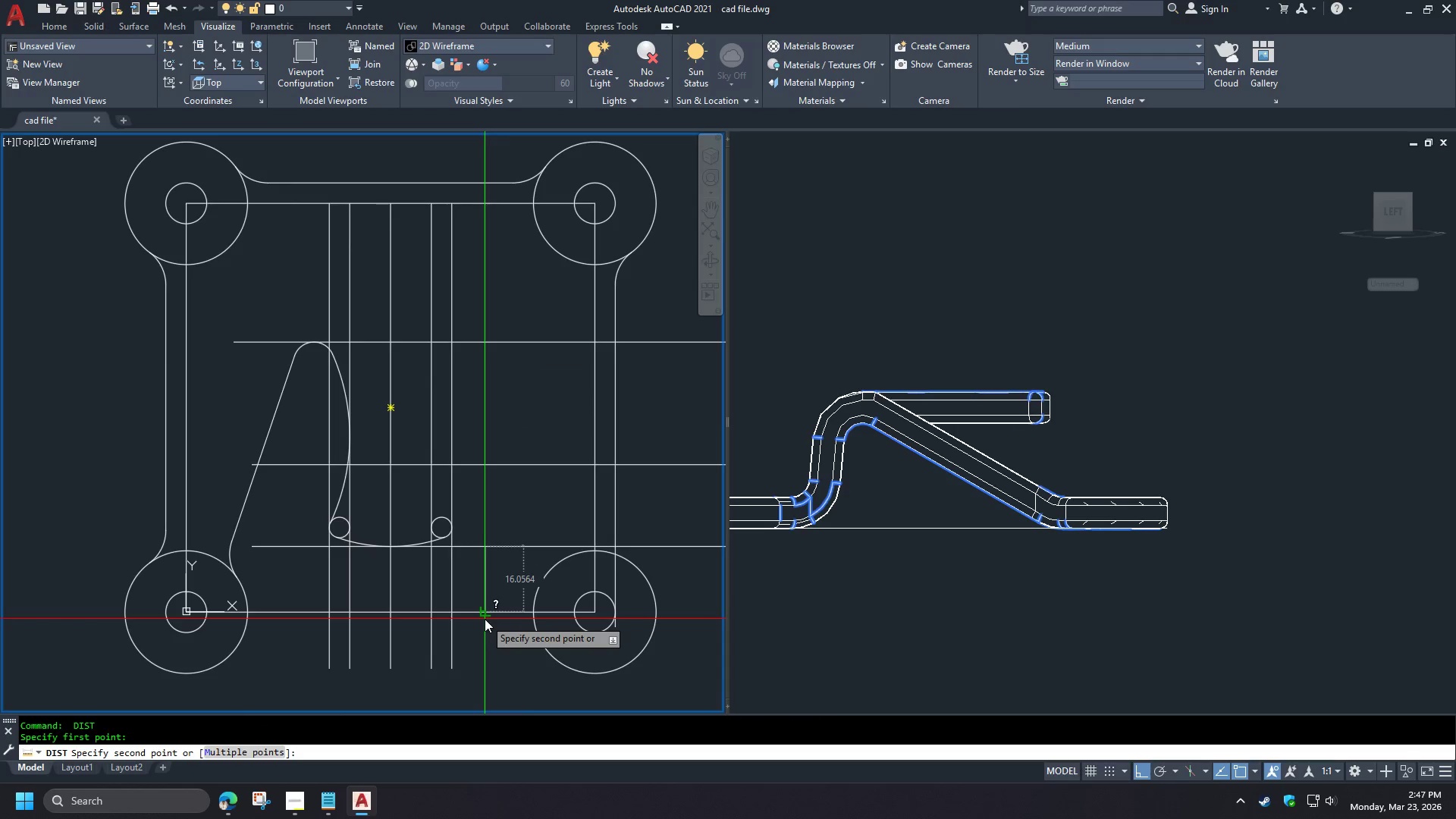 
scroll: coordinate [276, 592], scroll_direction: down, amount: 3.0
 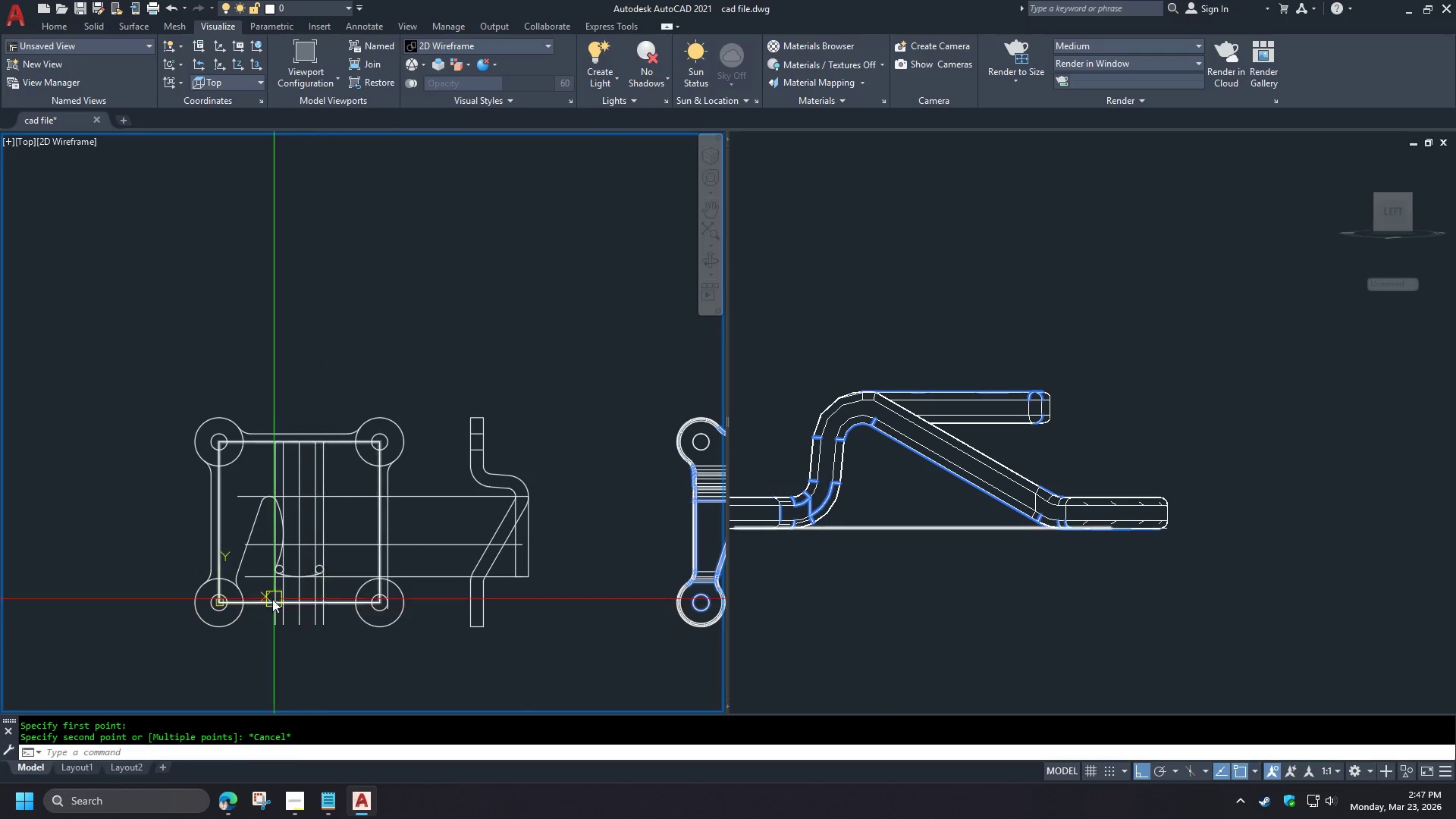 
scroll: coordinate [261, 592], scroll_direction: up, amount: 2.0
 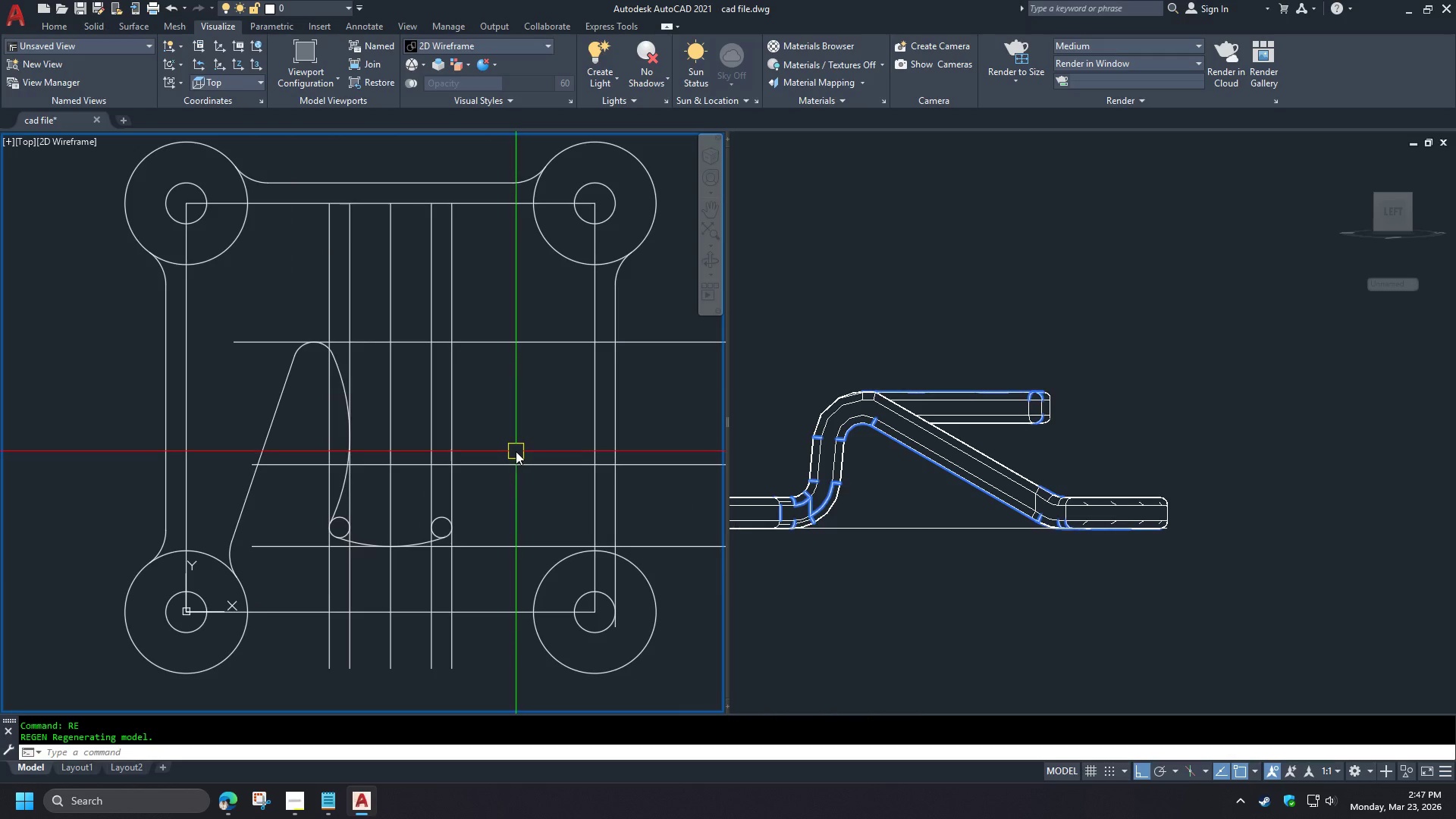 
key(Escape)
 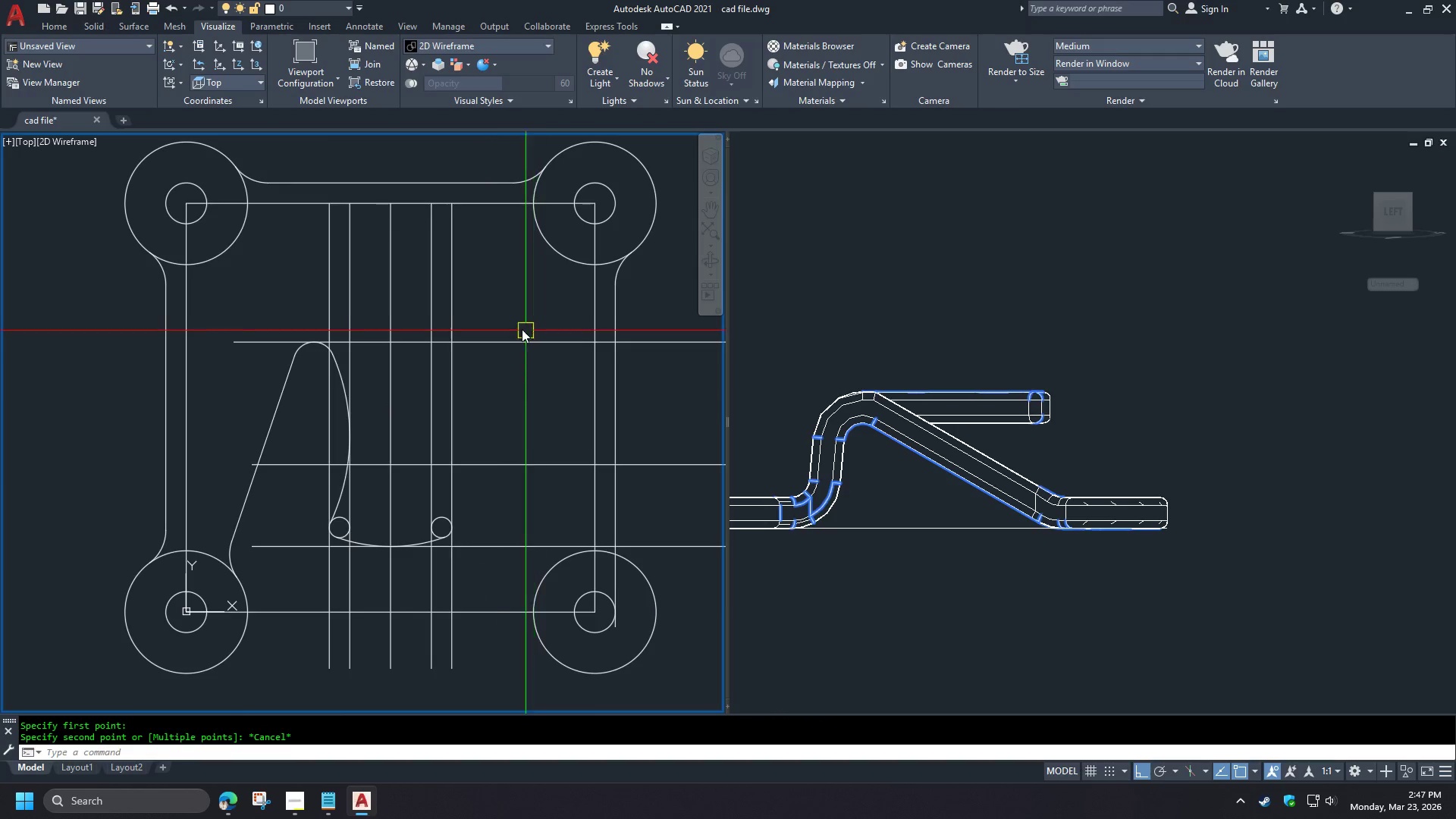 
key(Space)
 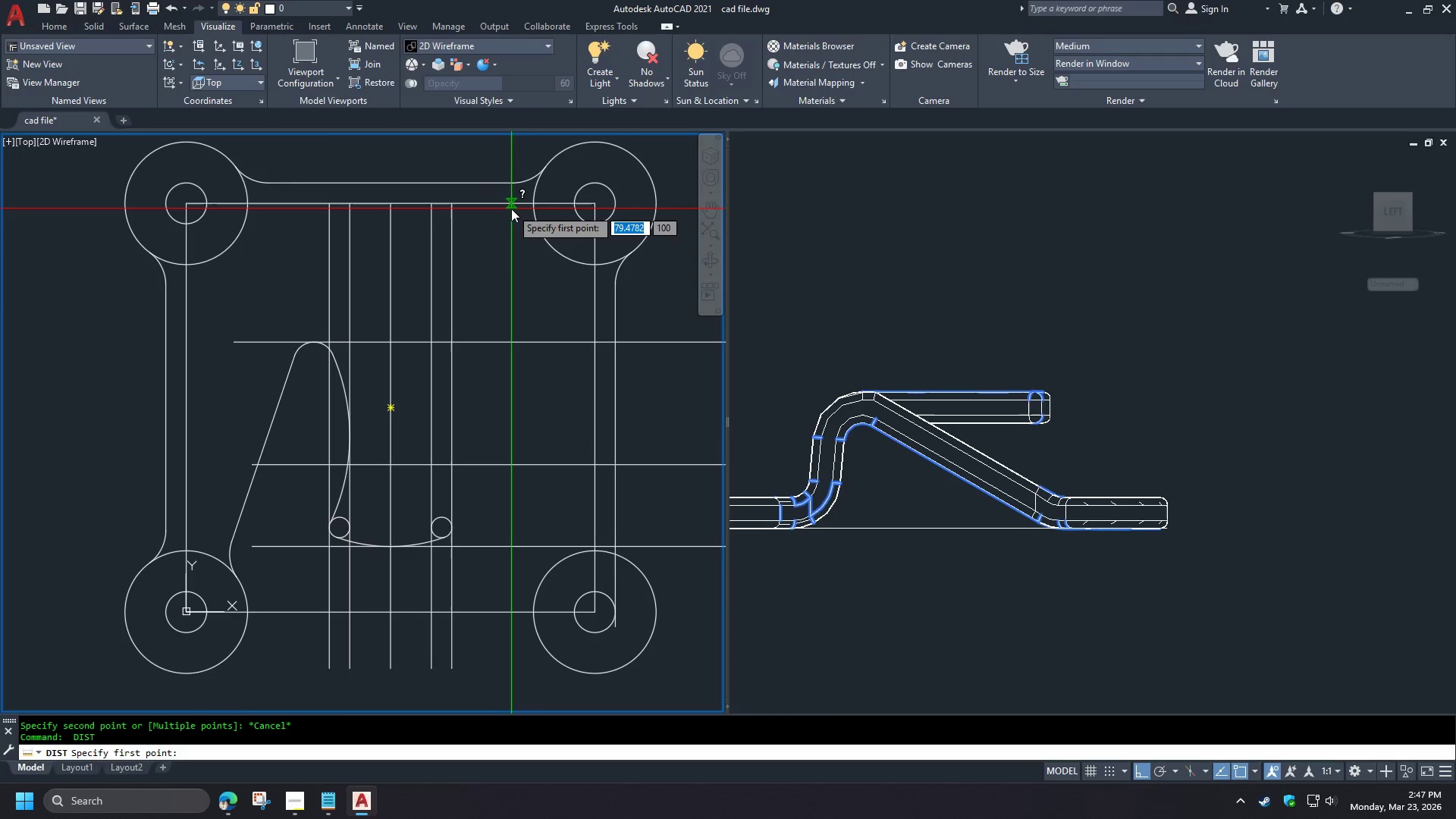 
left_click([511, 208])
 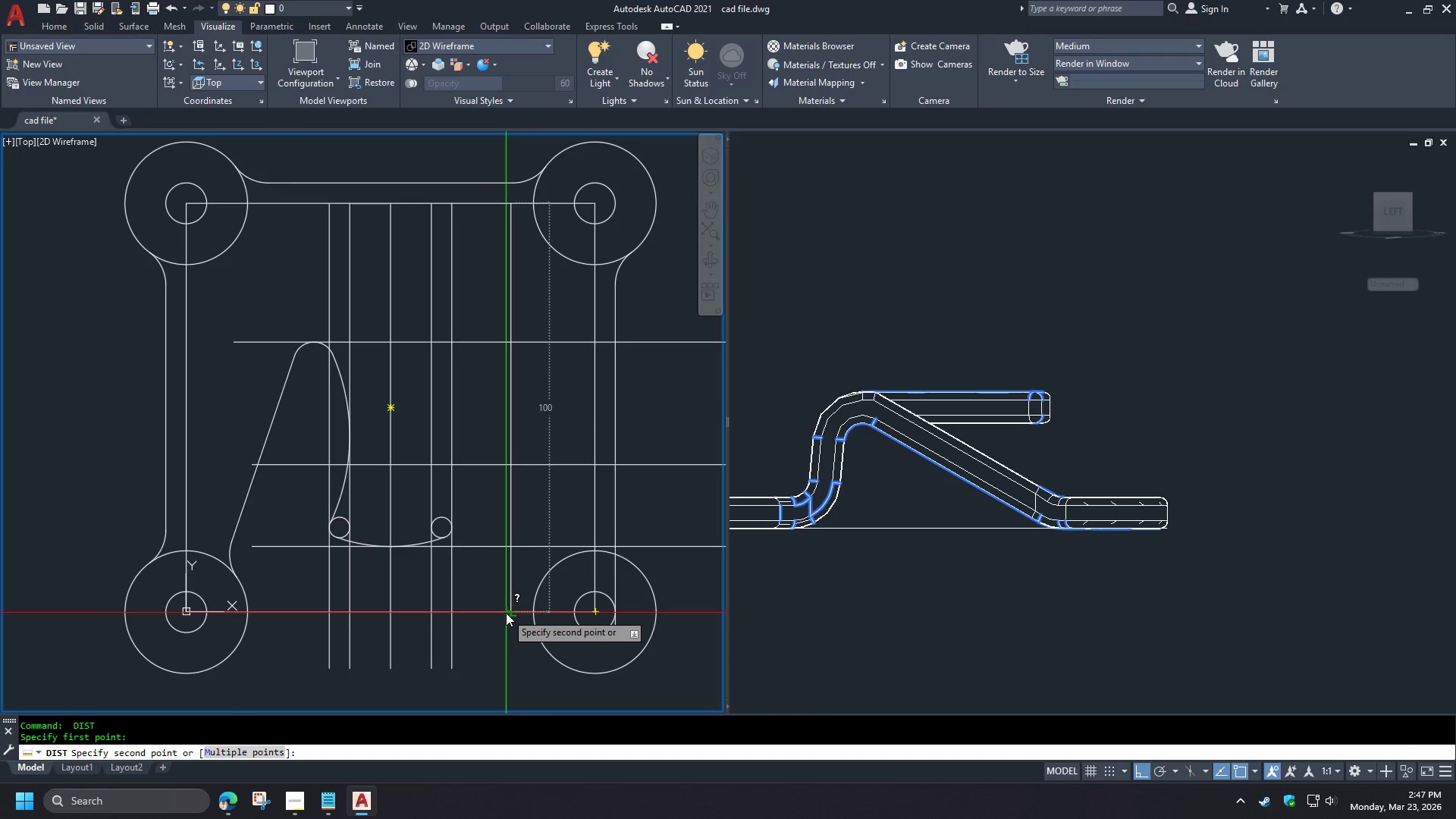 
key(Escape)
 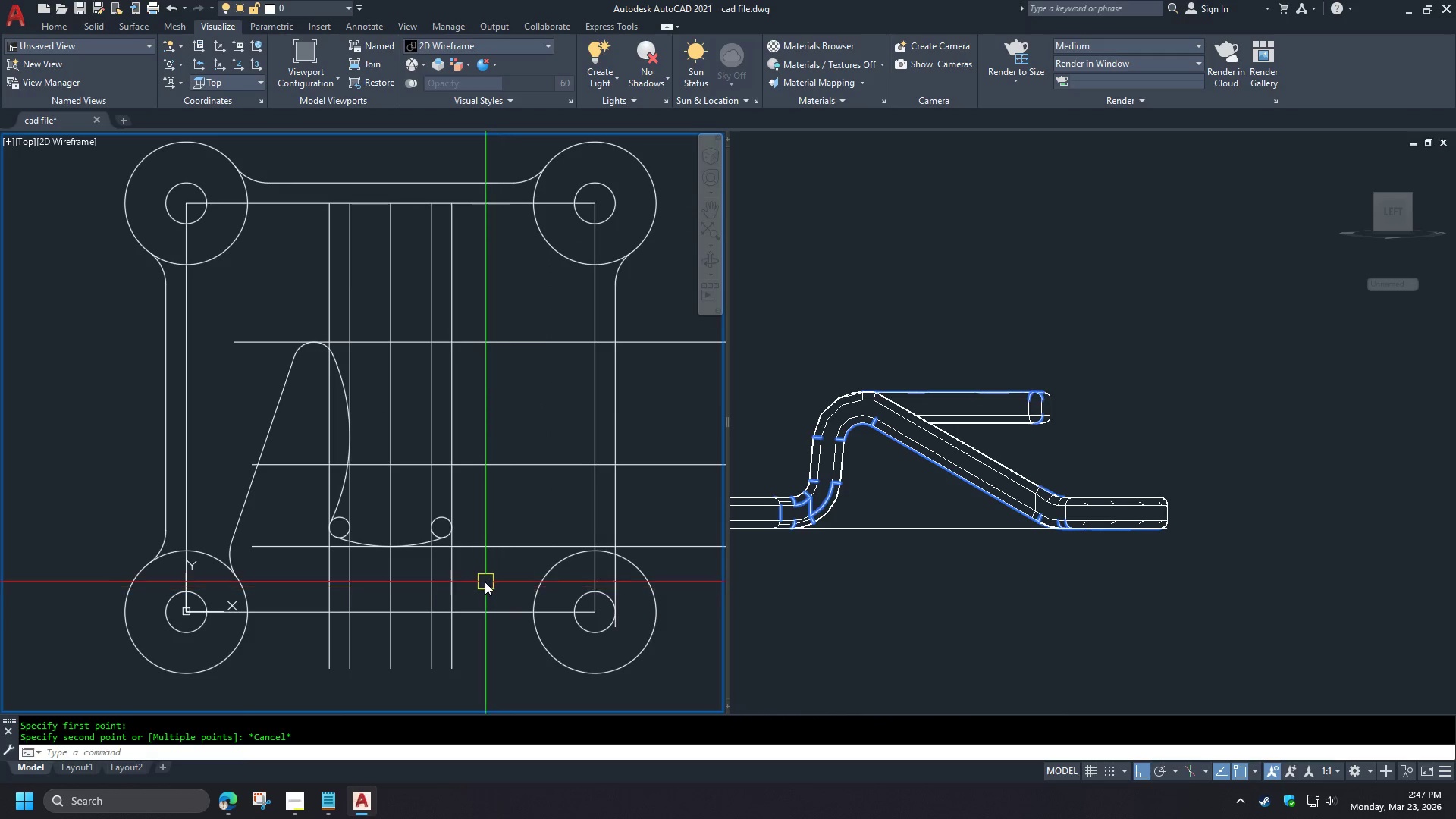 
key(Space)
 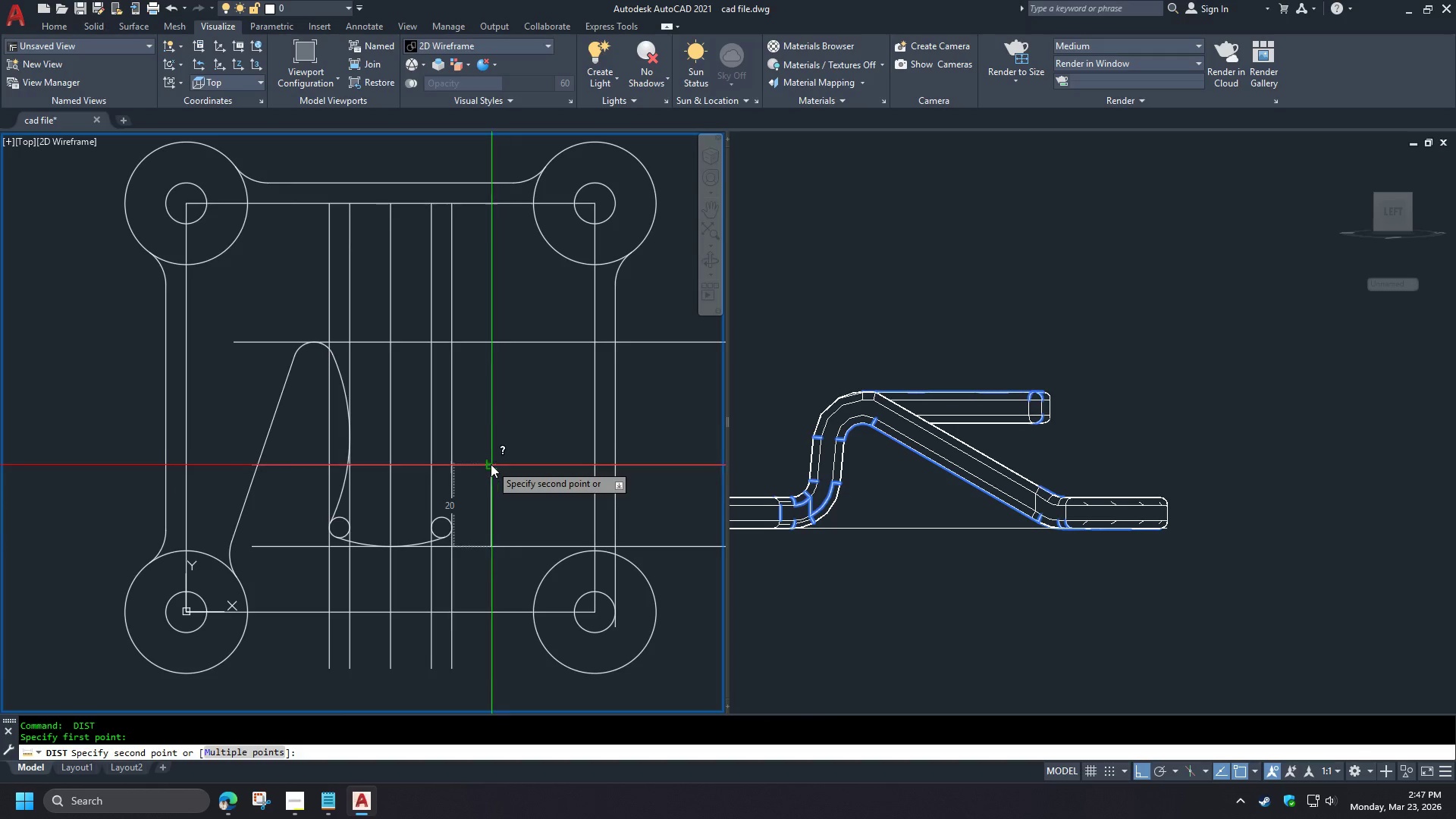 
key(Escape)
 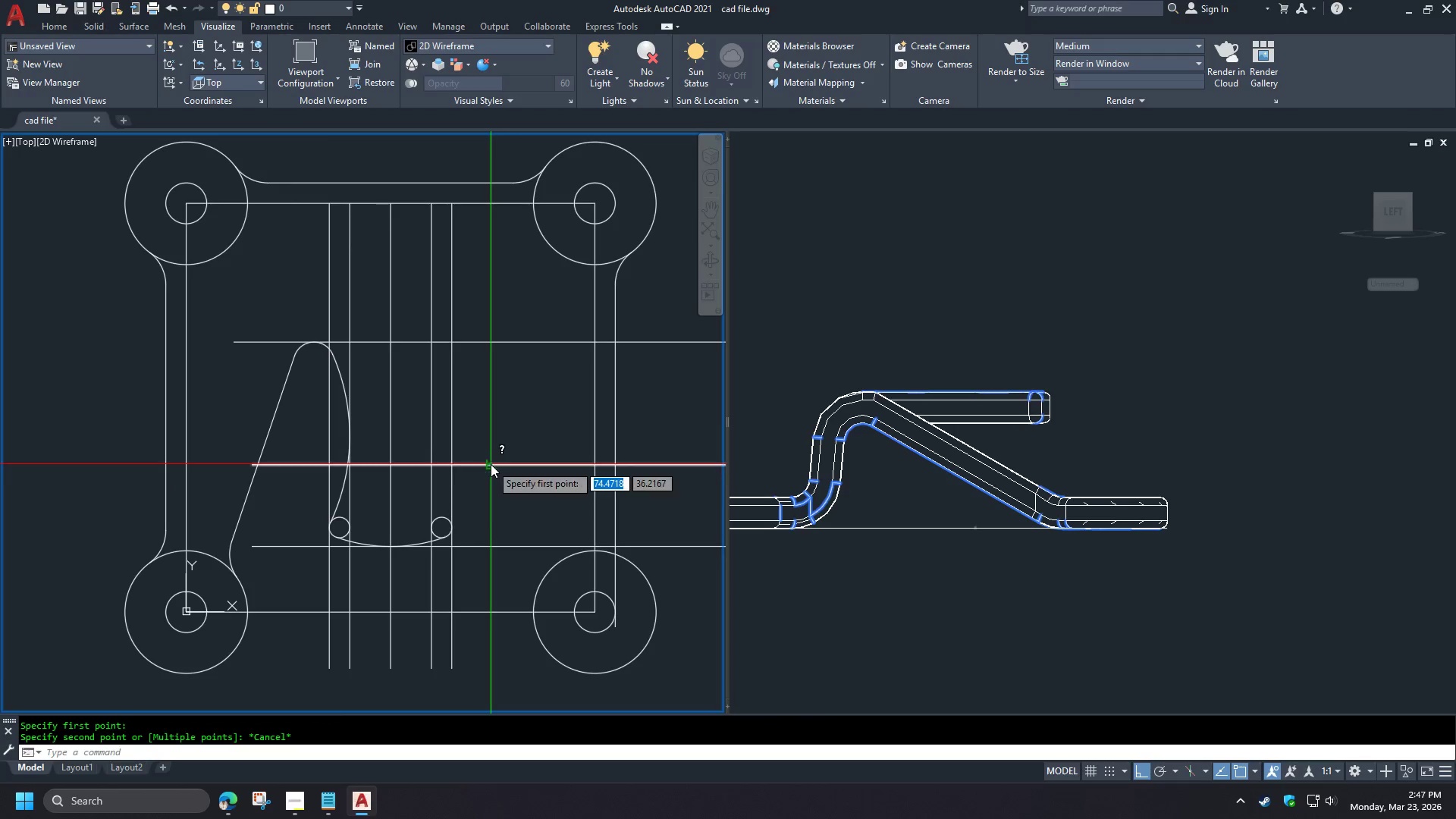 
key(Space)
 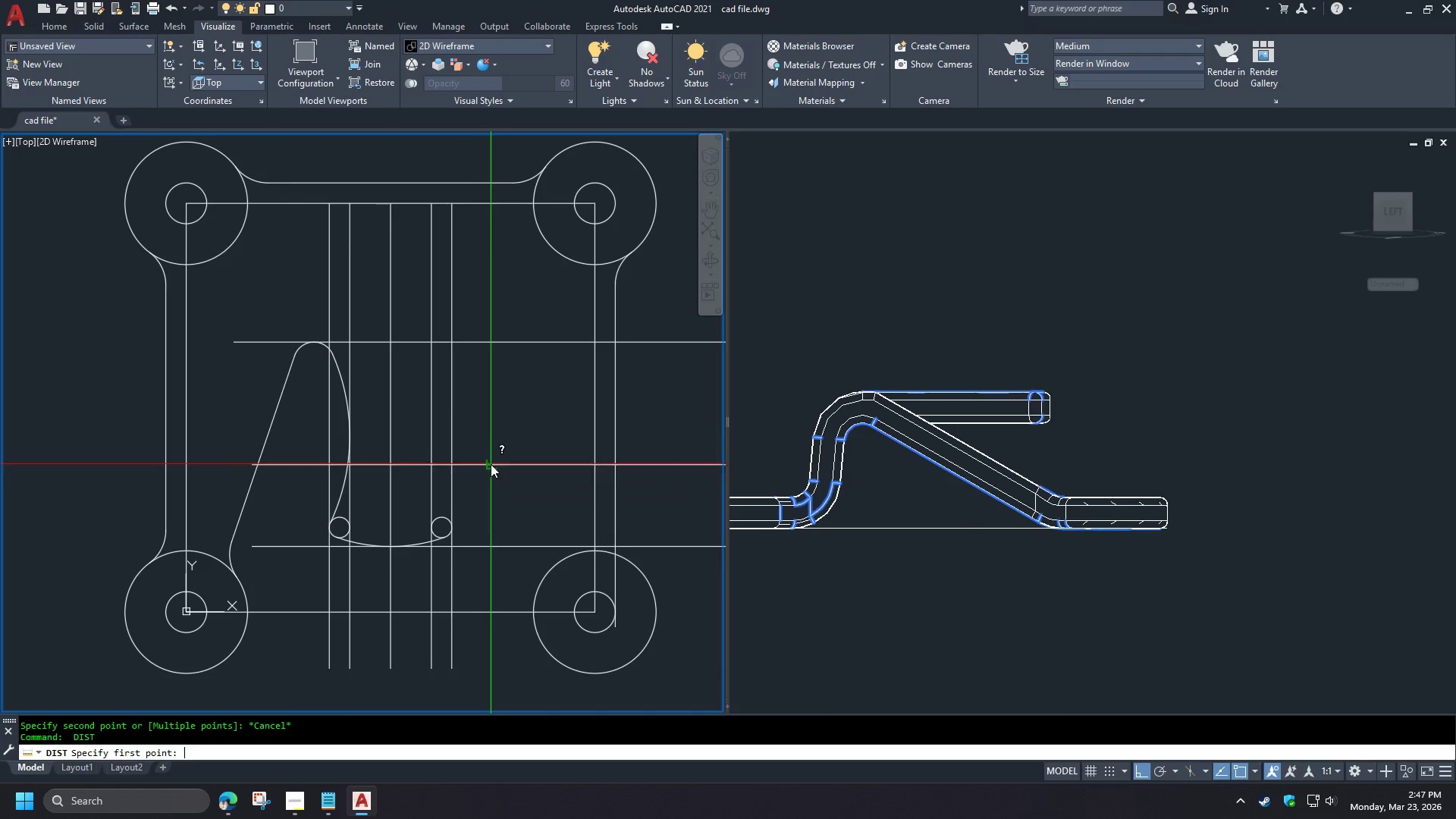 
left_click([491, 464])
 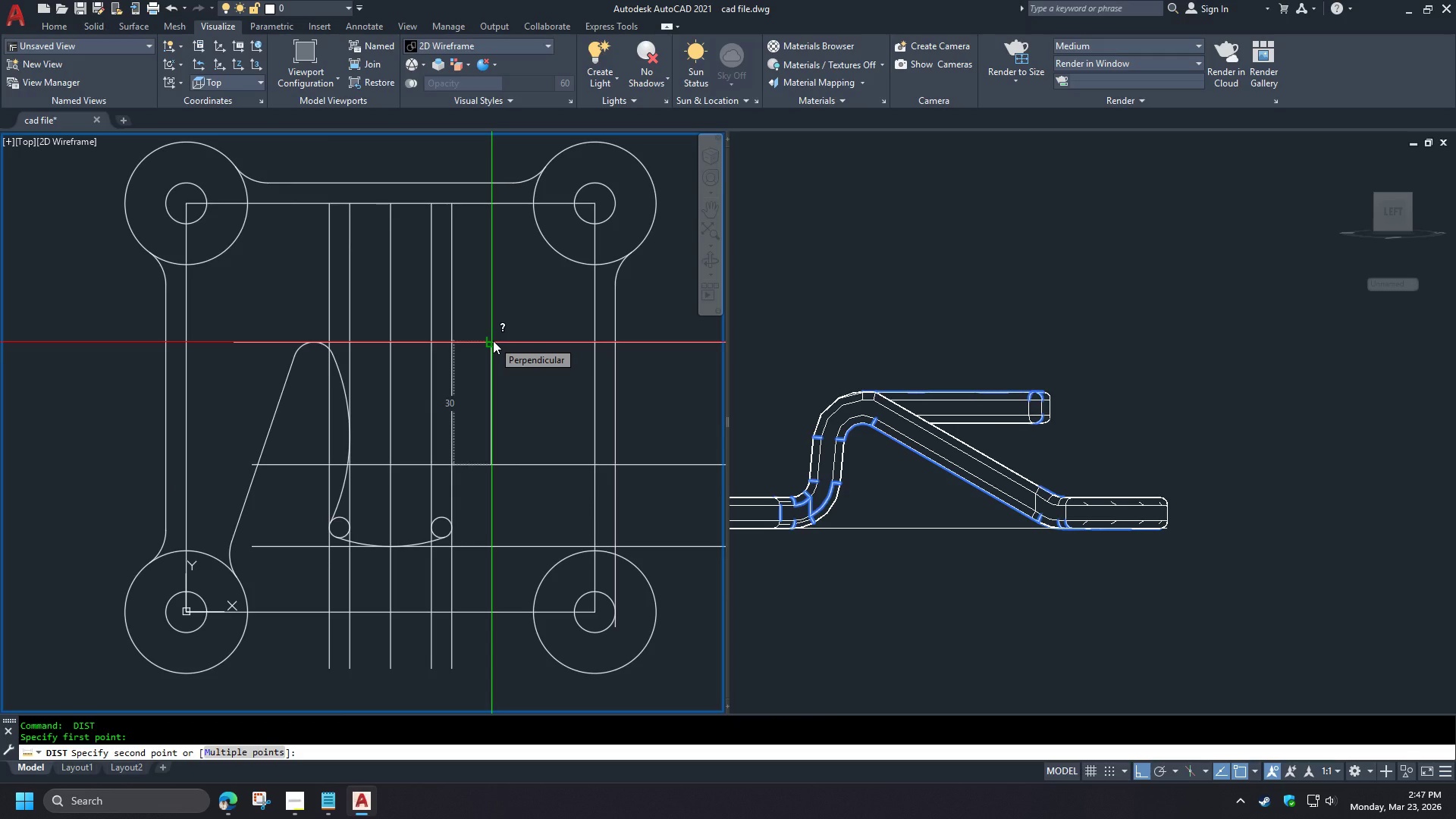 
key(Escape)
 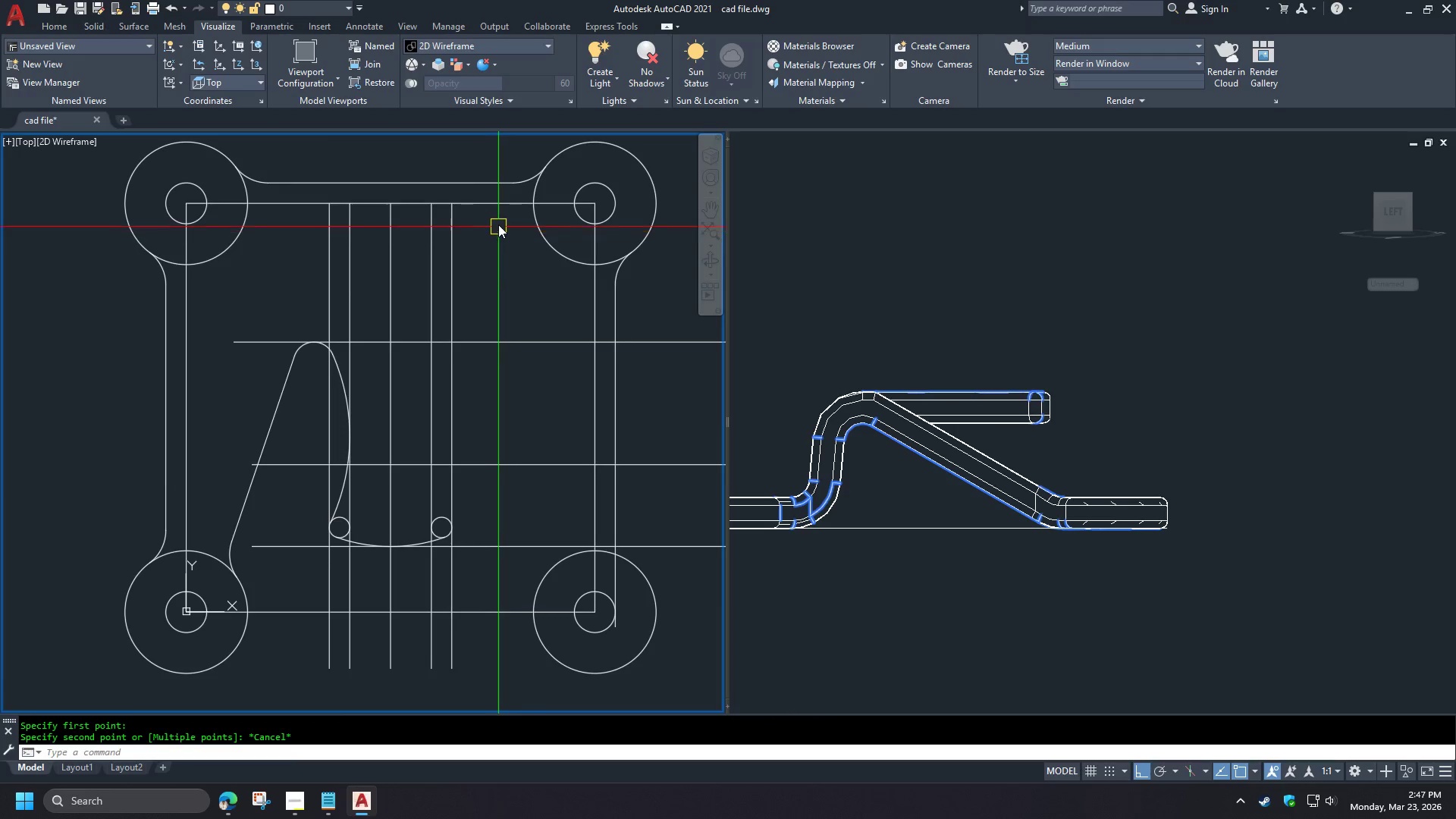 
key(Space)
 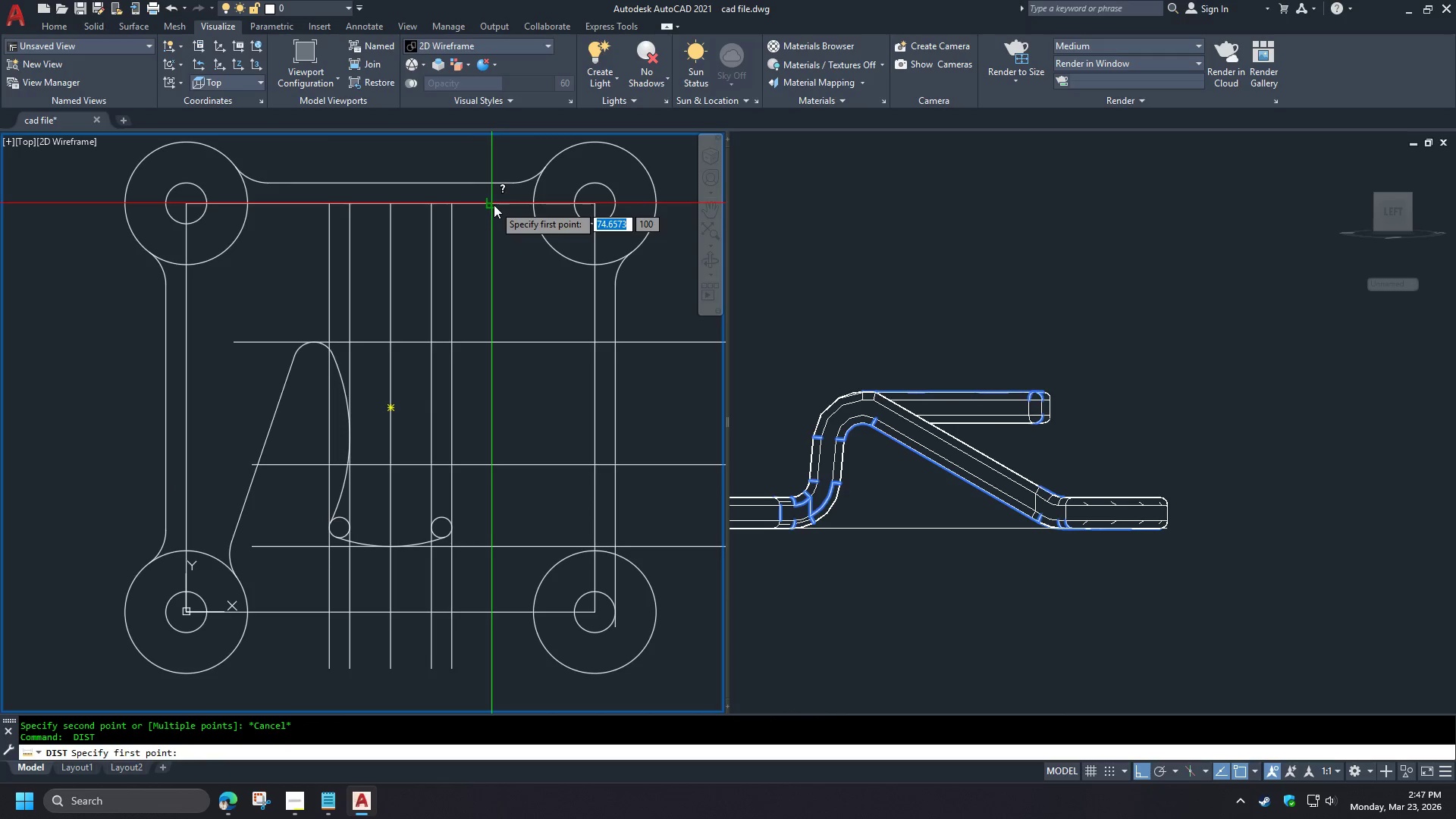 
left_click([494, 205])
 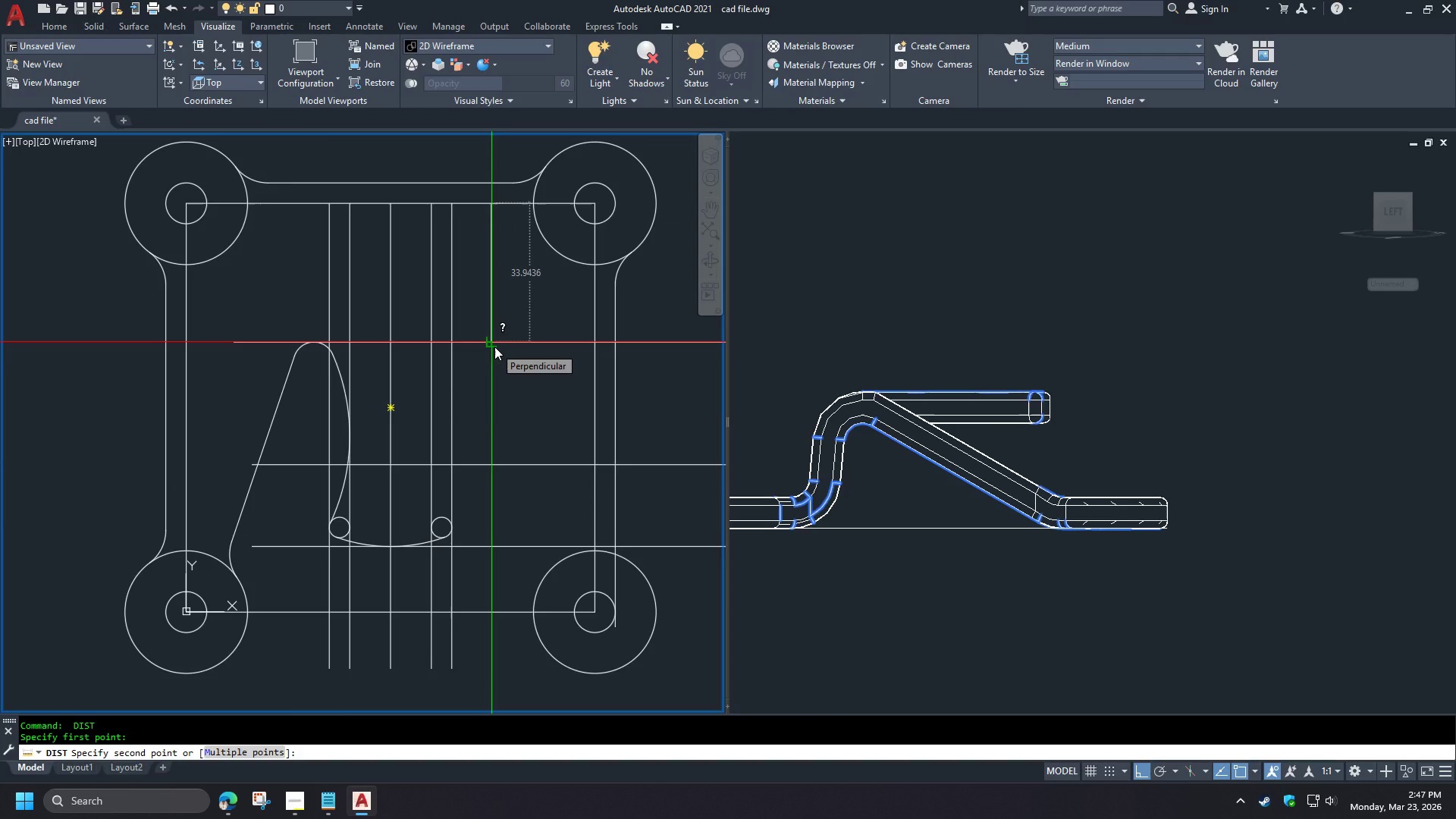 
wait(8.61)
 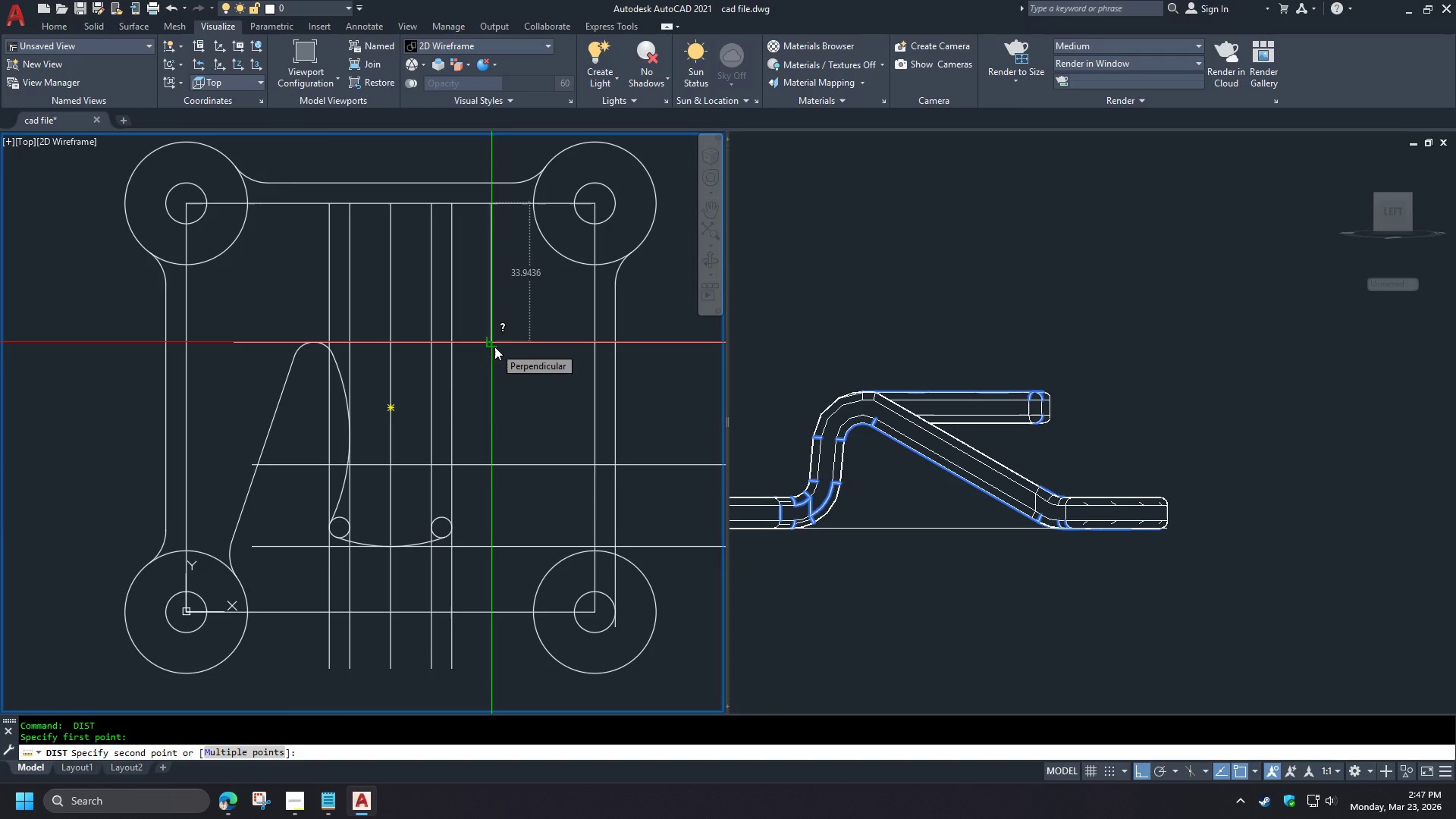 
key(Escape)
 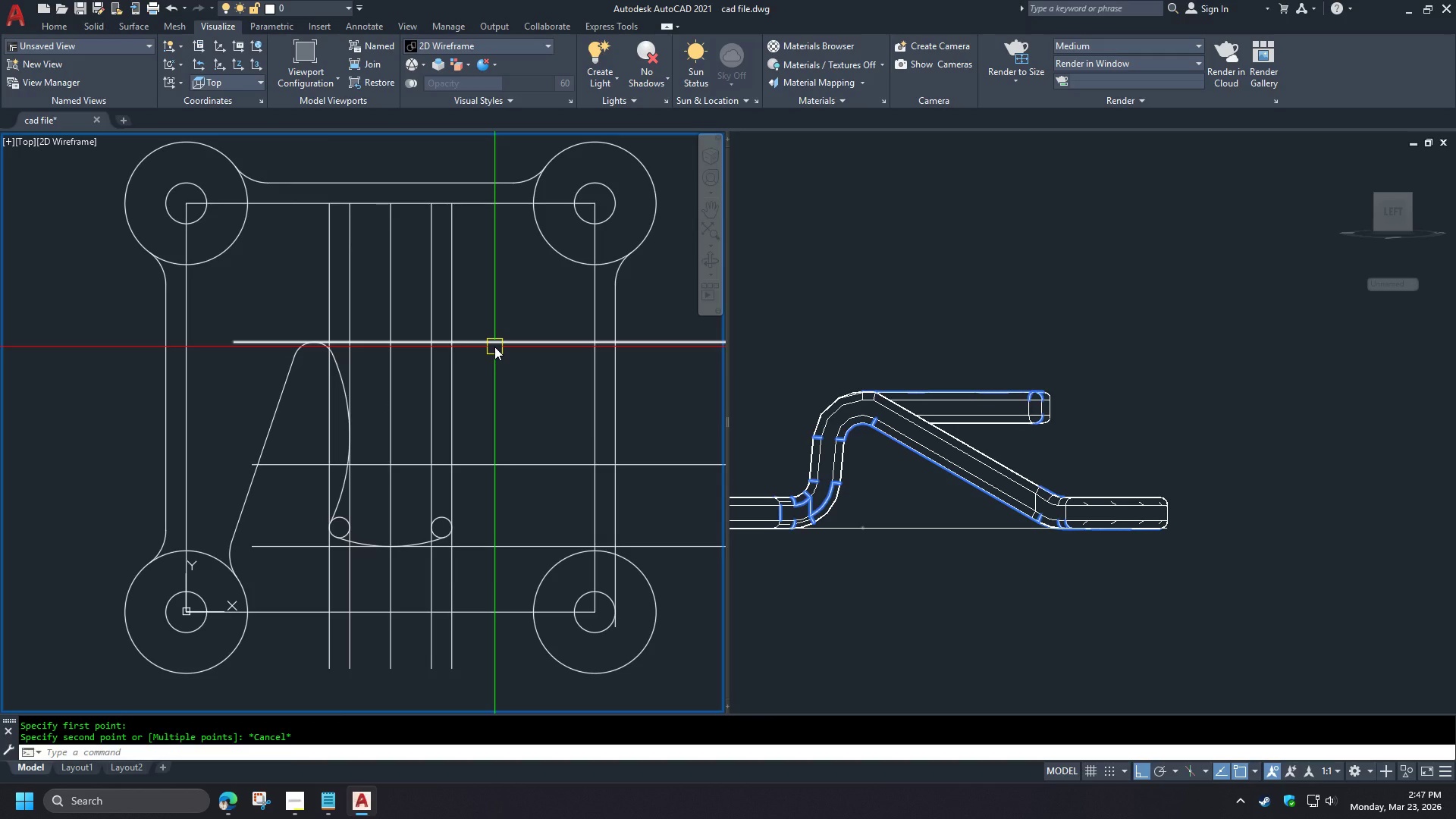 
key(Space)
 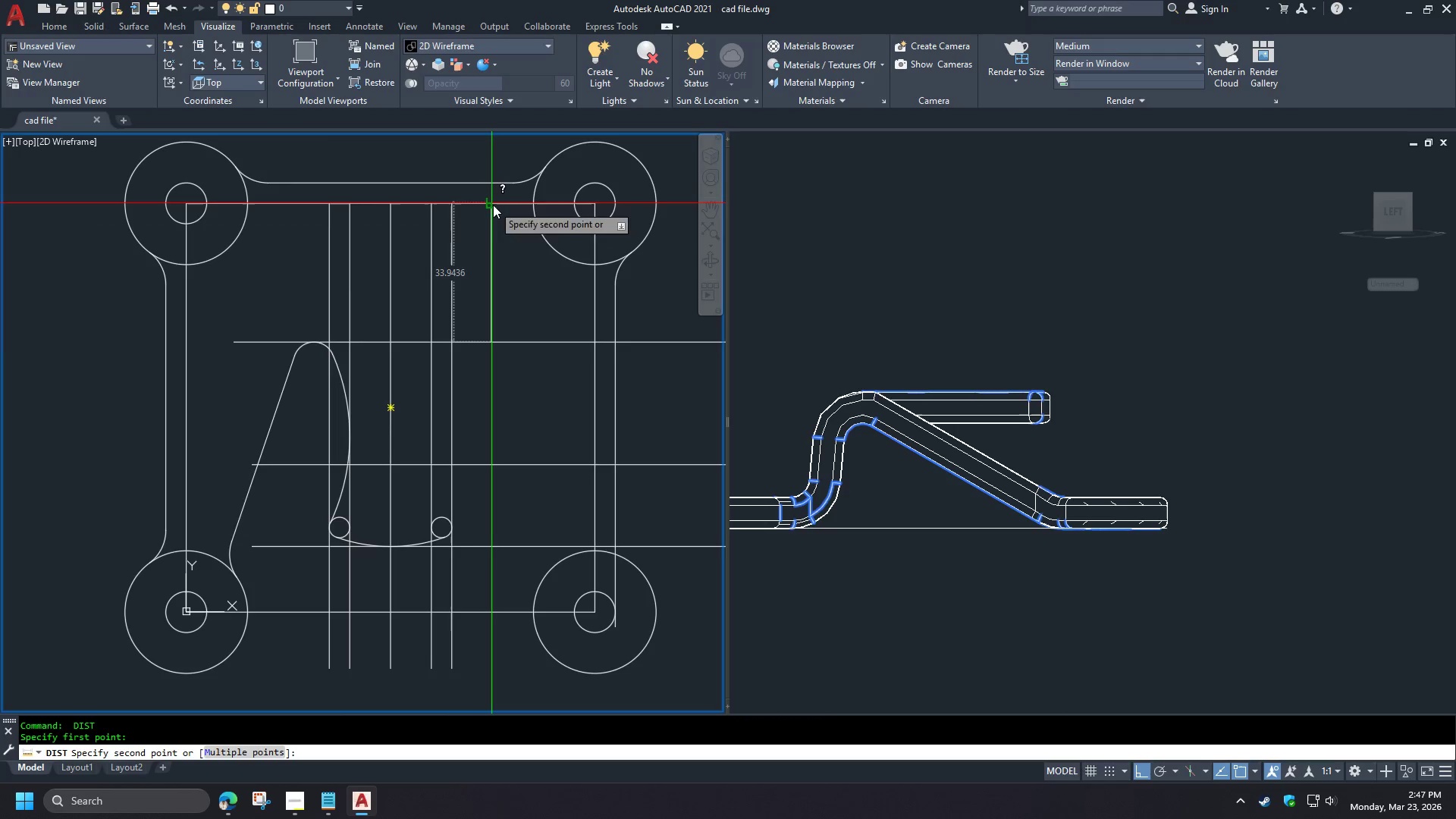 
wait(5.91)
 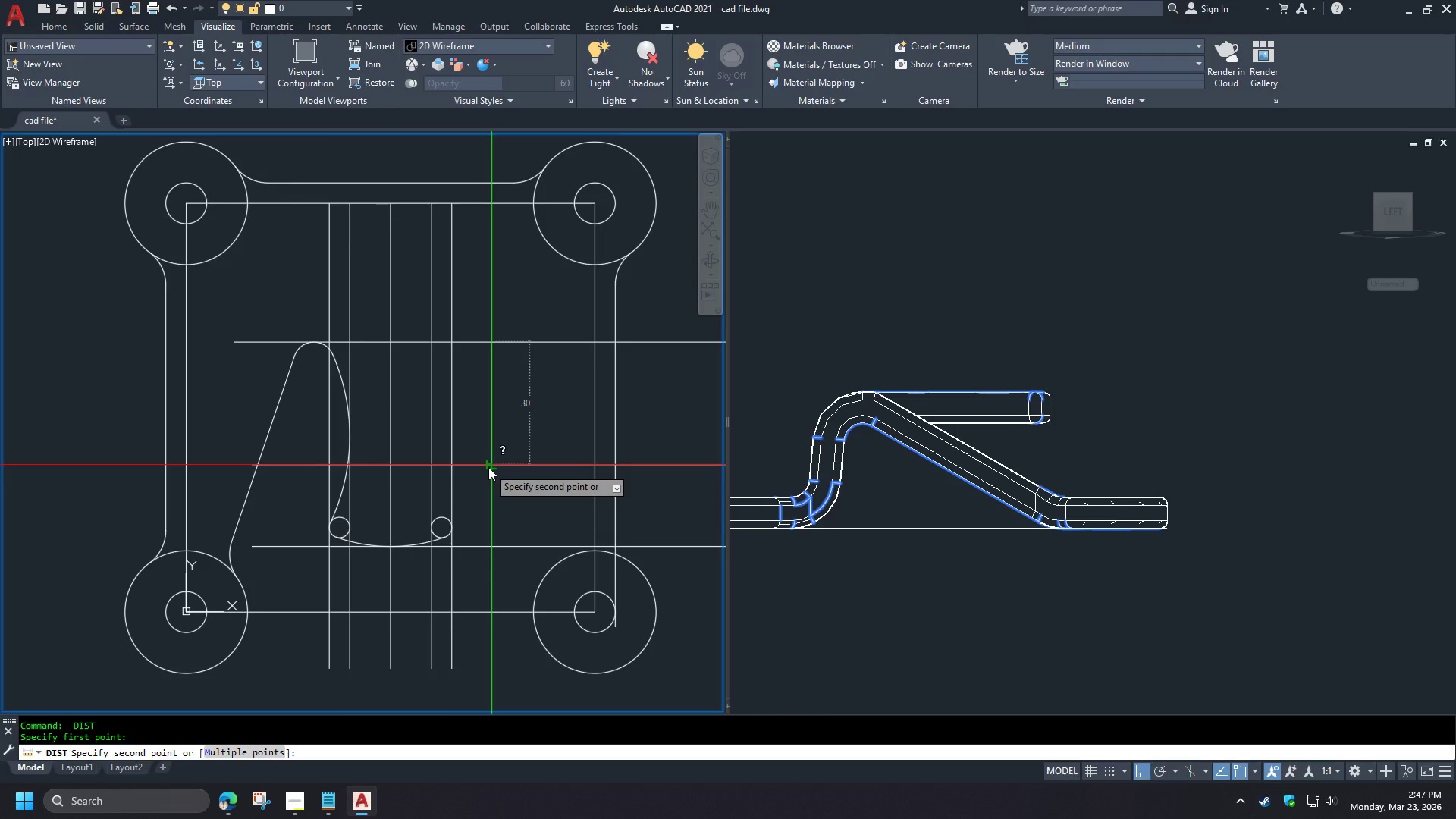 
key(Escape)
 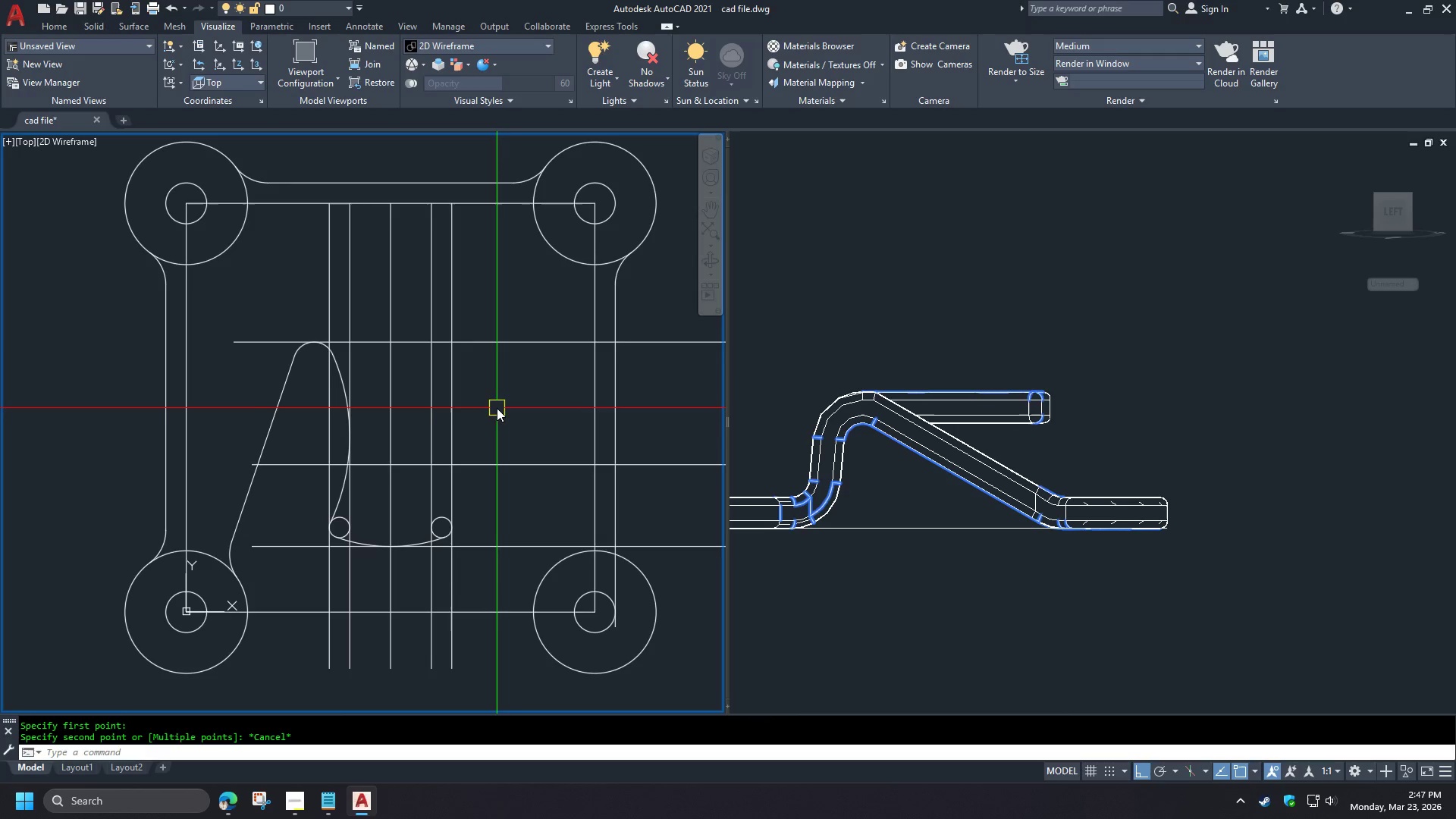 
wait(5.72)
 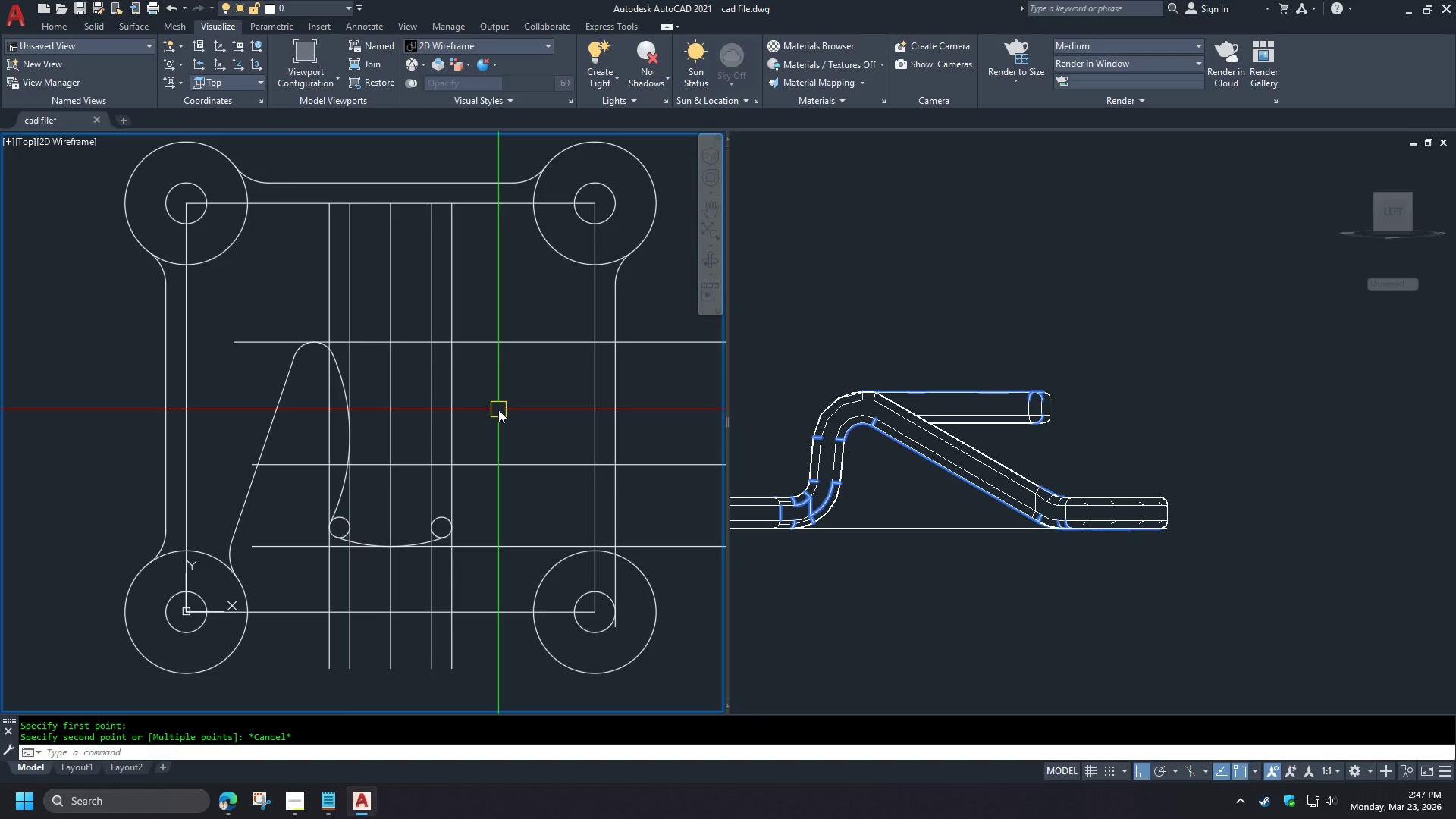 
key(L)
 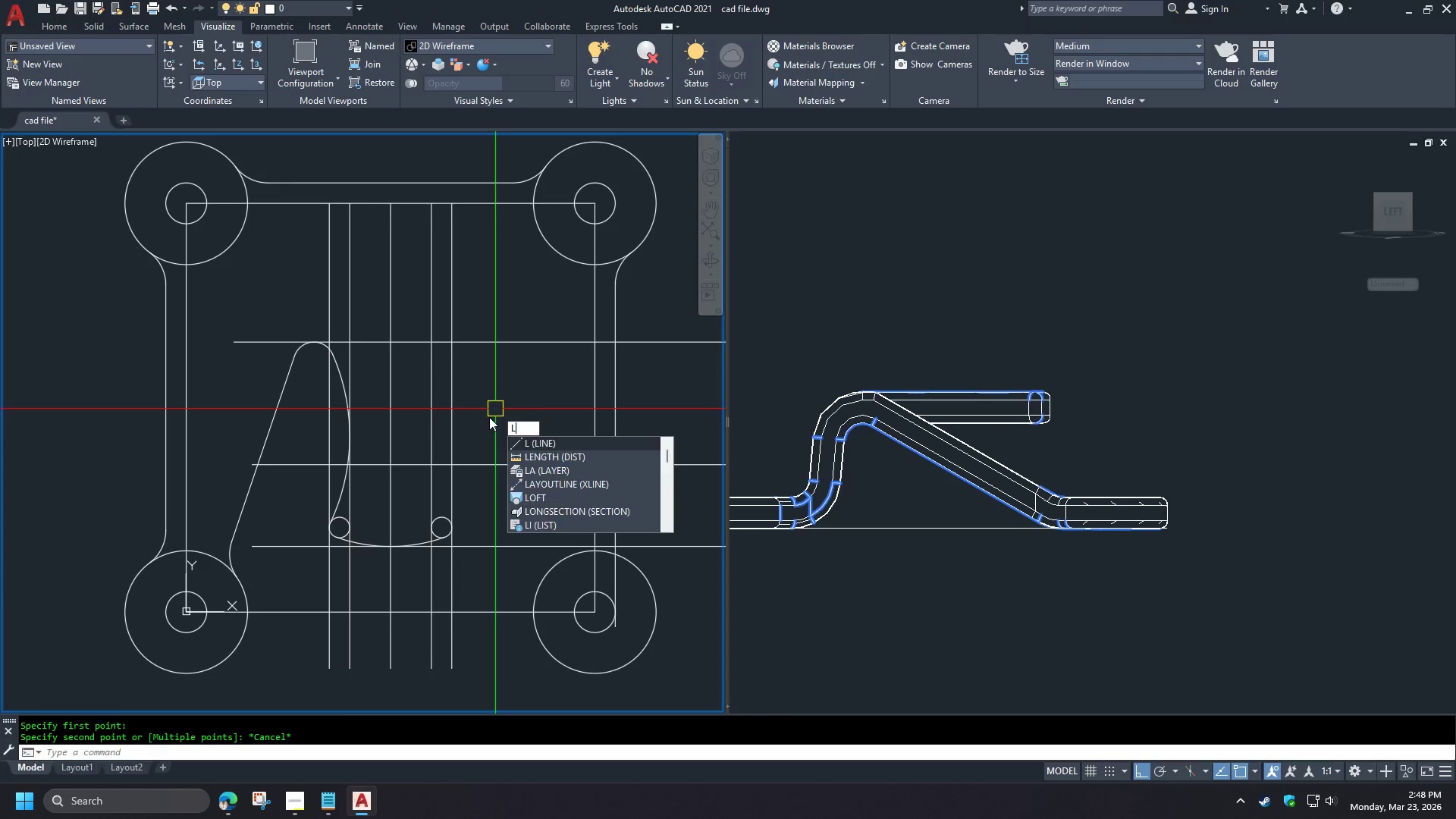 
key(Space)
 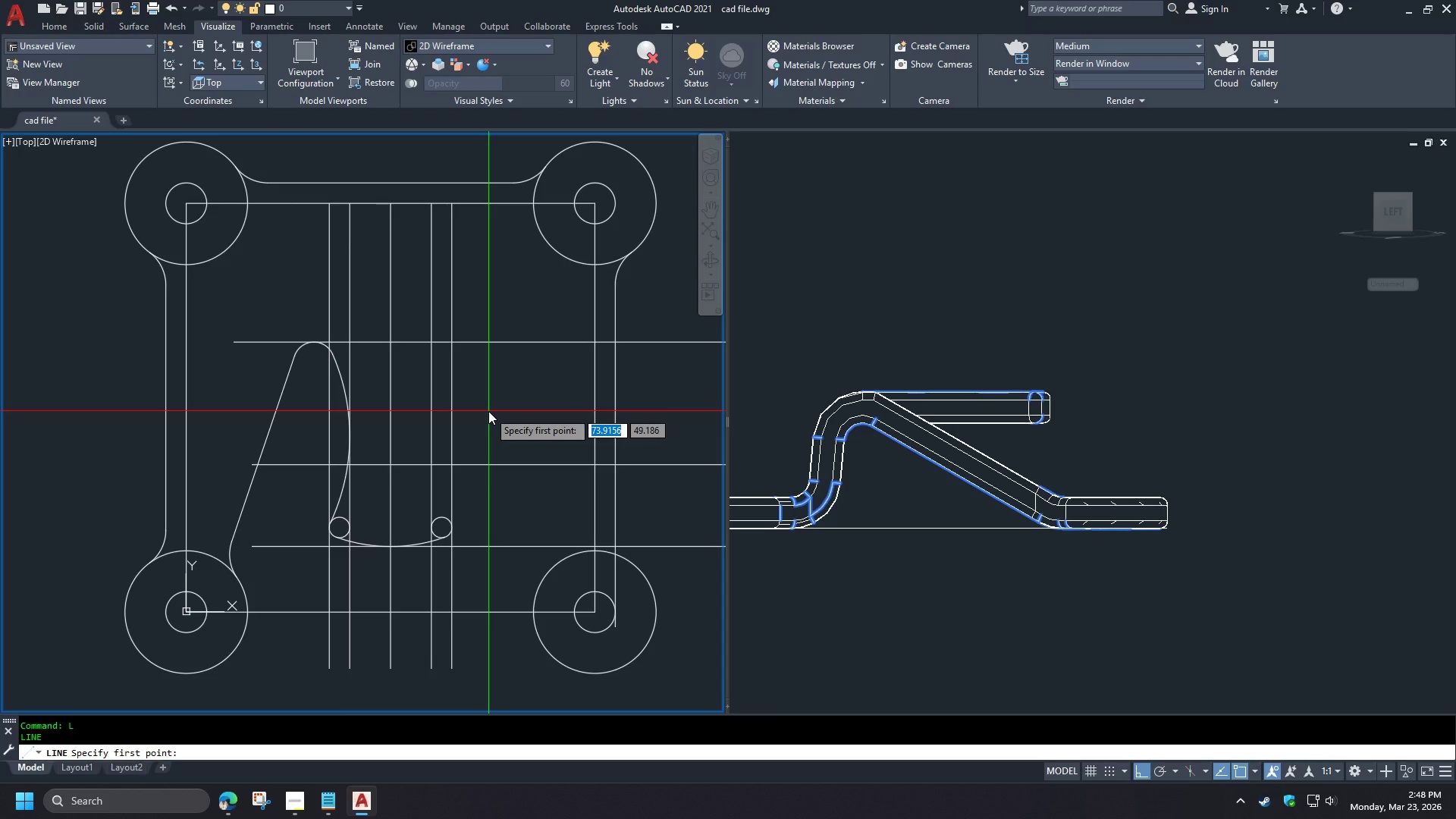 
wait(25.81)
 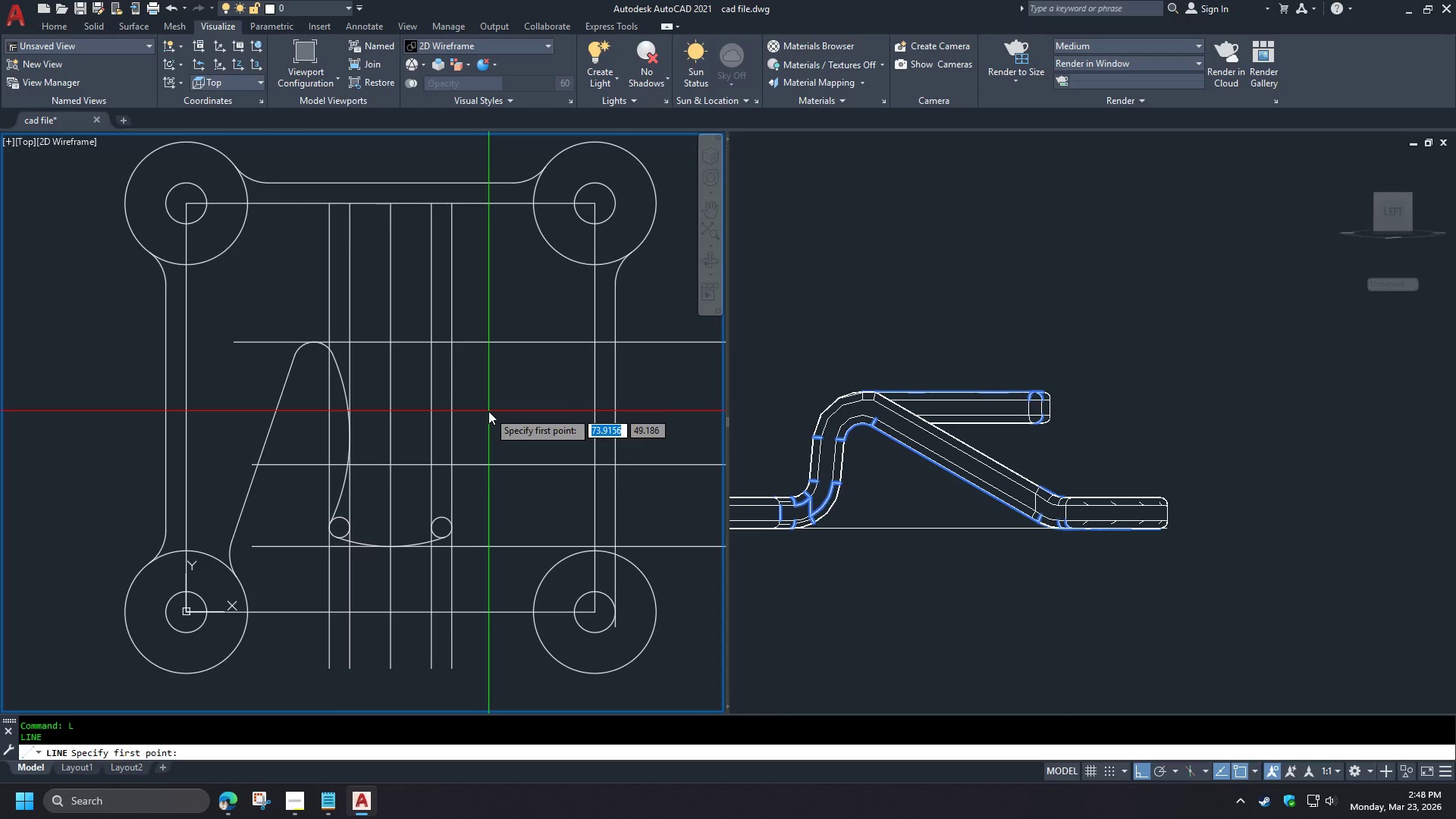 
key(Escape)
 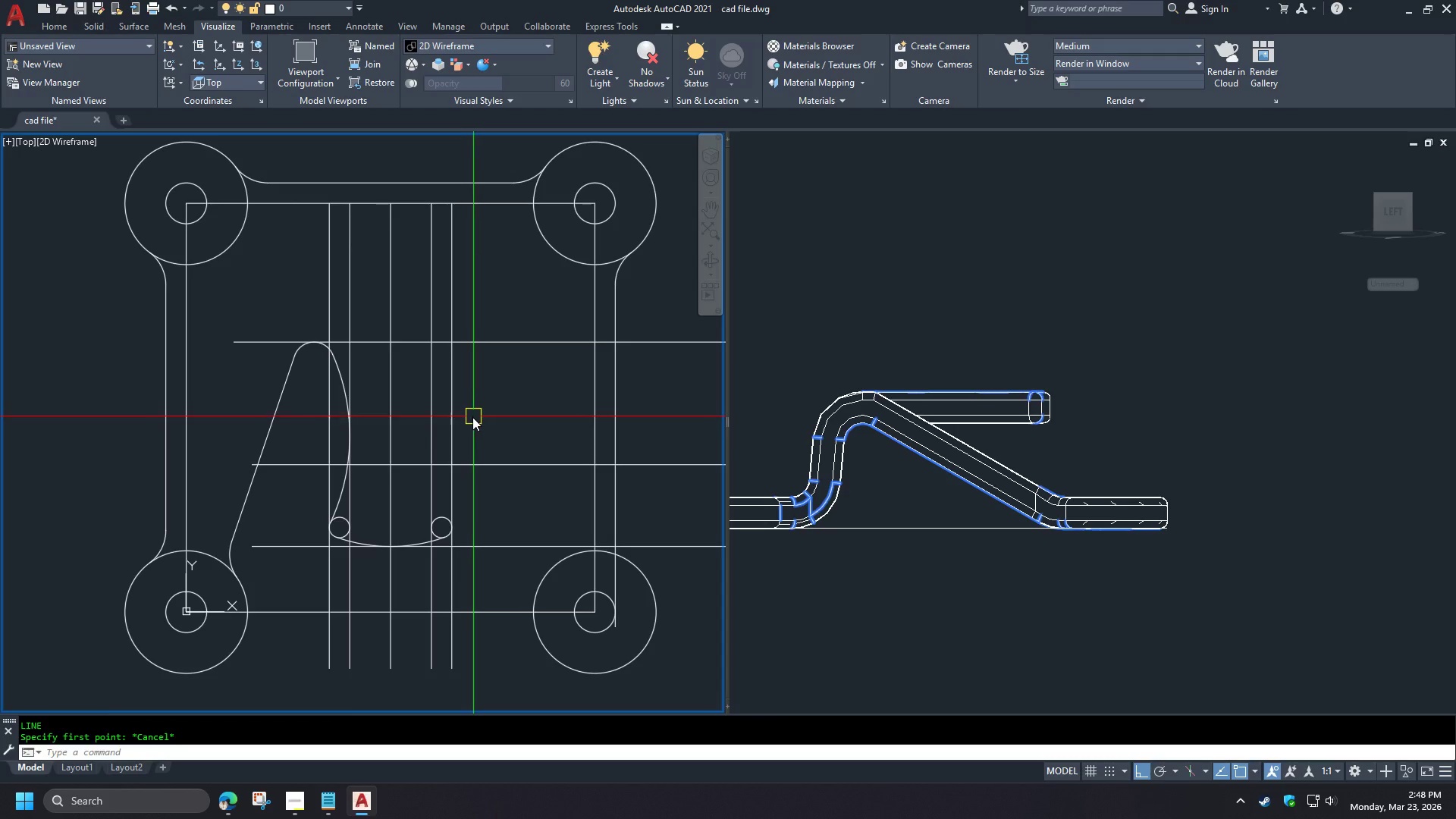 
key(Escape)
 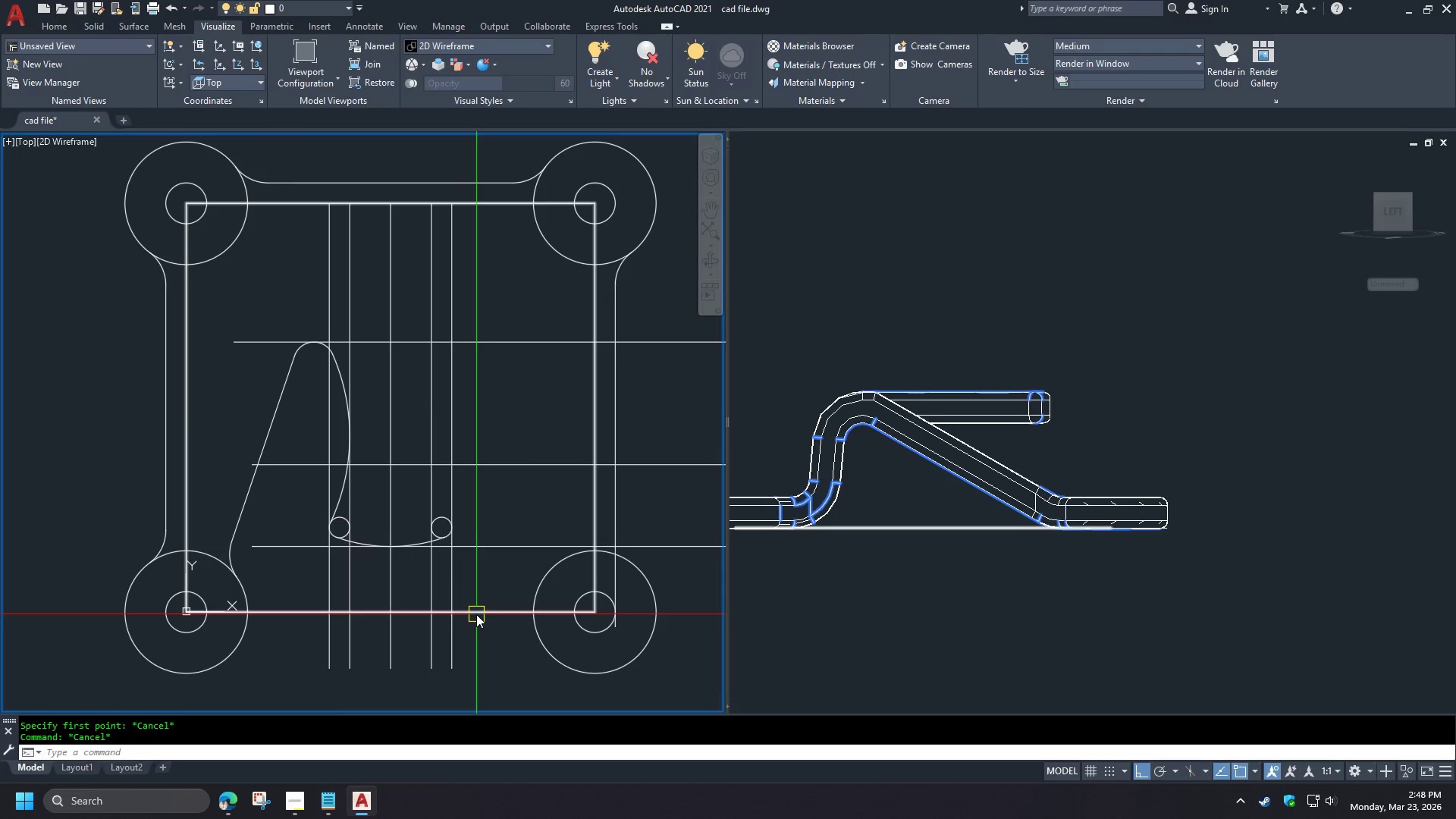 
left_click([476, 614])
 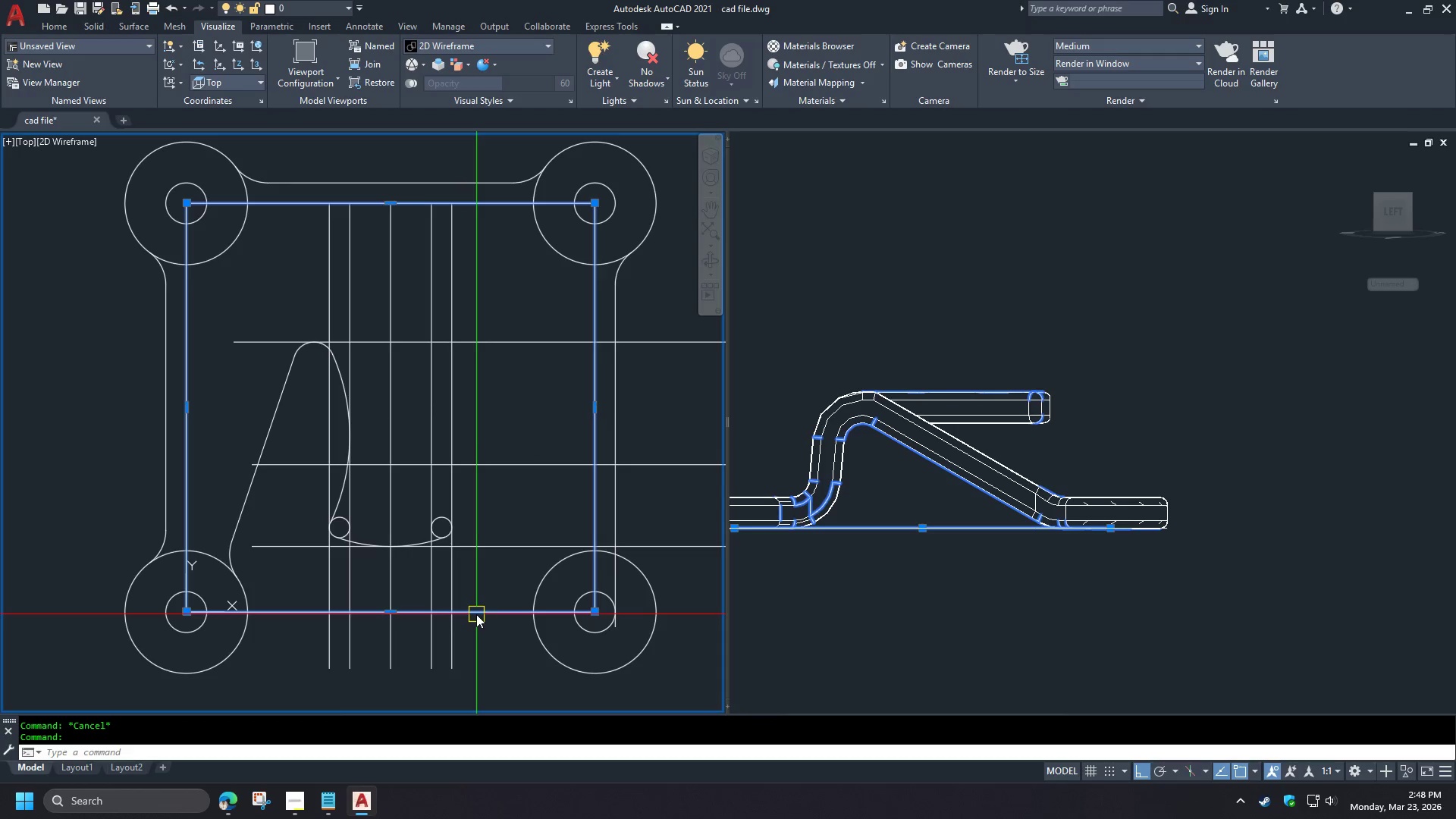 
key(E)
 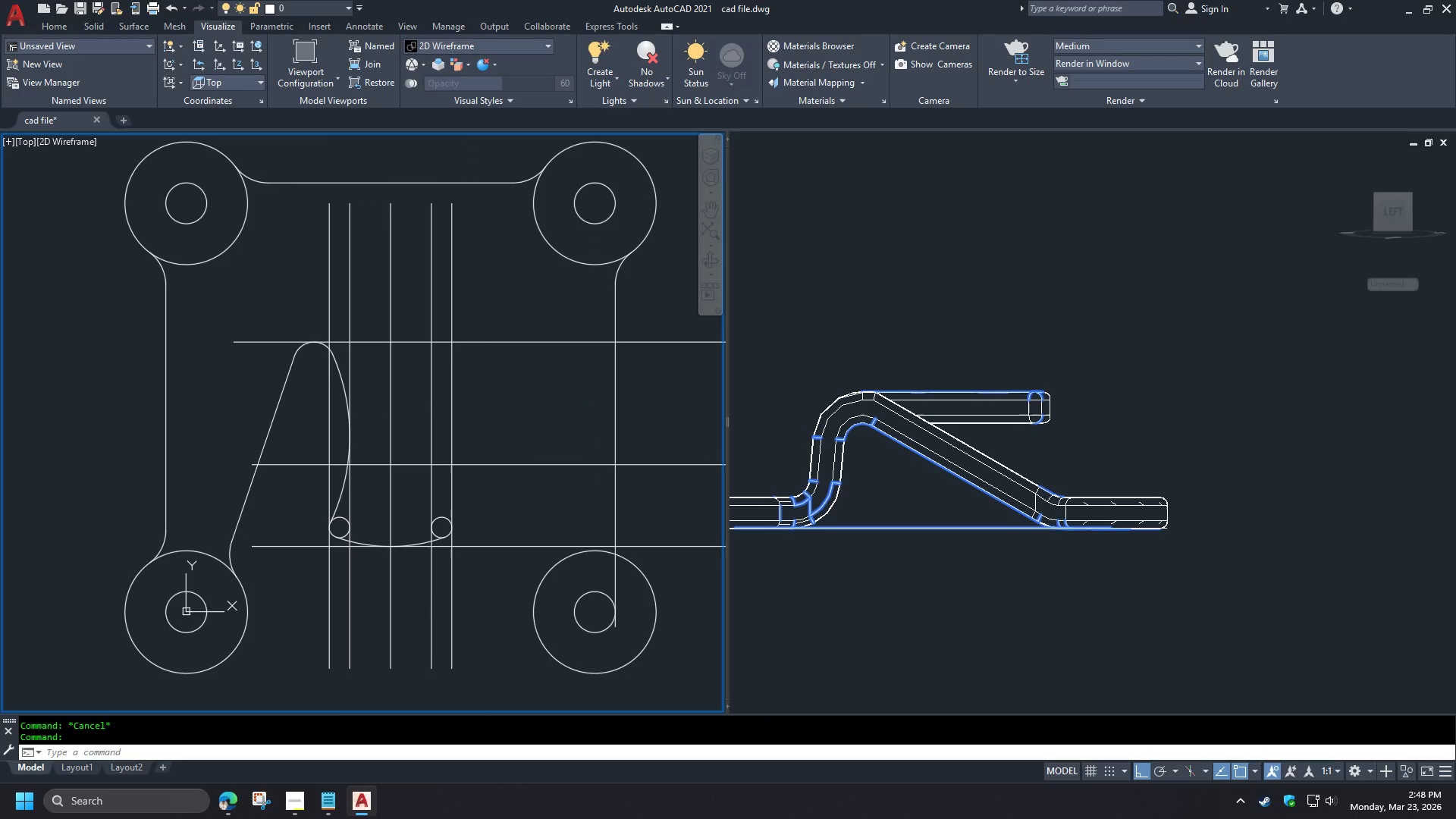 
key(Space)
 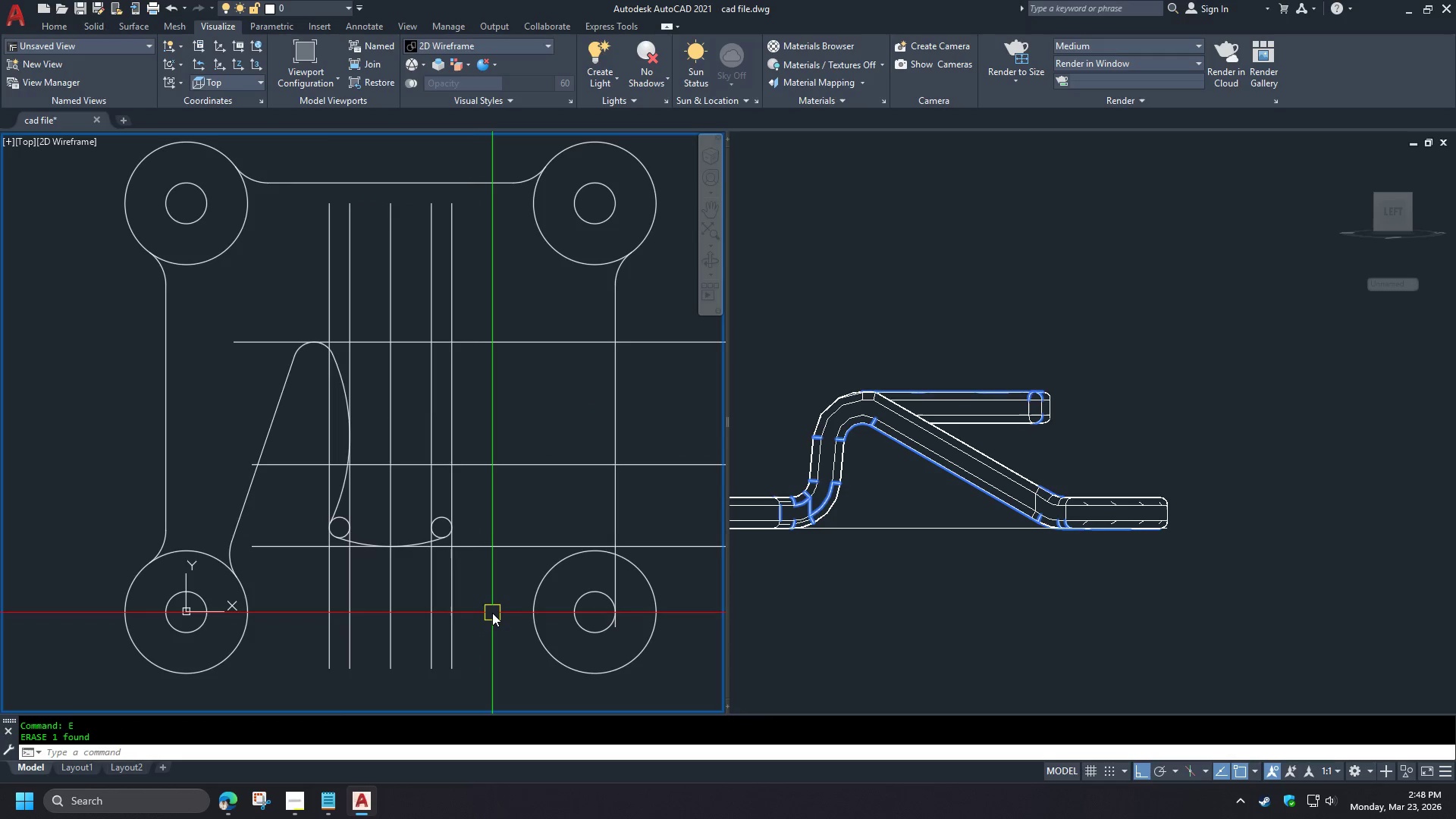 
key(O)
 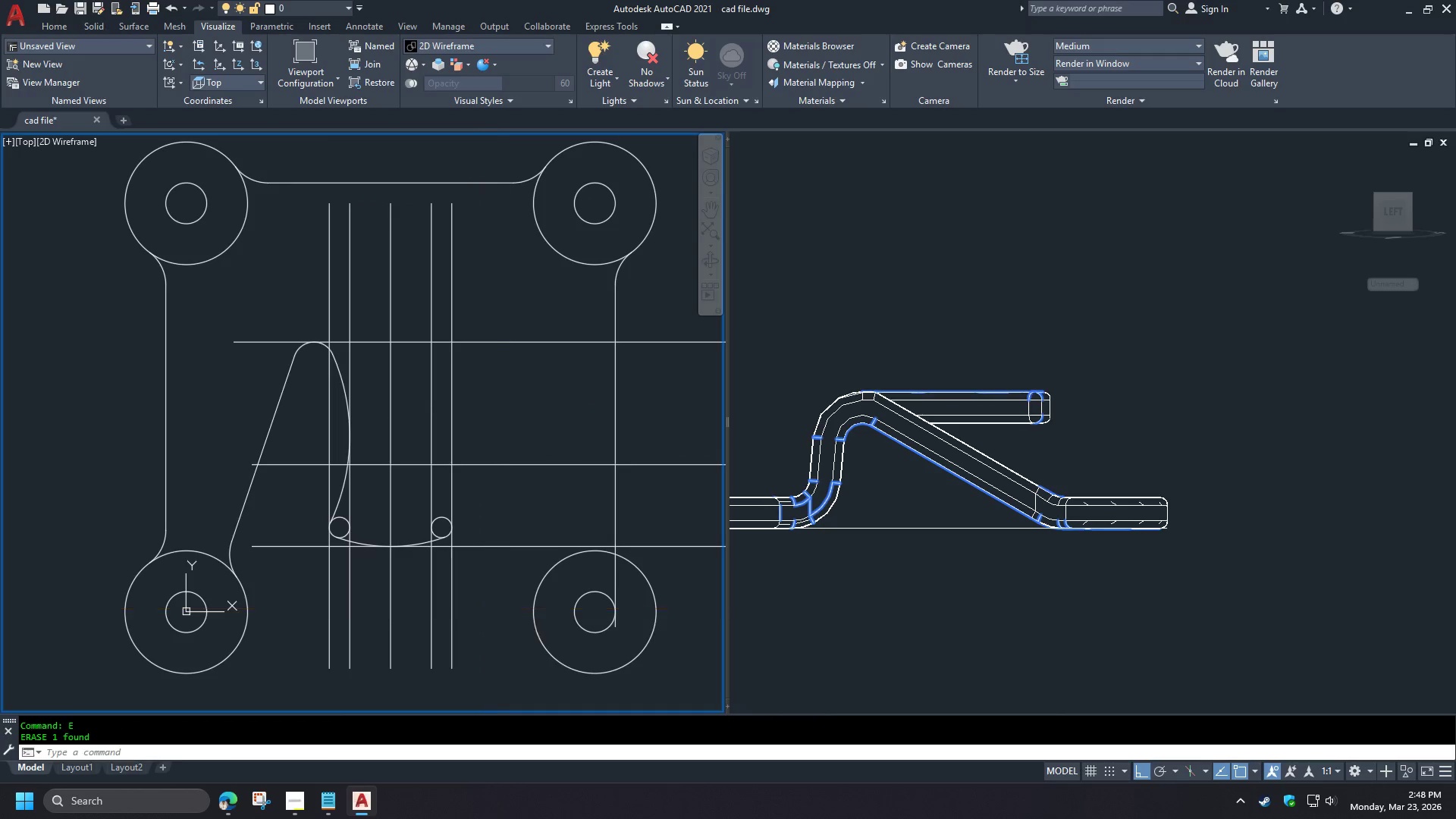 
key(Space)
 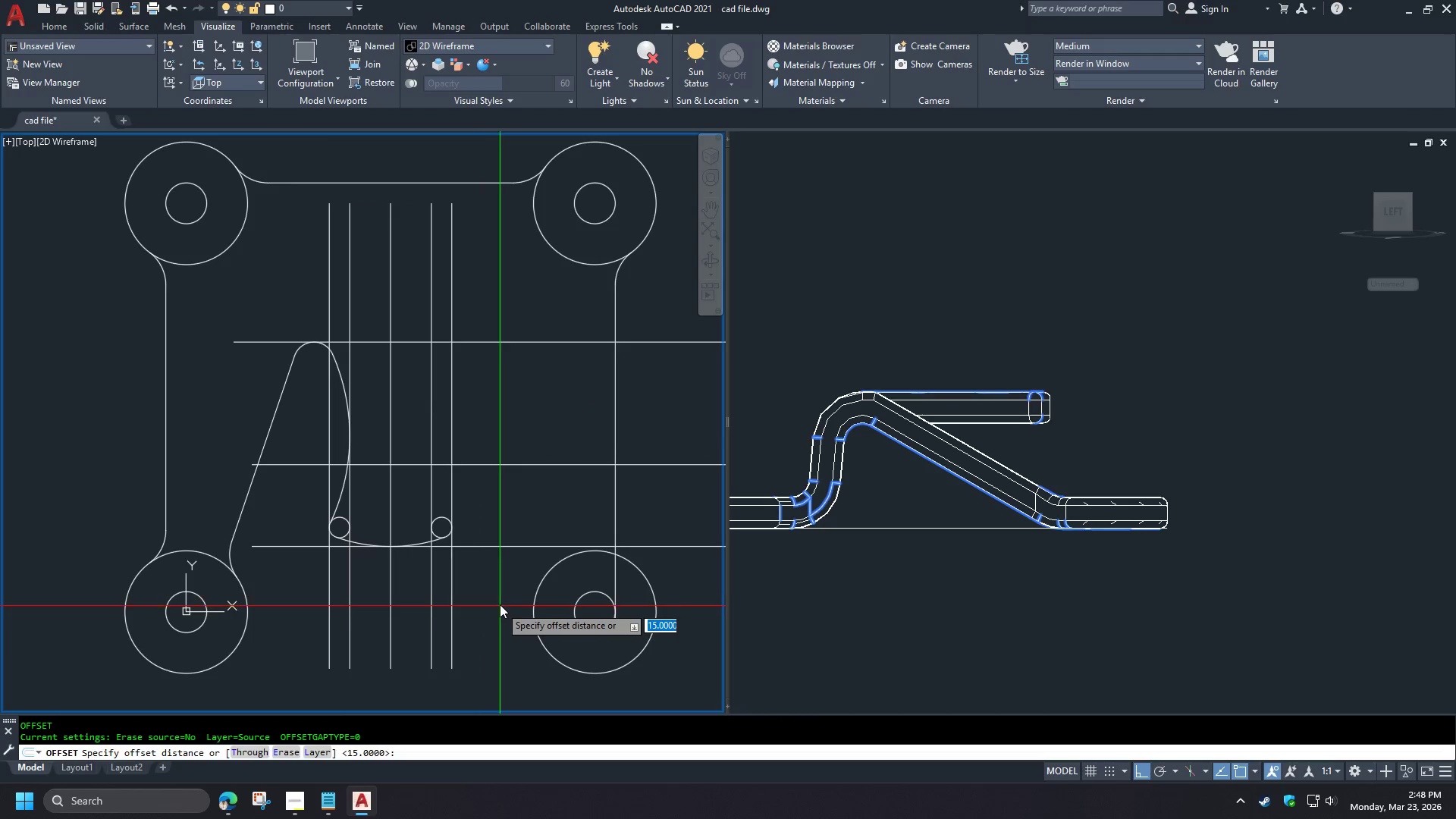 
key(T)
 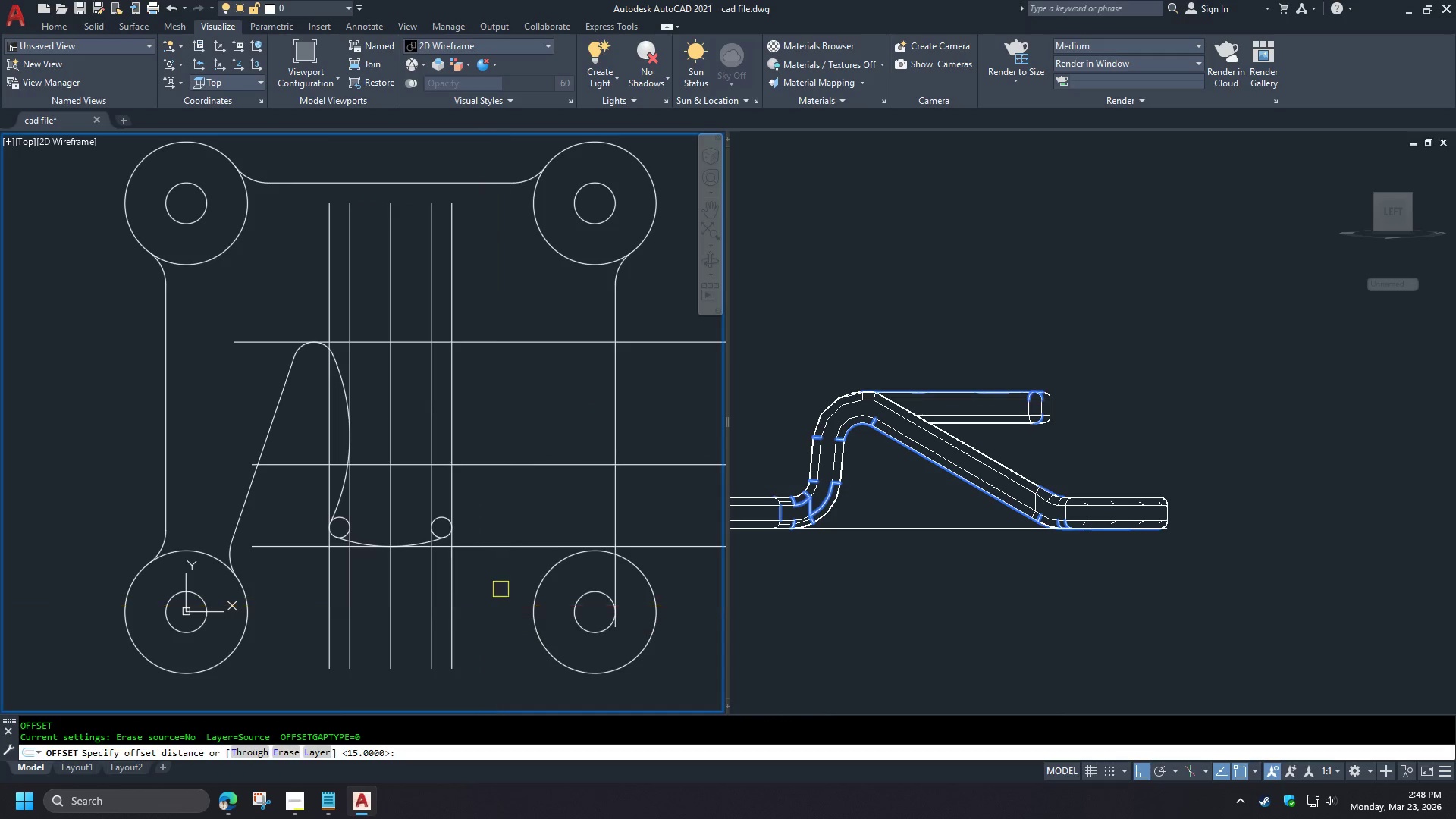 
key(Space)
 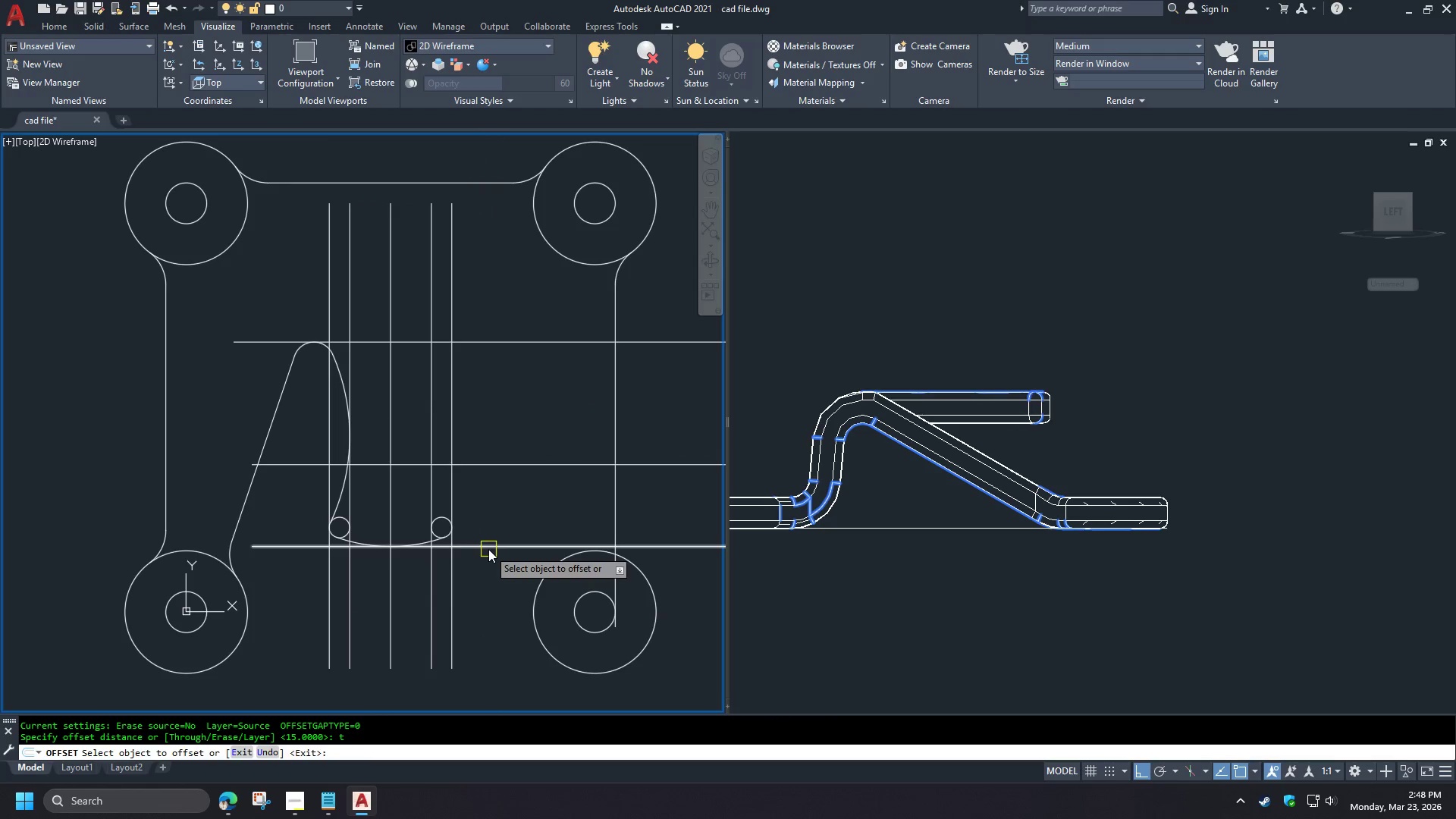 
left_click([488, 549])
 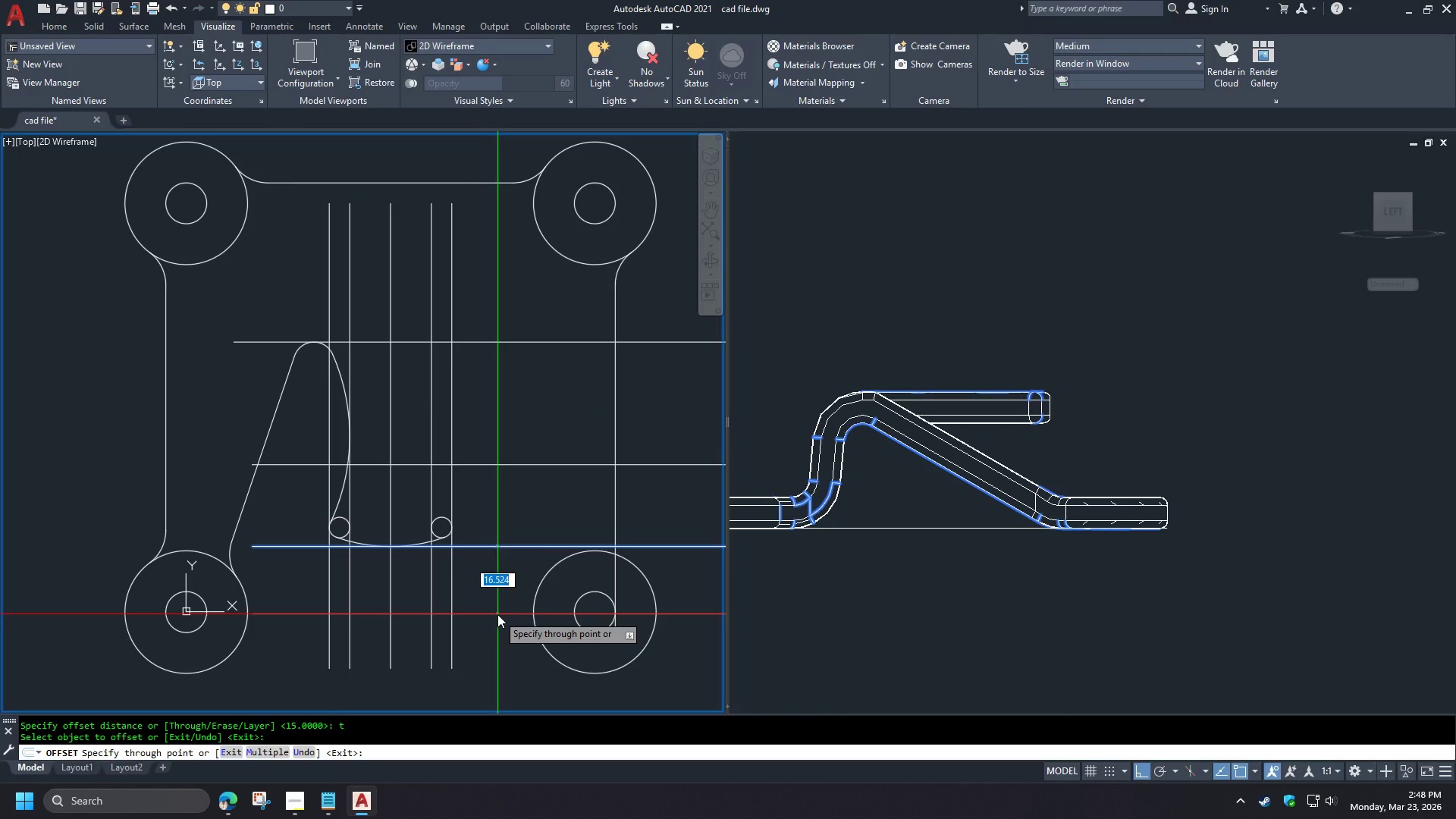 
wait(10.23)
 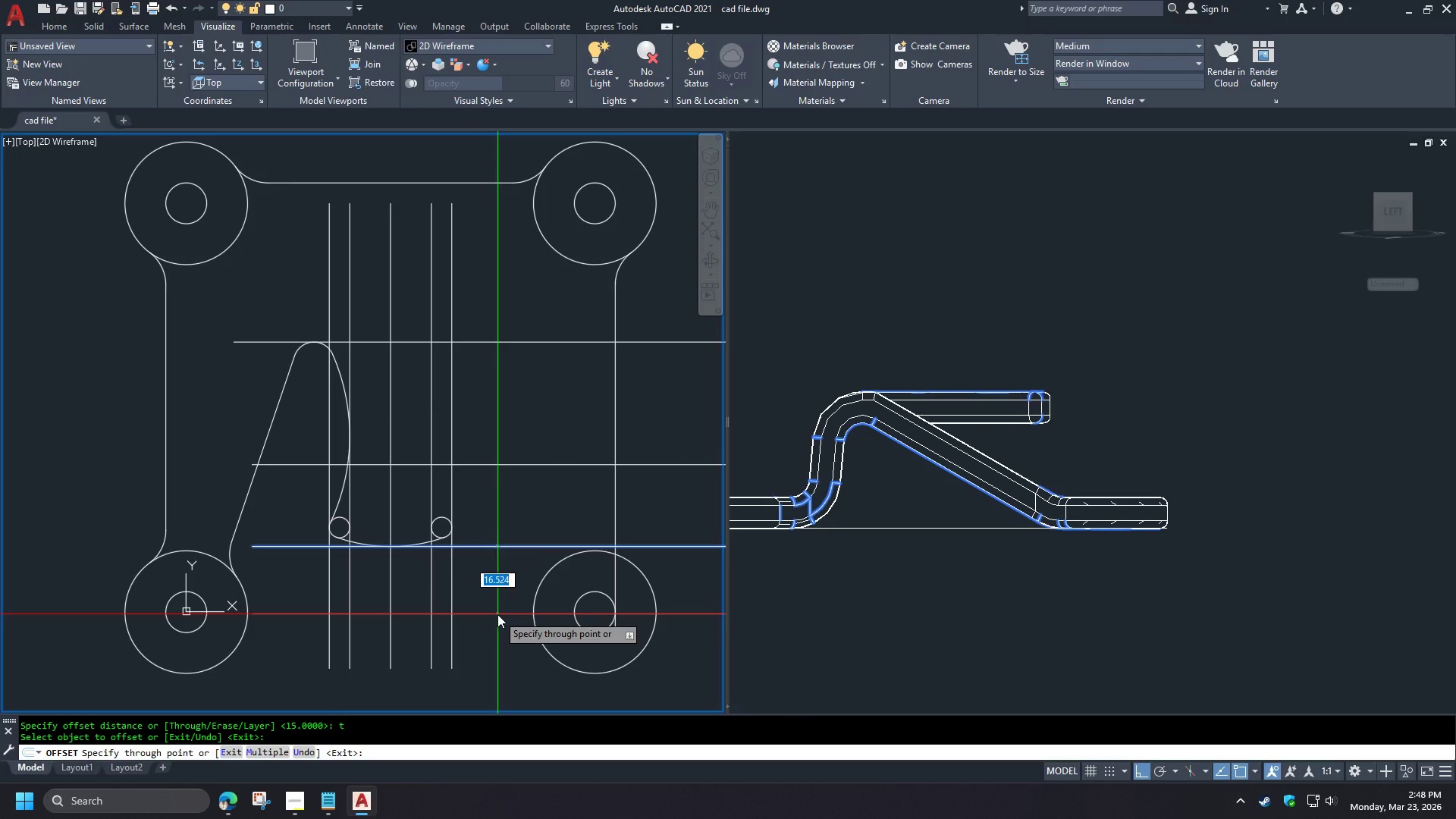 
key(Numpad1)
 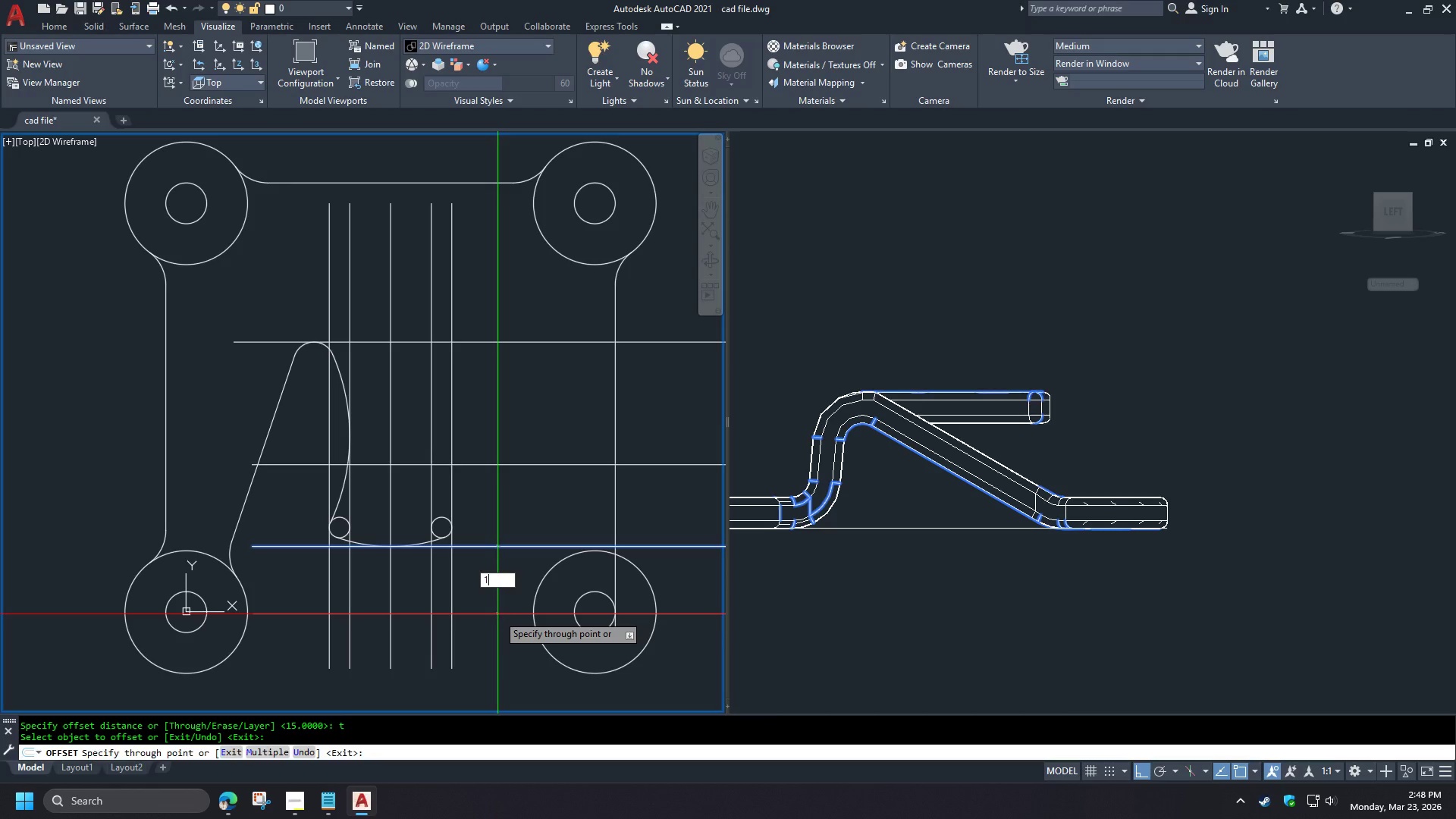 
key(Numpad5)
 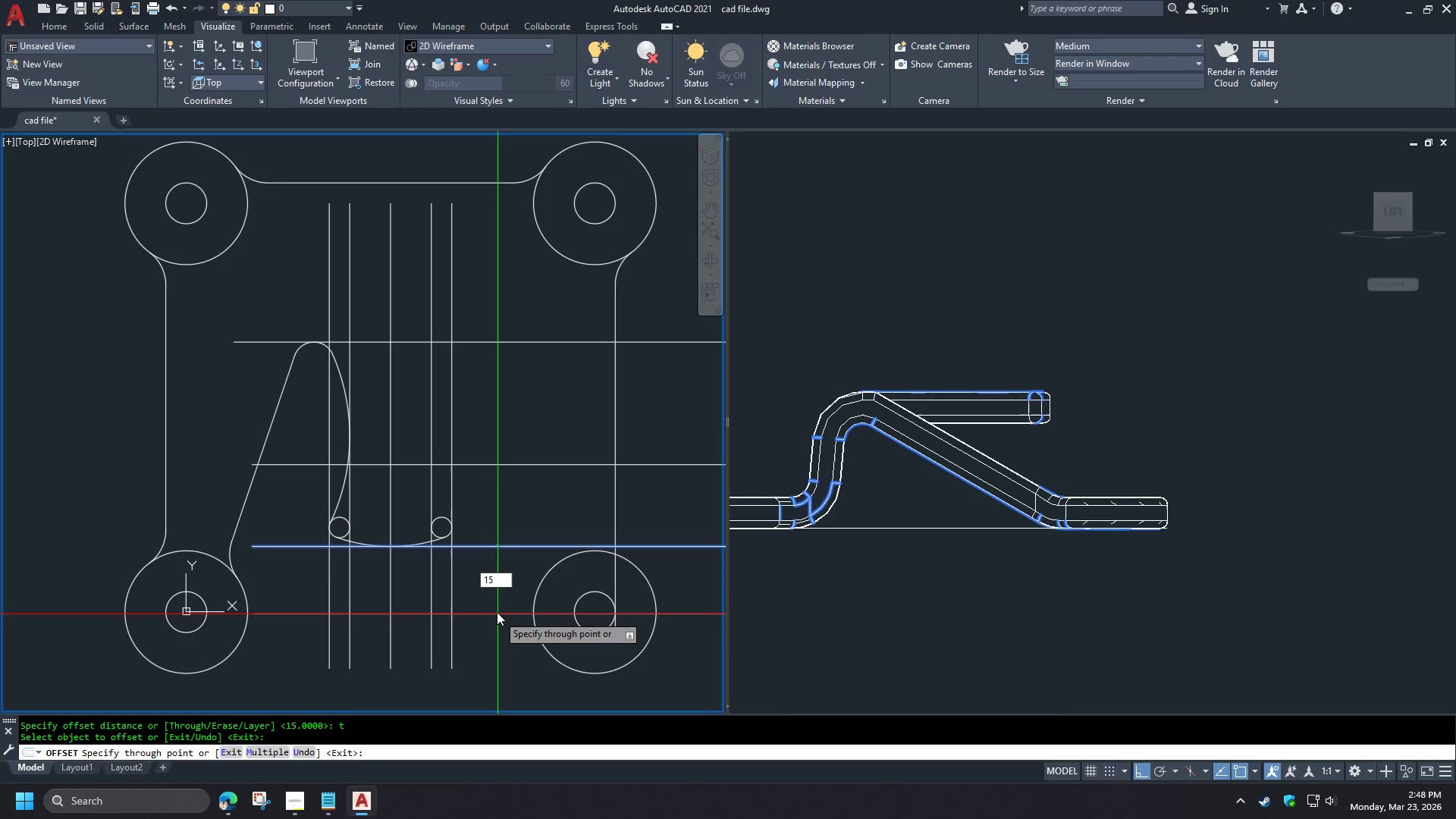 
key(Space)
 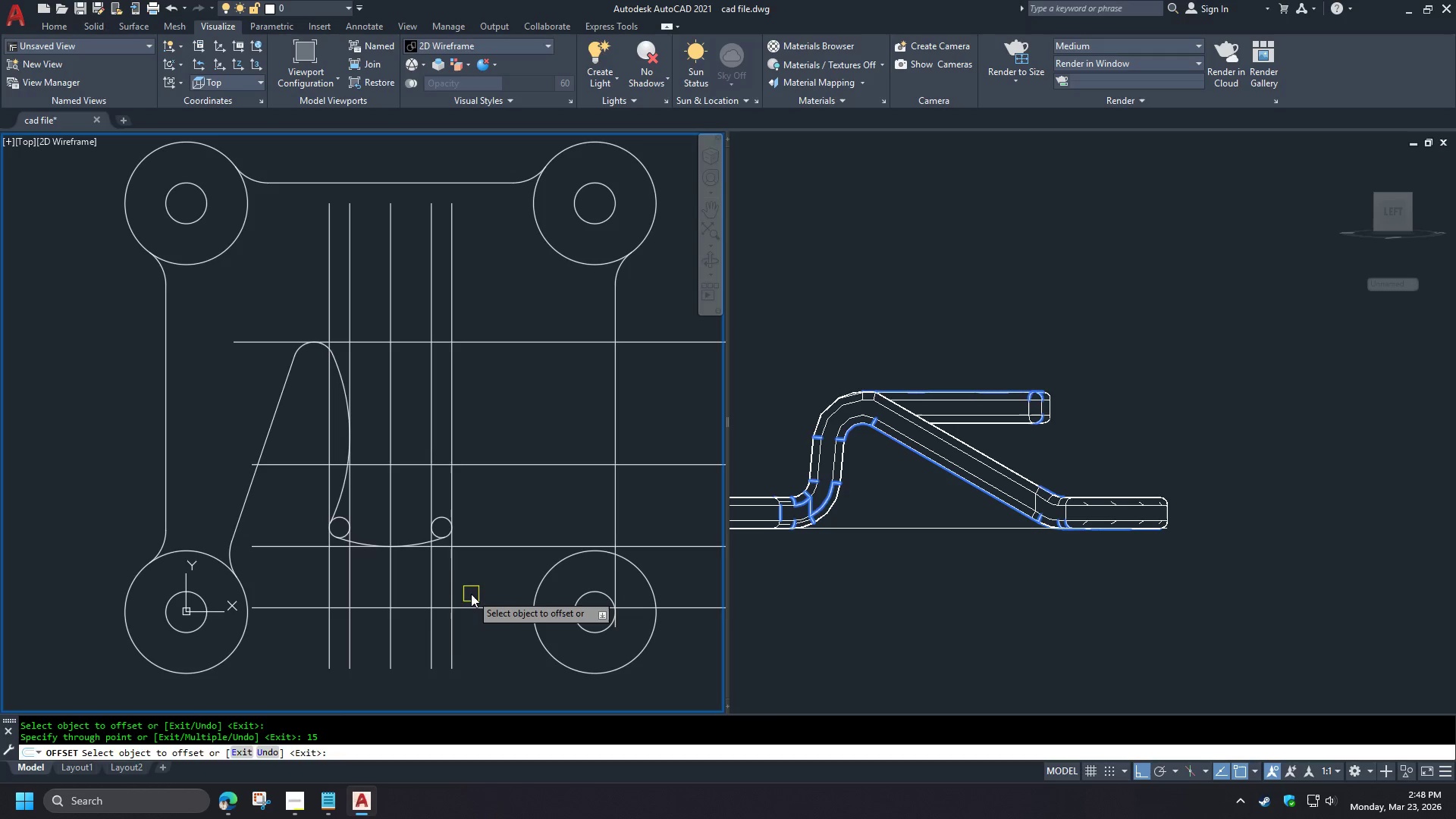 
key(Space)
 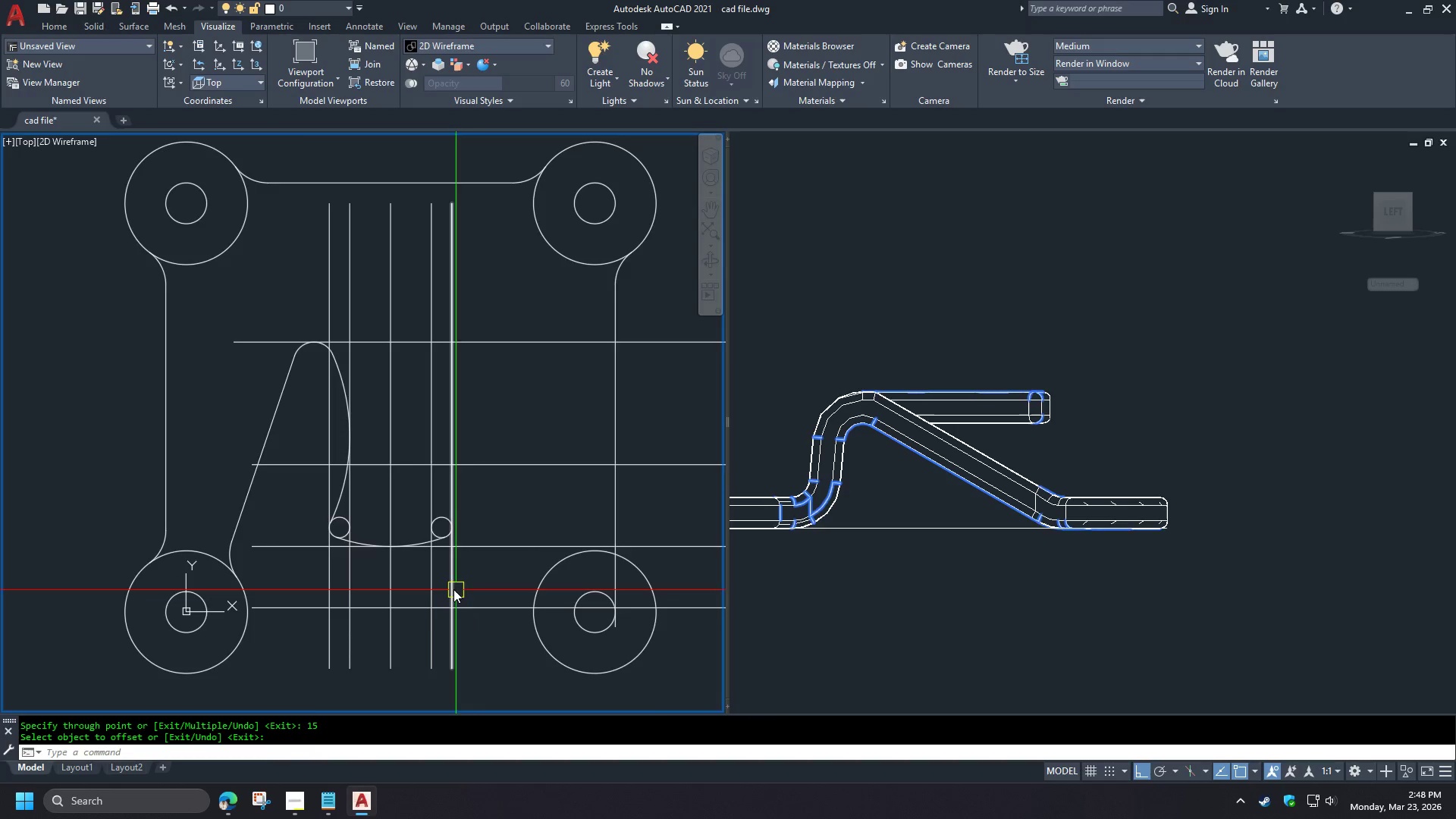 
wait(6.94)
 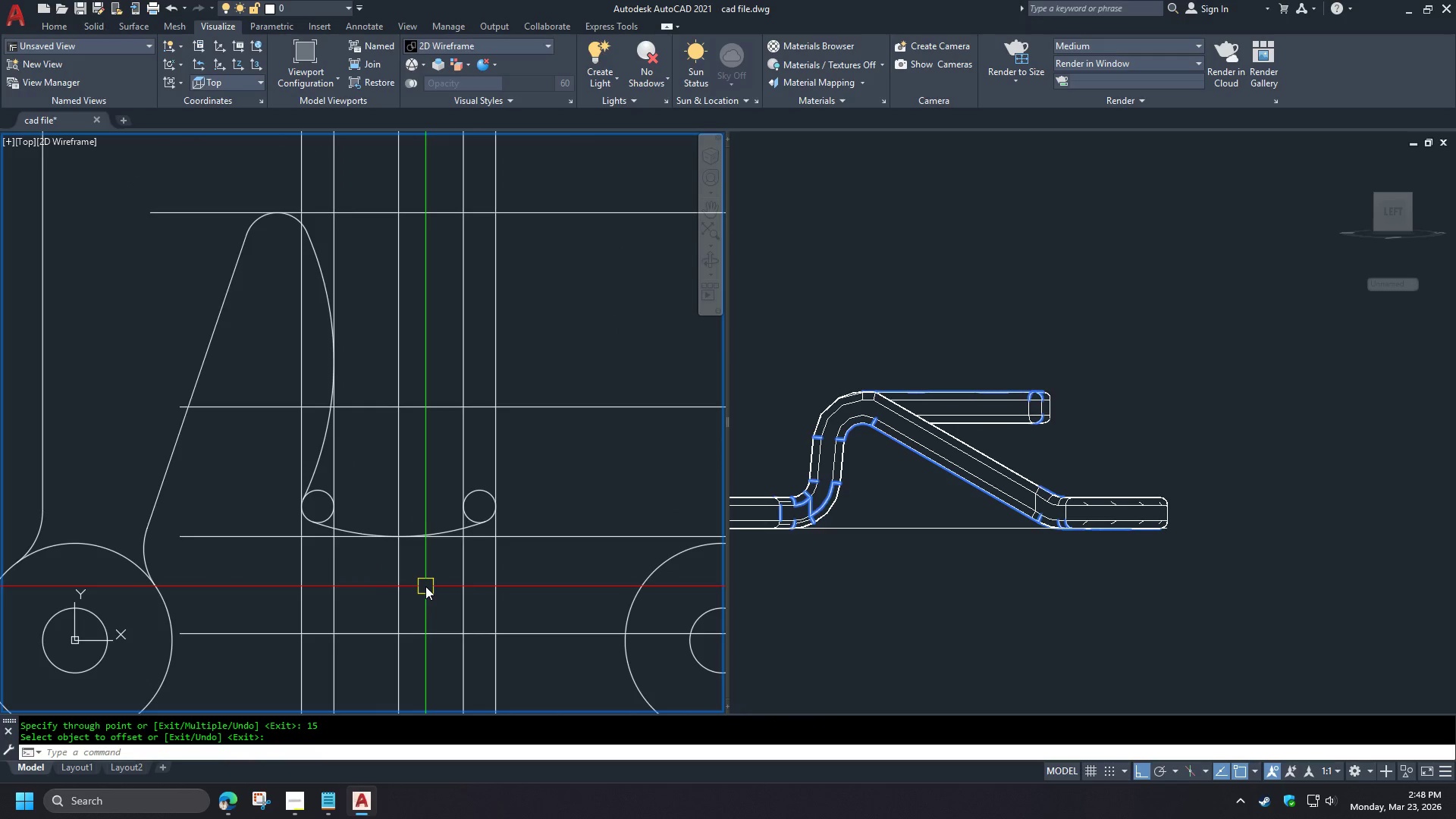 
left_click([323, 496])
 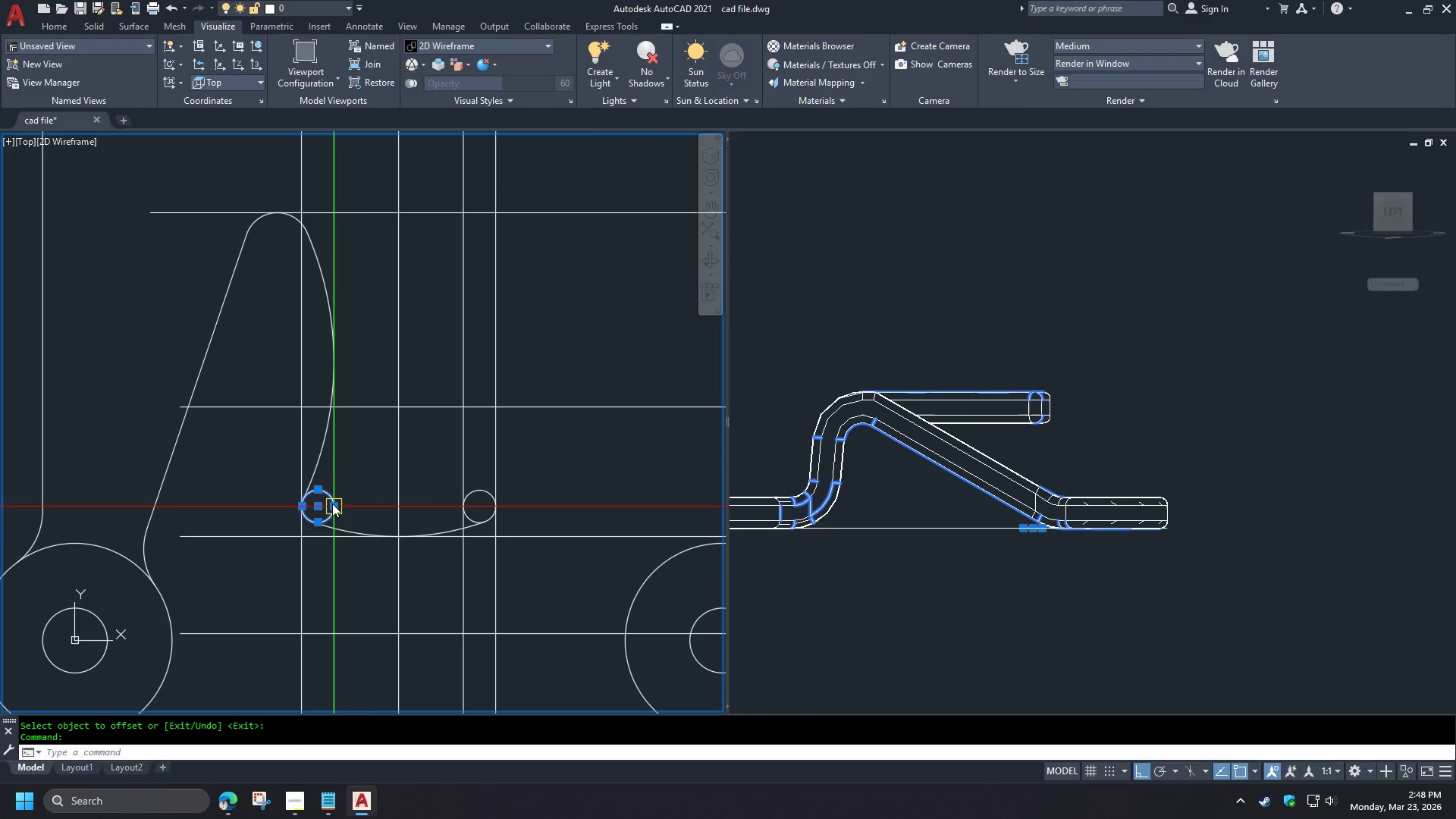 
left_click([334, 506])
 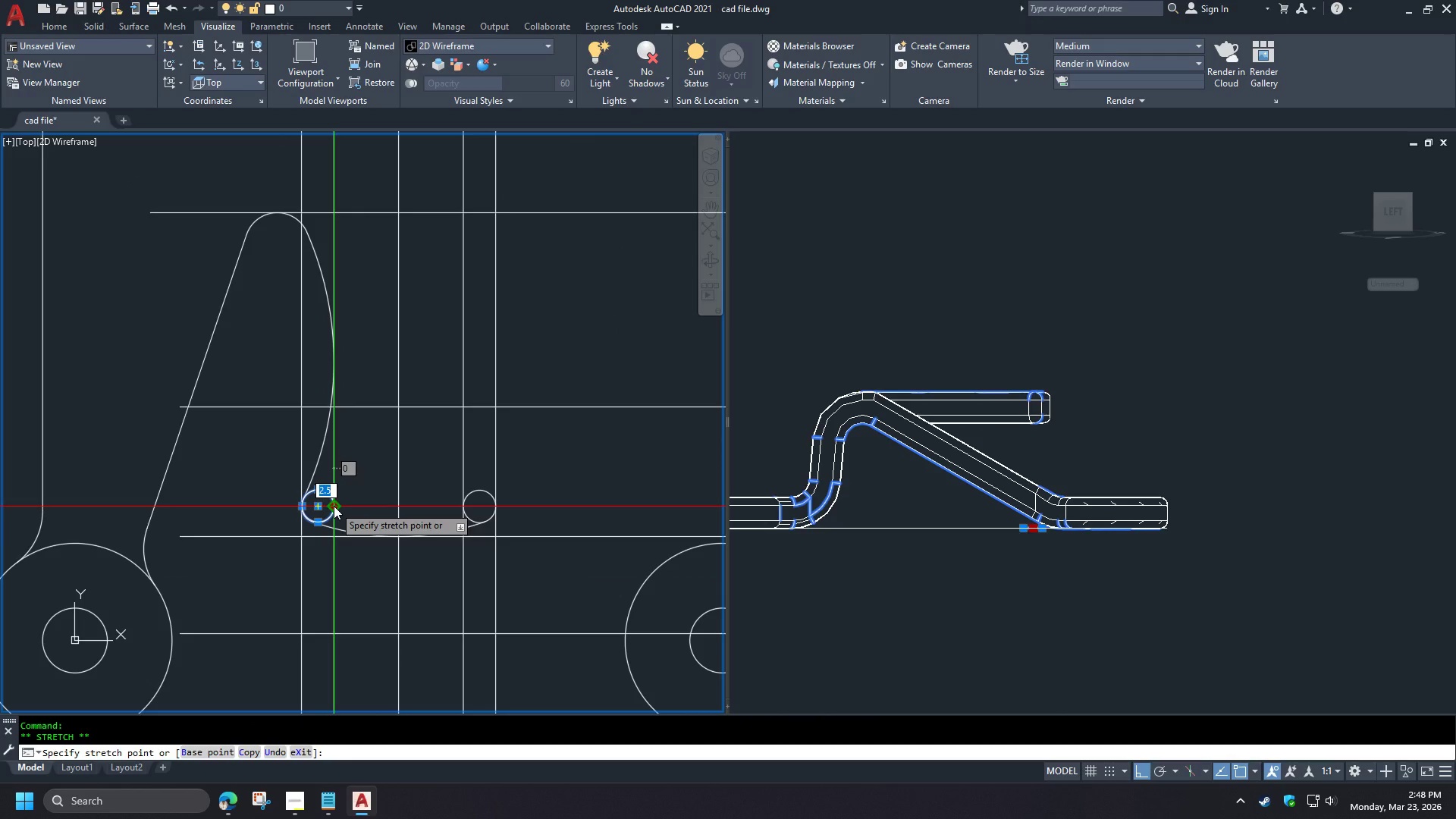 
key(Escape)
 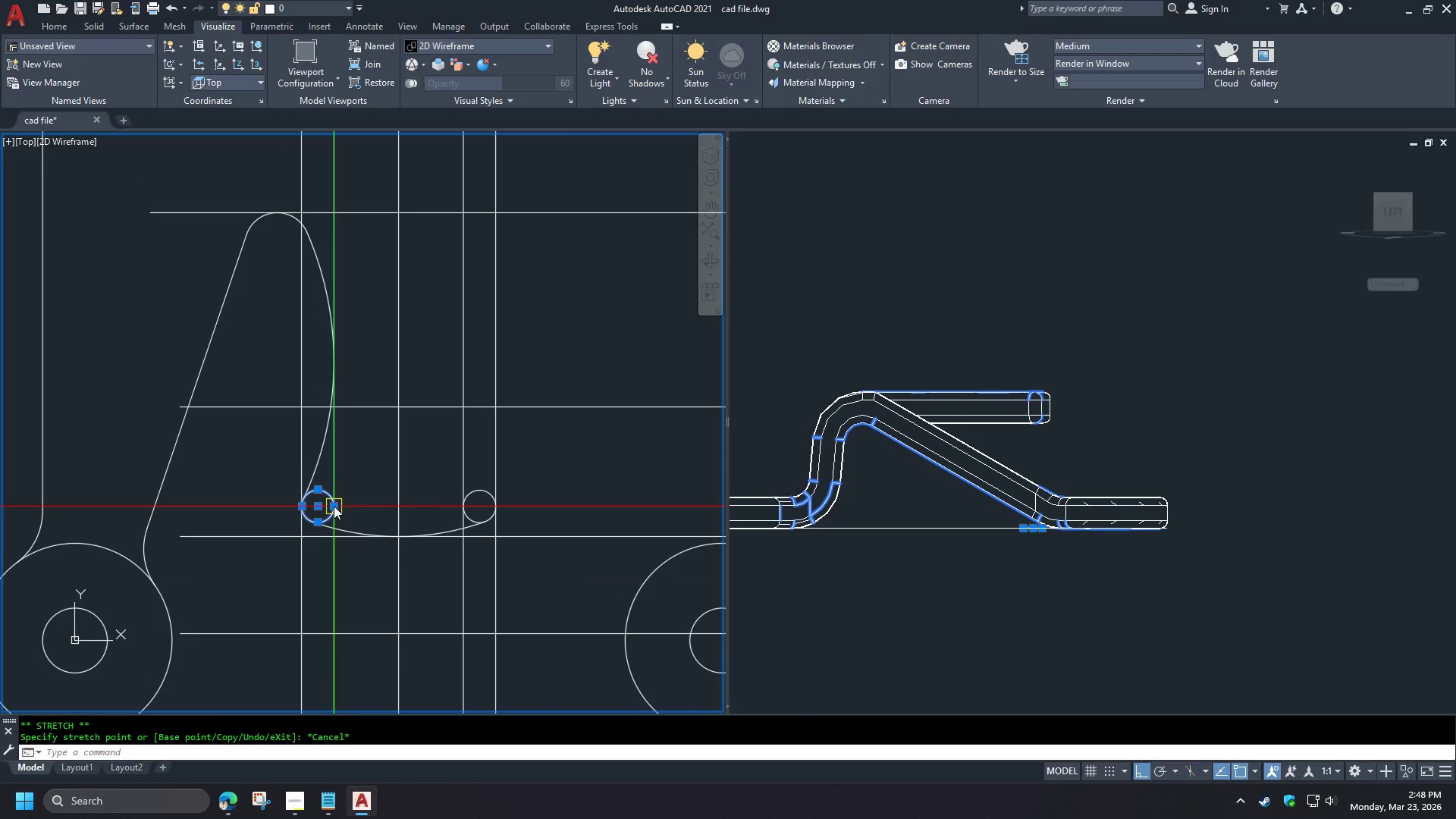 
key(Escape)
 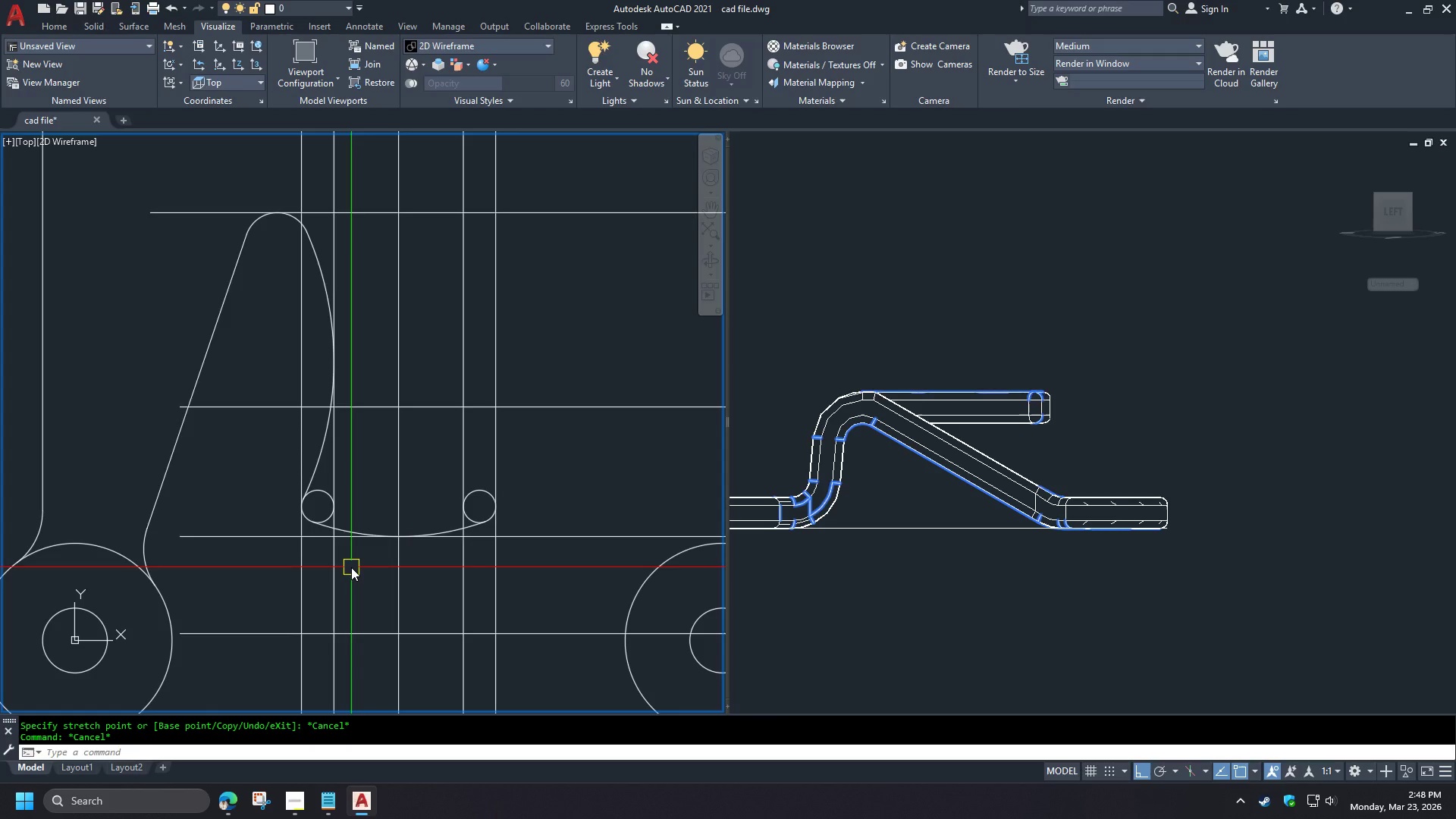 
key(C)
 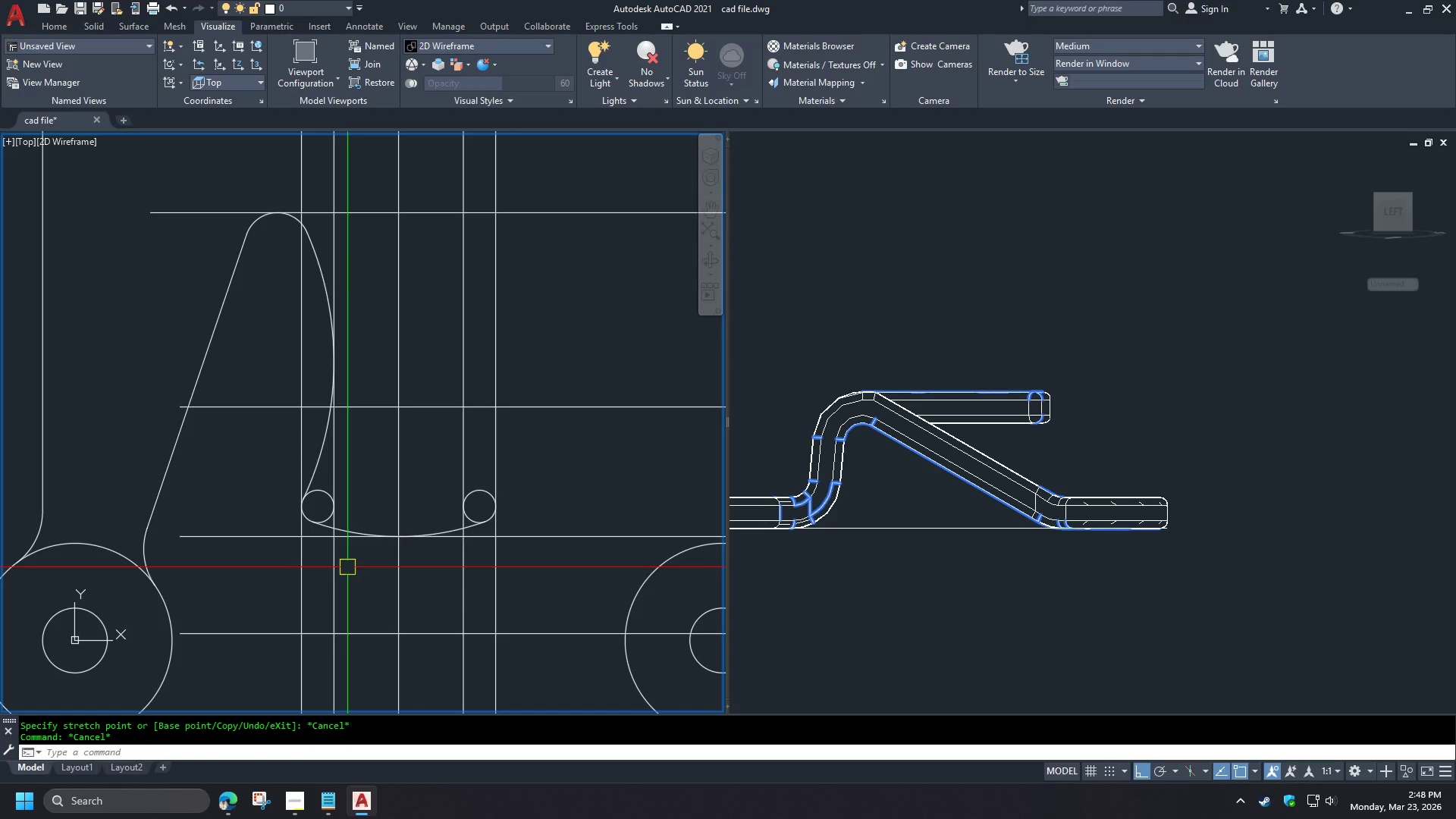 
key(Space)
 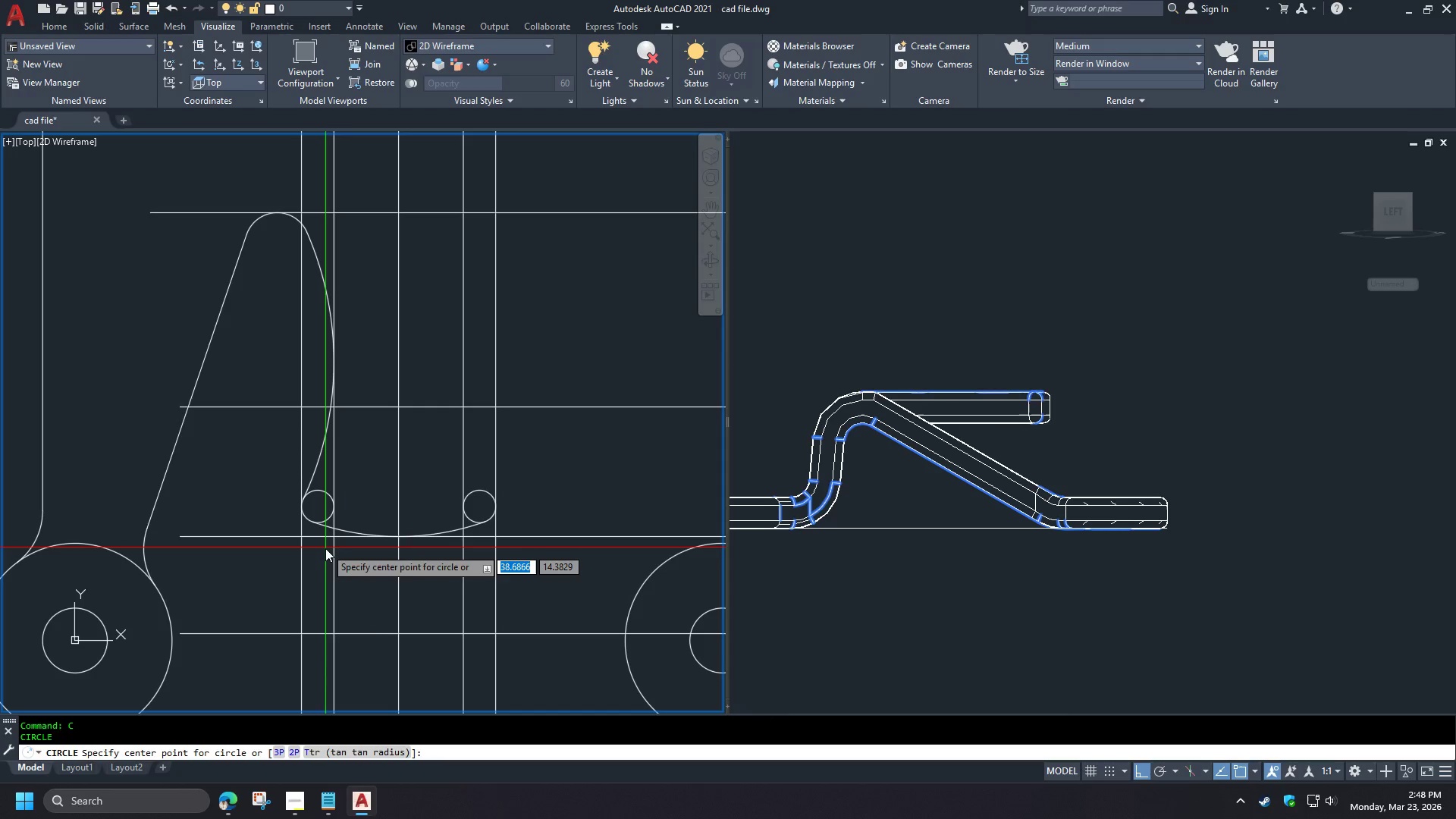 
scroll: coordinate [407, 582], scroll_direction: up, amount: 1.0
 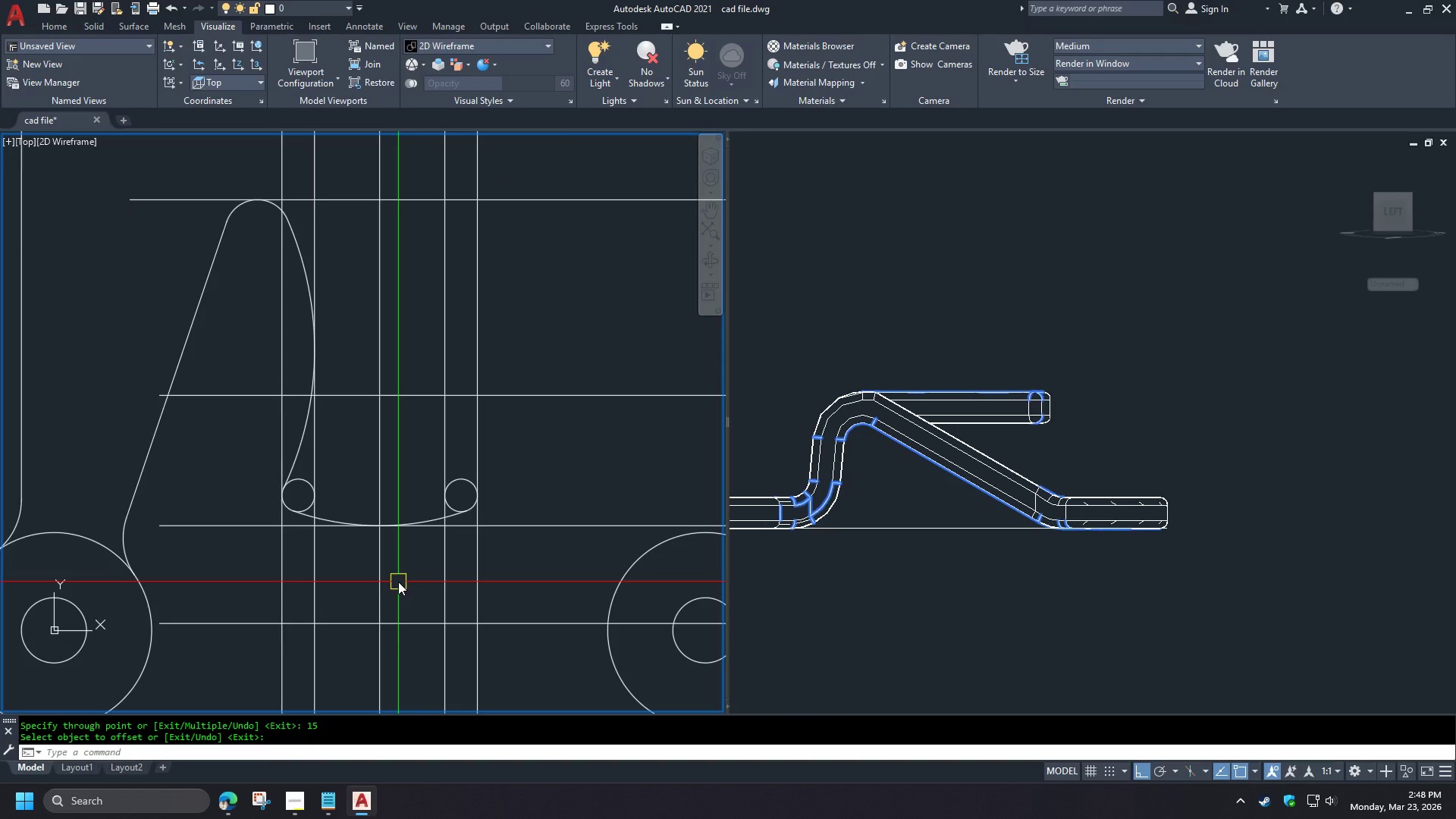 
left_click([325, 552])
 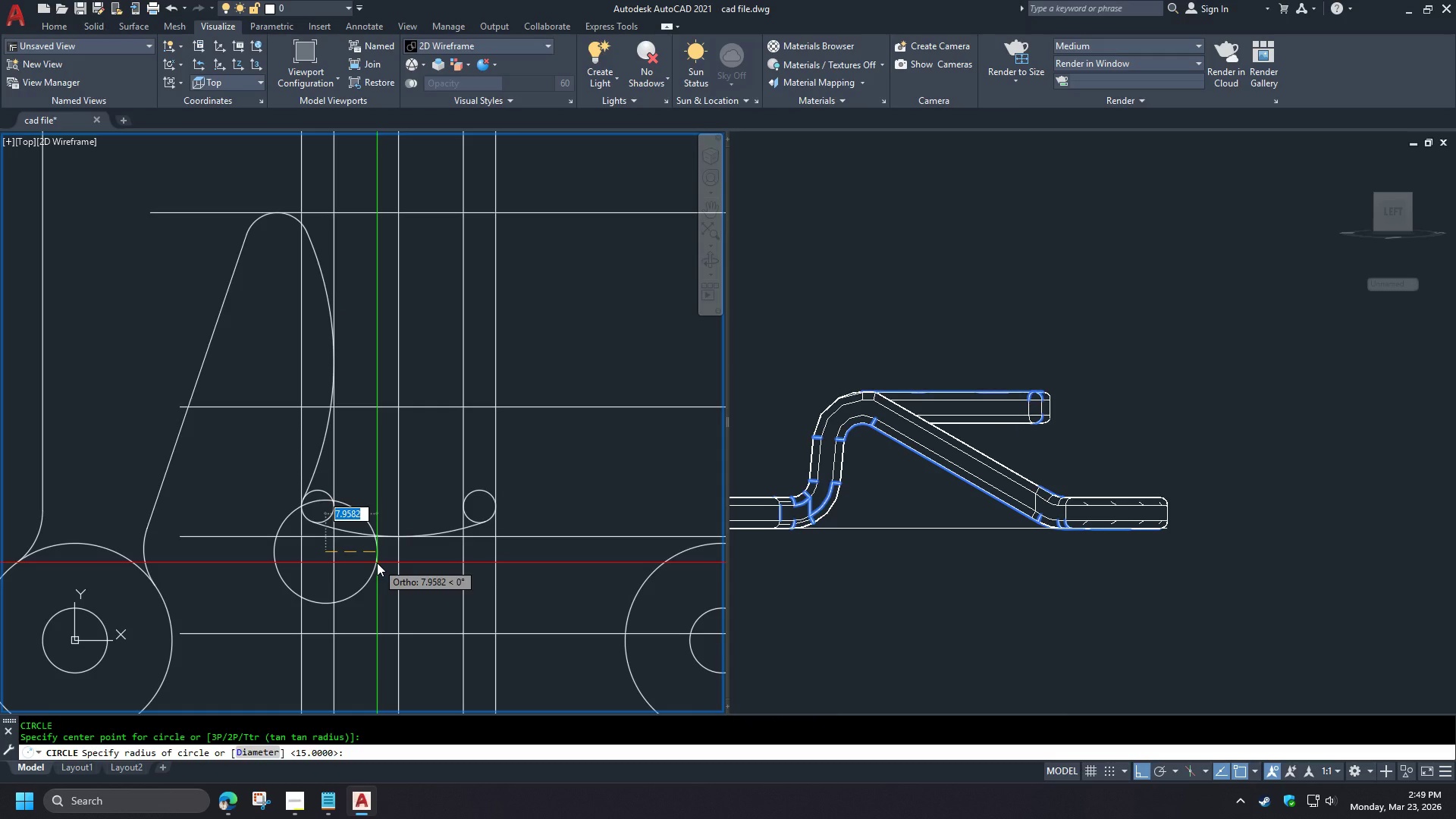 
scroll: coordinate [400, 582], scroll_direction: down, amount: 2.0
 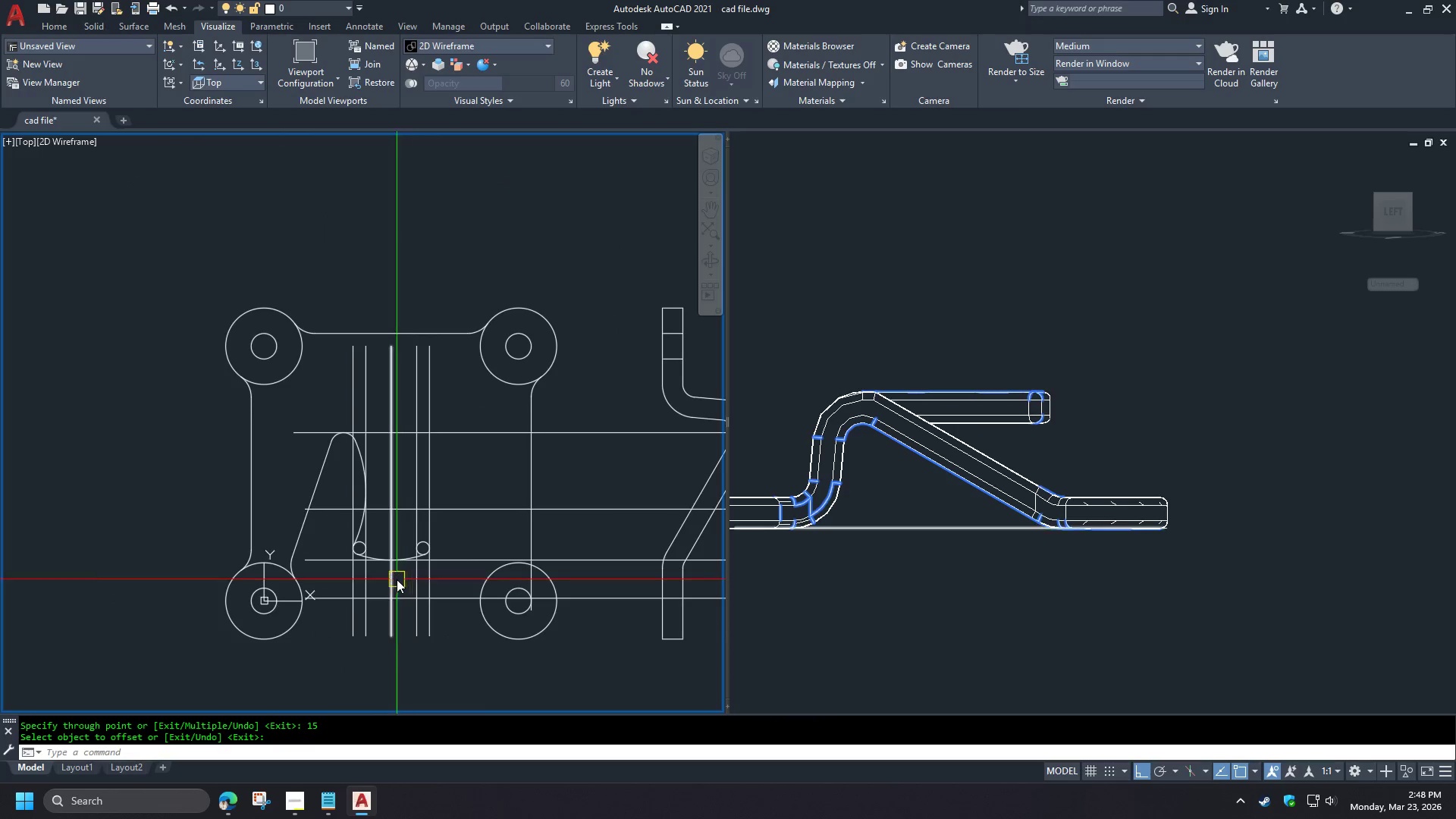 
scroll: coordinate [386, 576], scroll_direction: up, amount: 2.0
 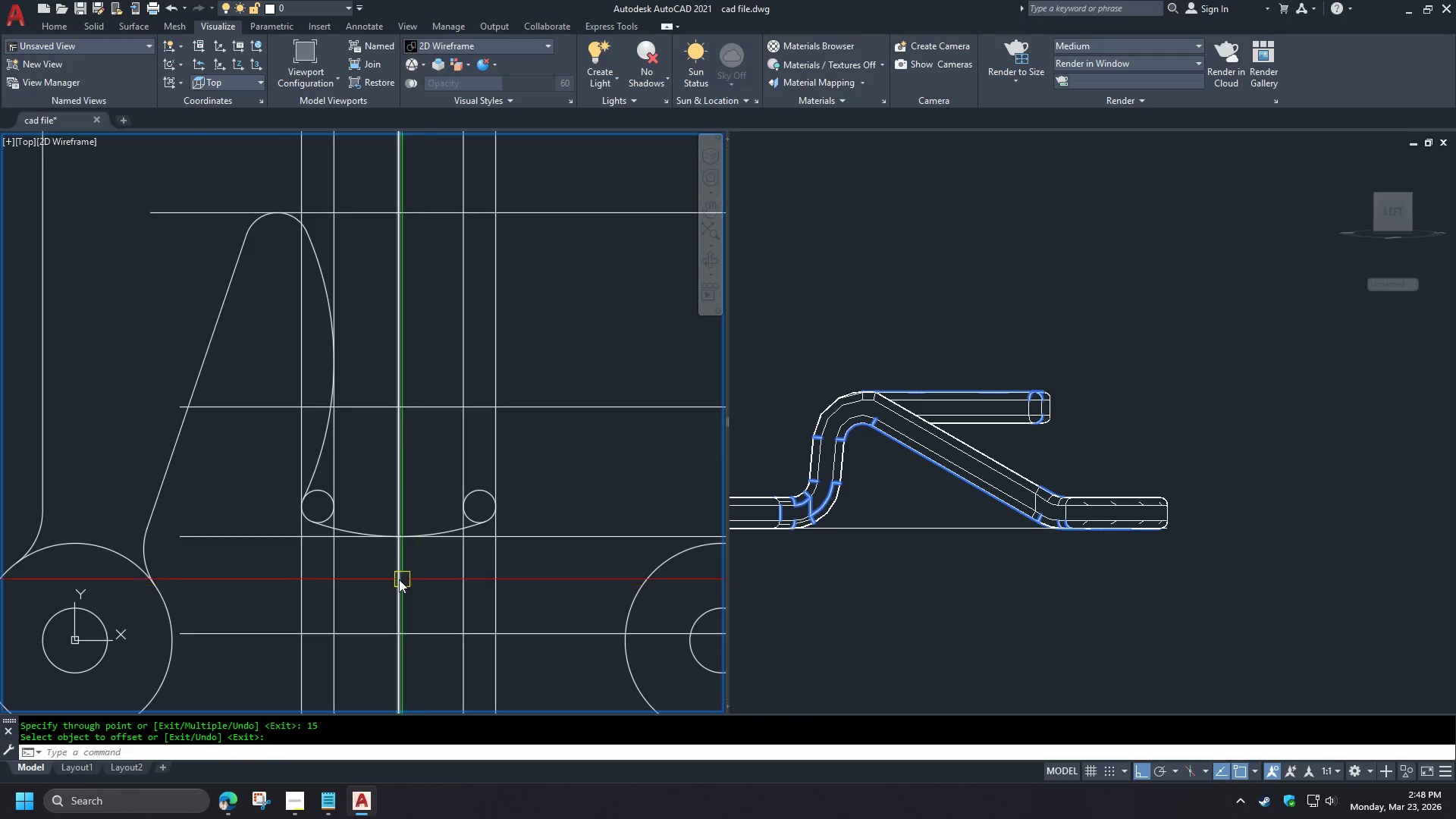 
key(Numpad5)
 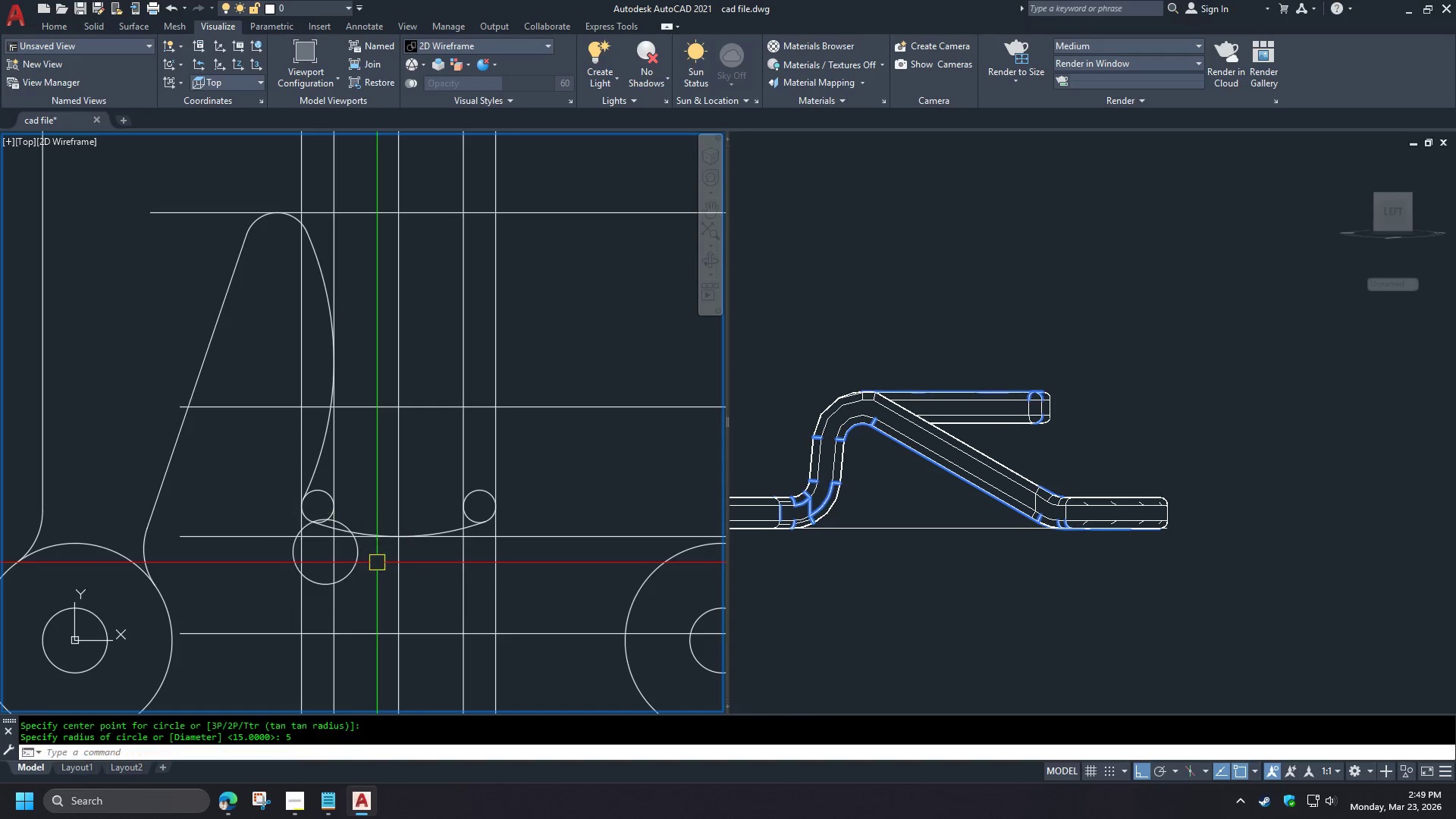 
key(Space)
 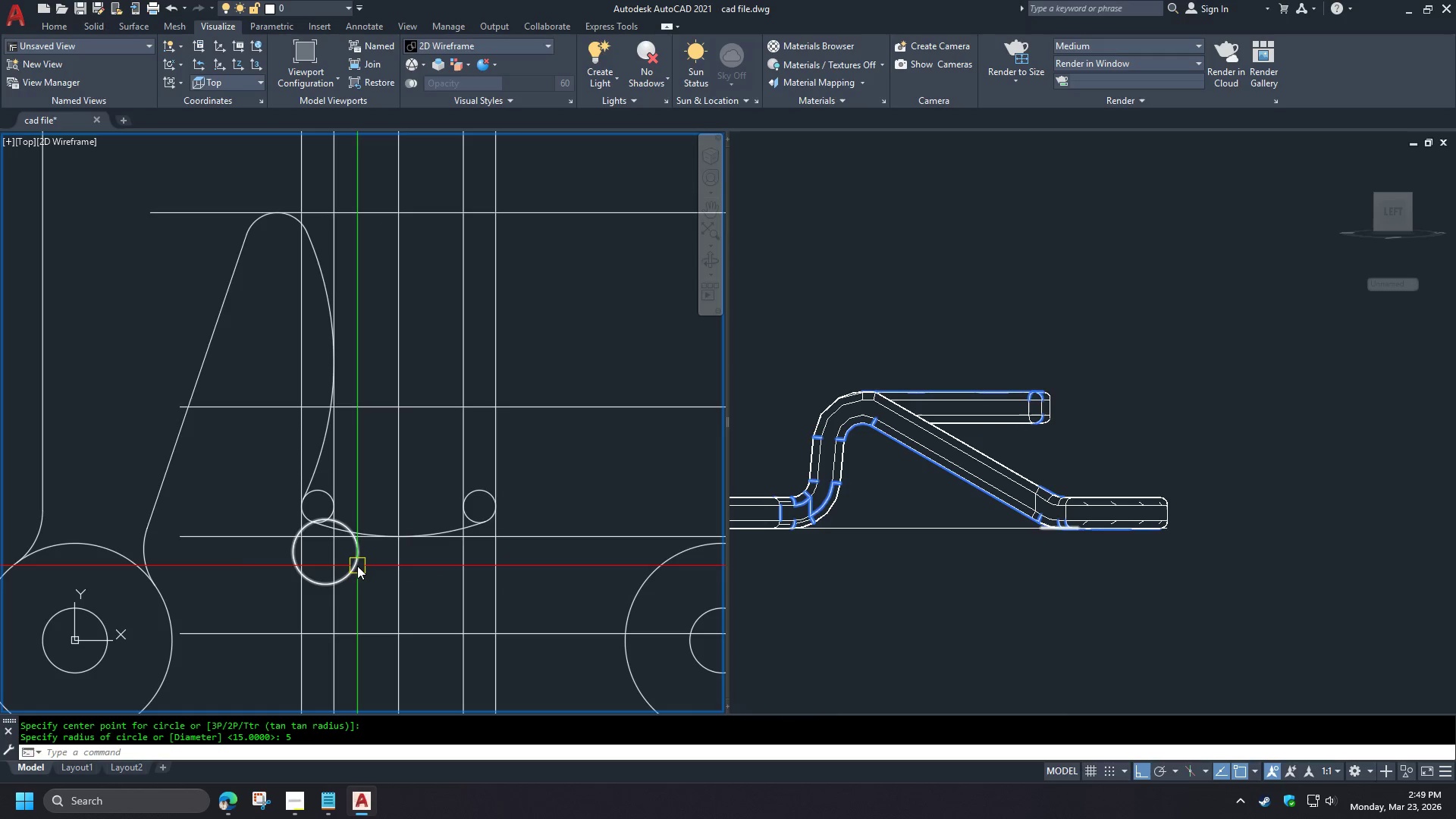 
left_click([357, 566])
 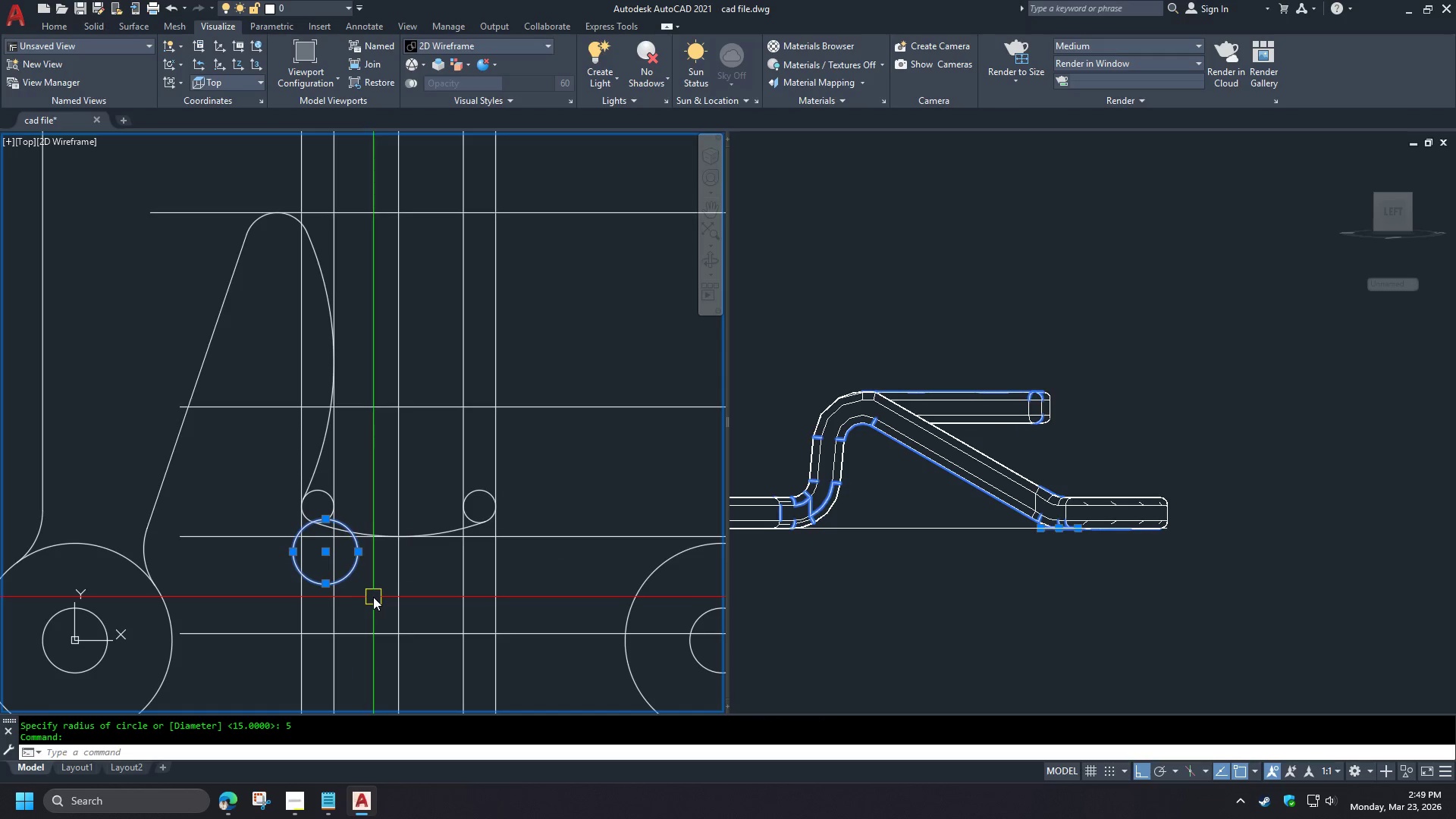 
key(M)
 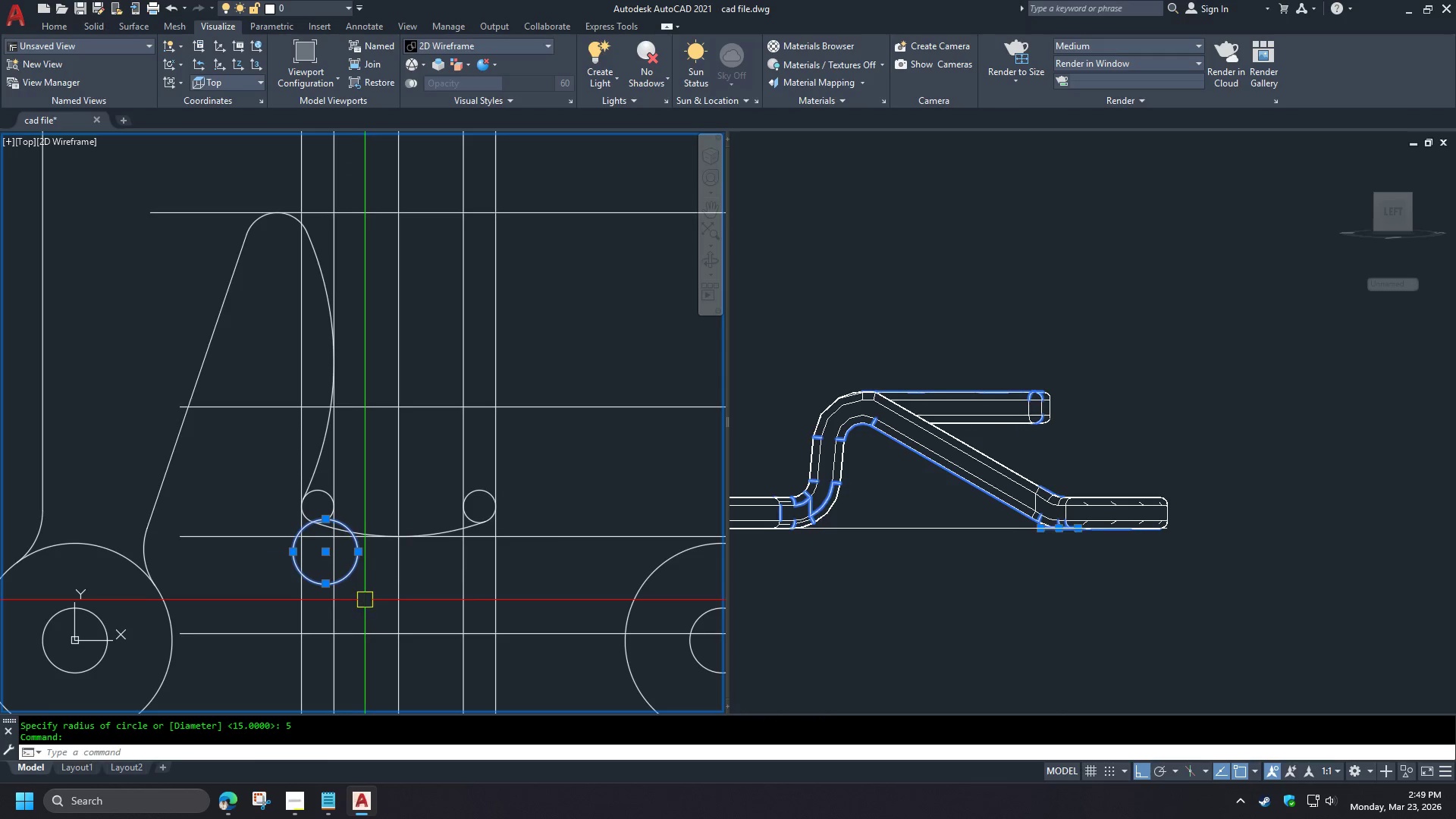 
key(Space)
 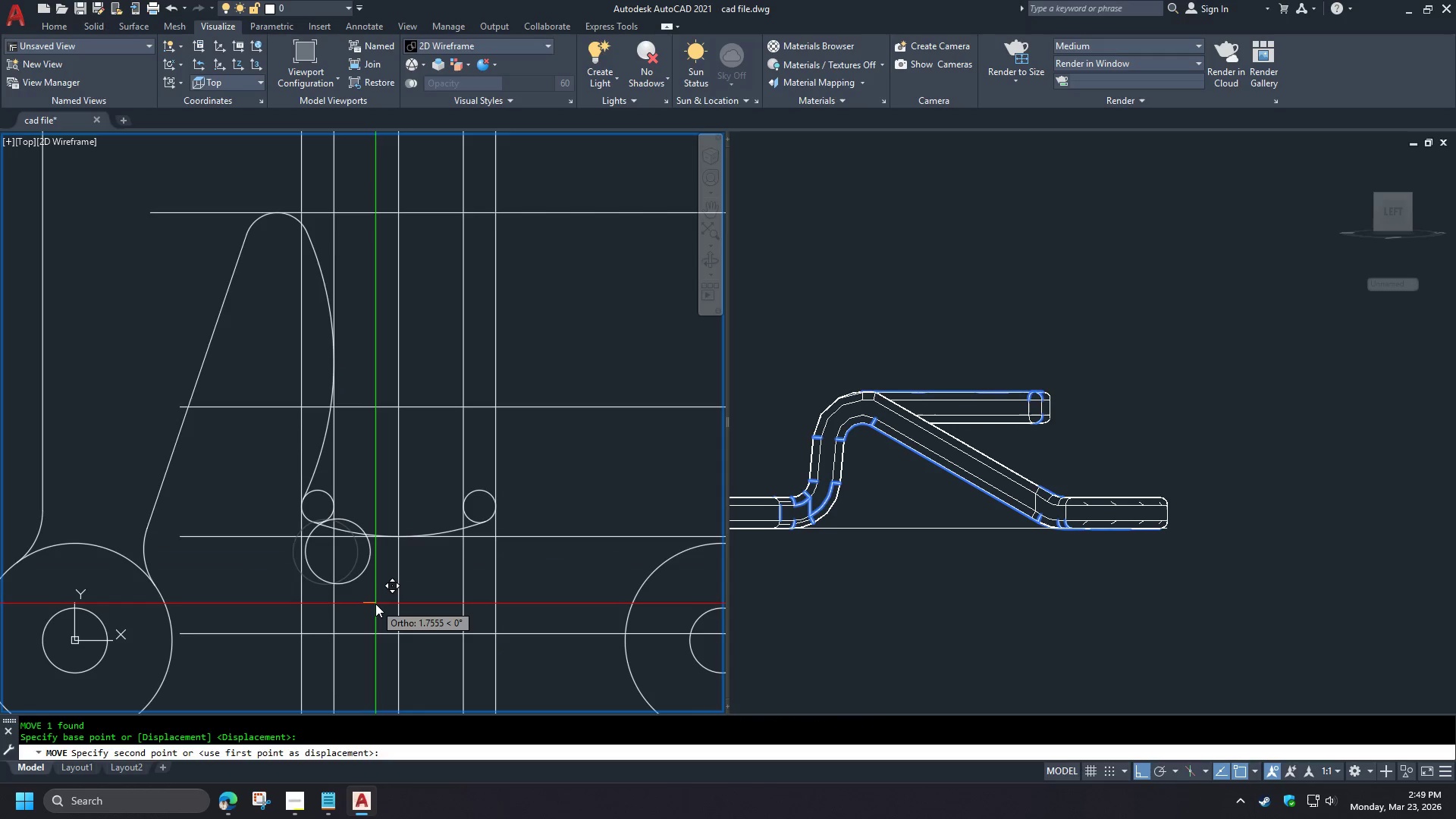 
left_click([375, 604])
 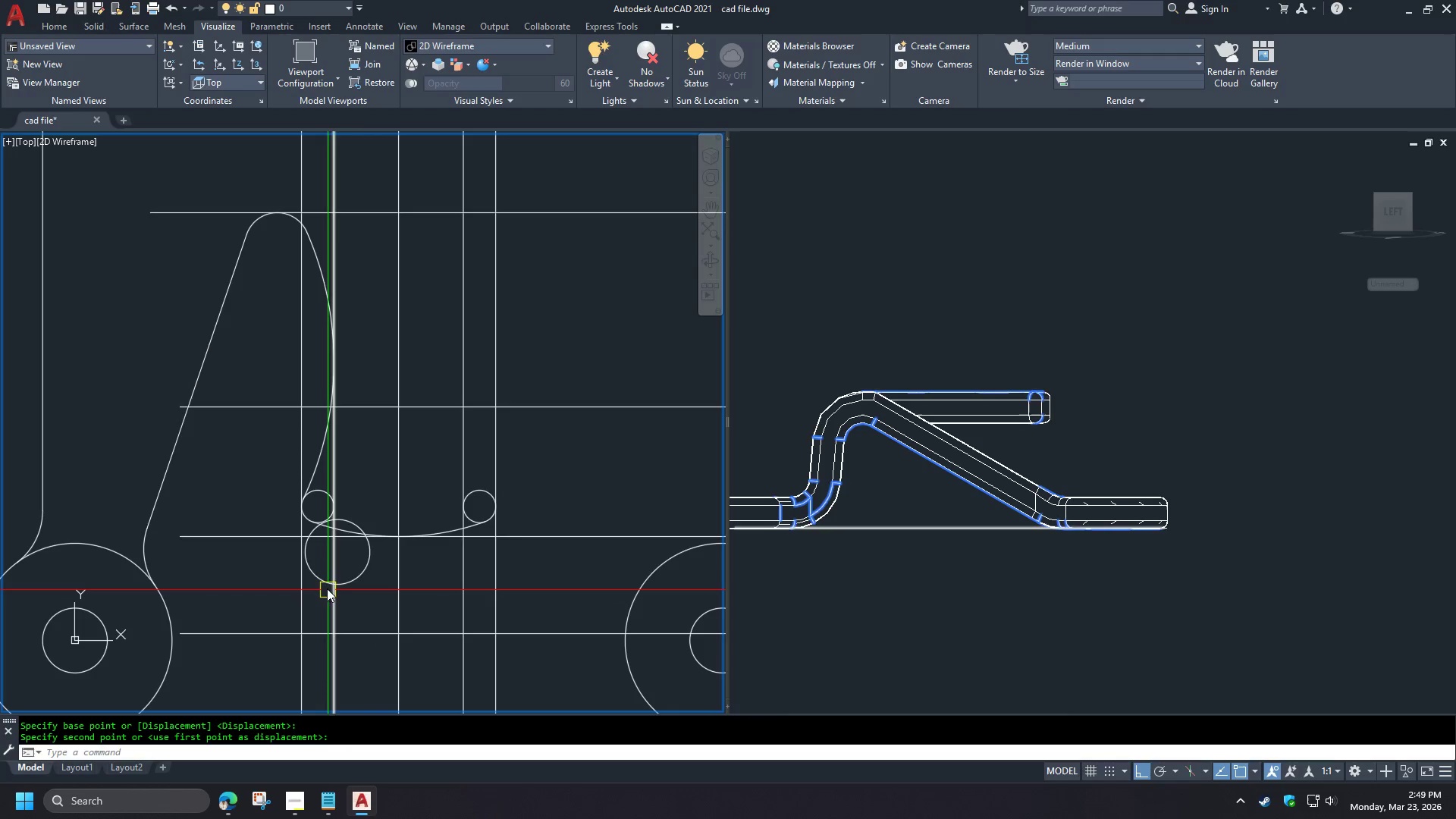 
left_click([319, 582])
 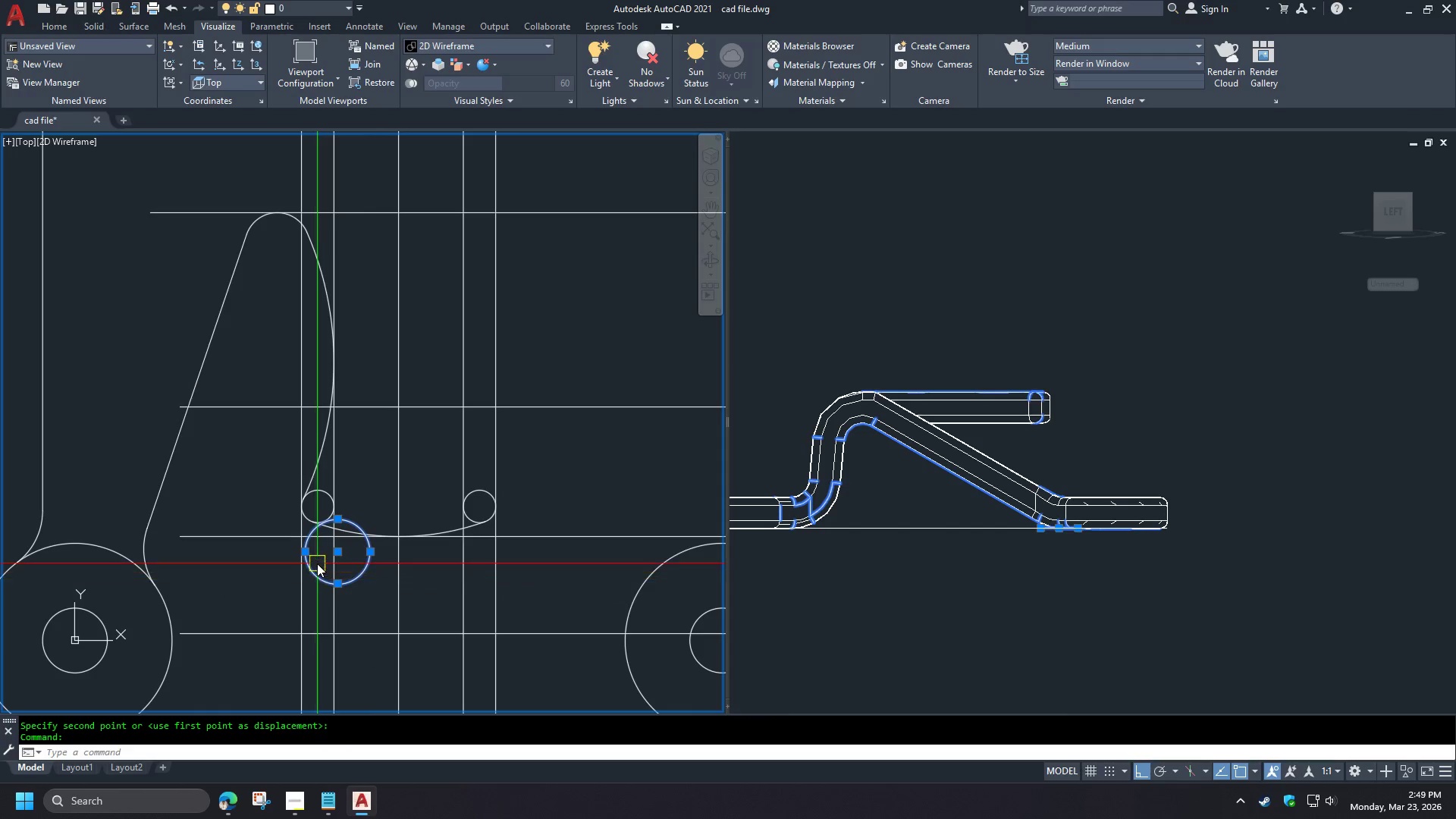 
key(M)
 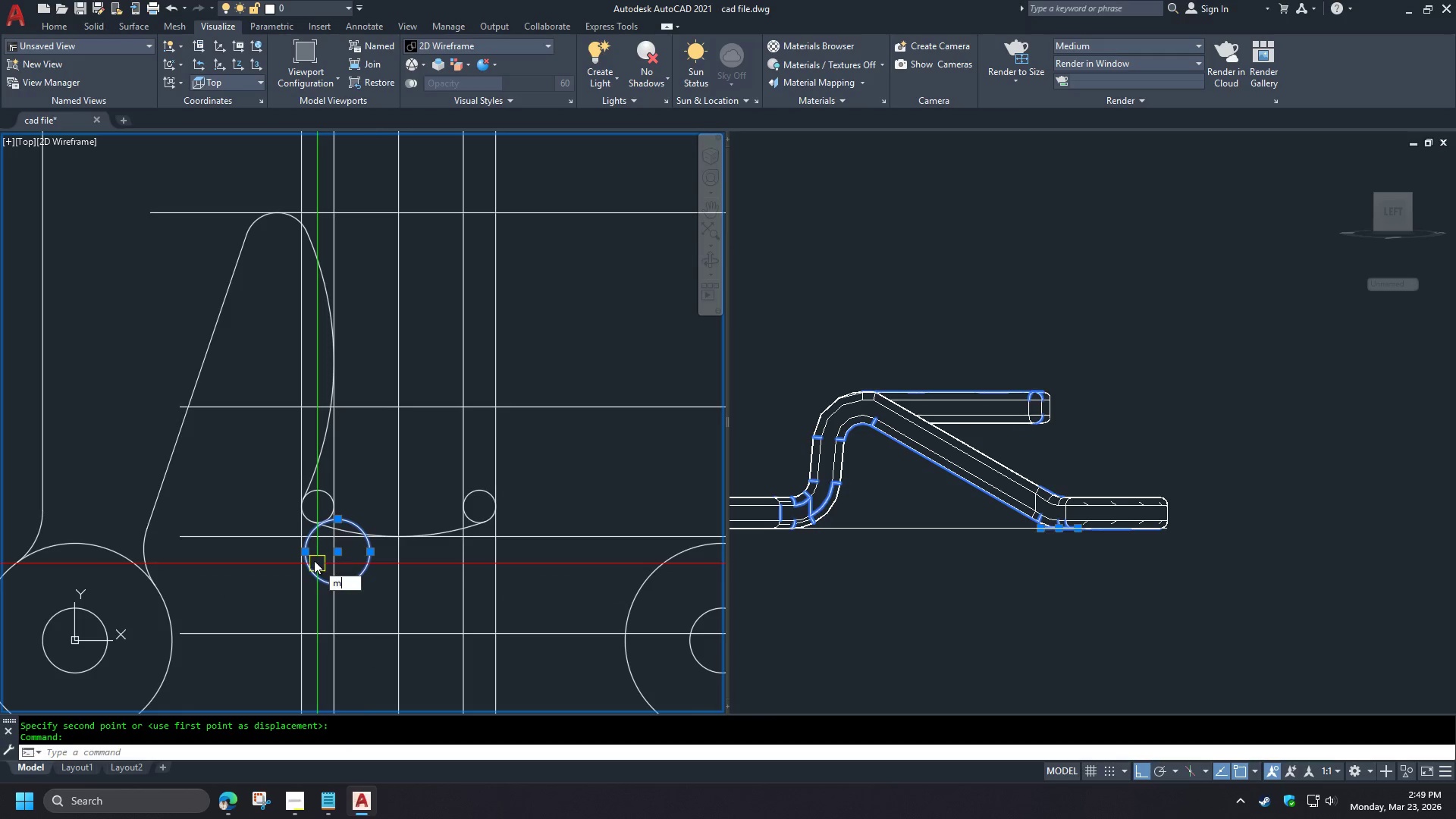 
key(Space)
 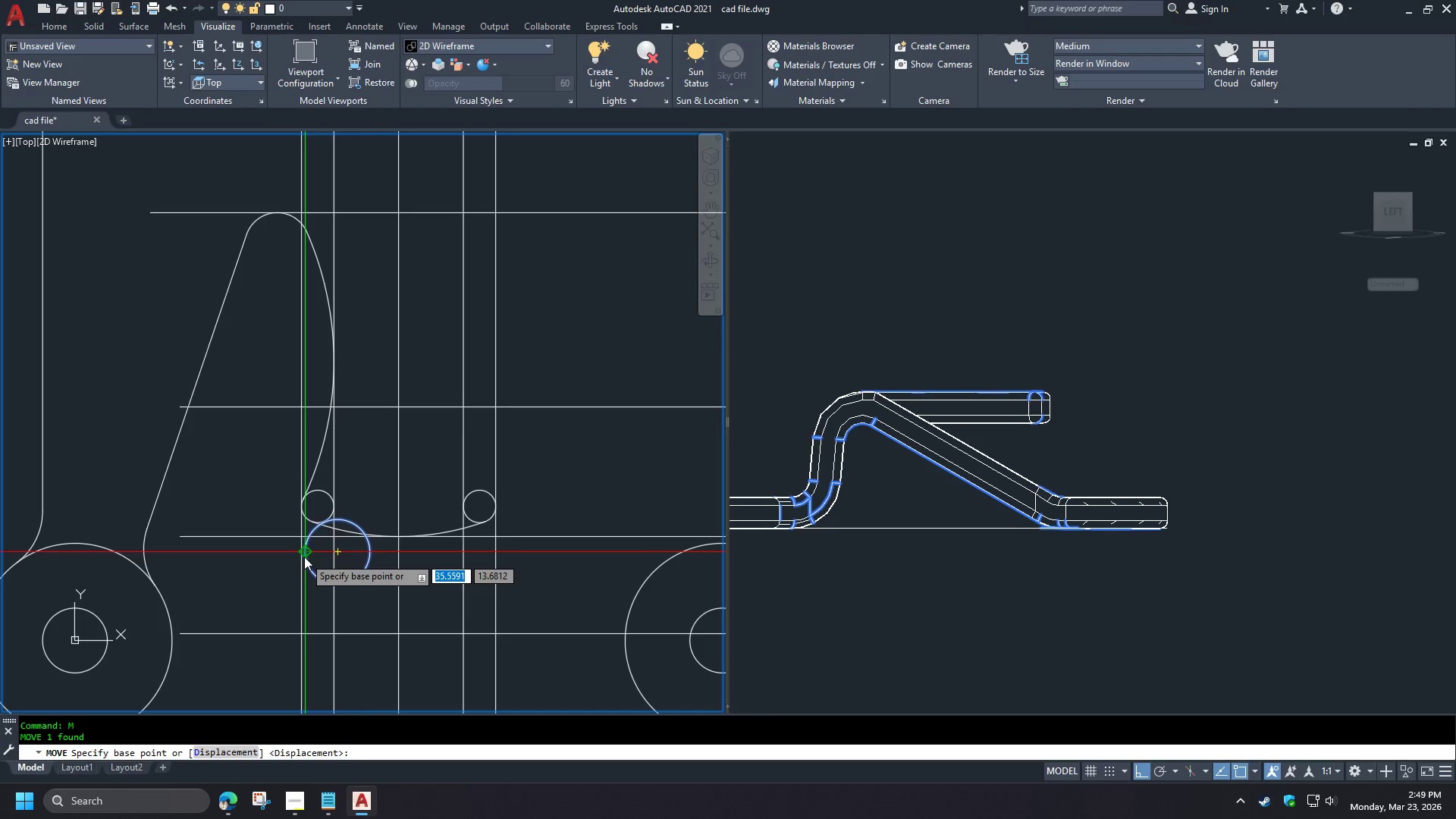 
left_click([304, 557])
 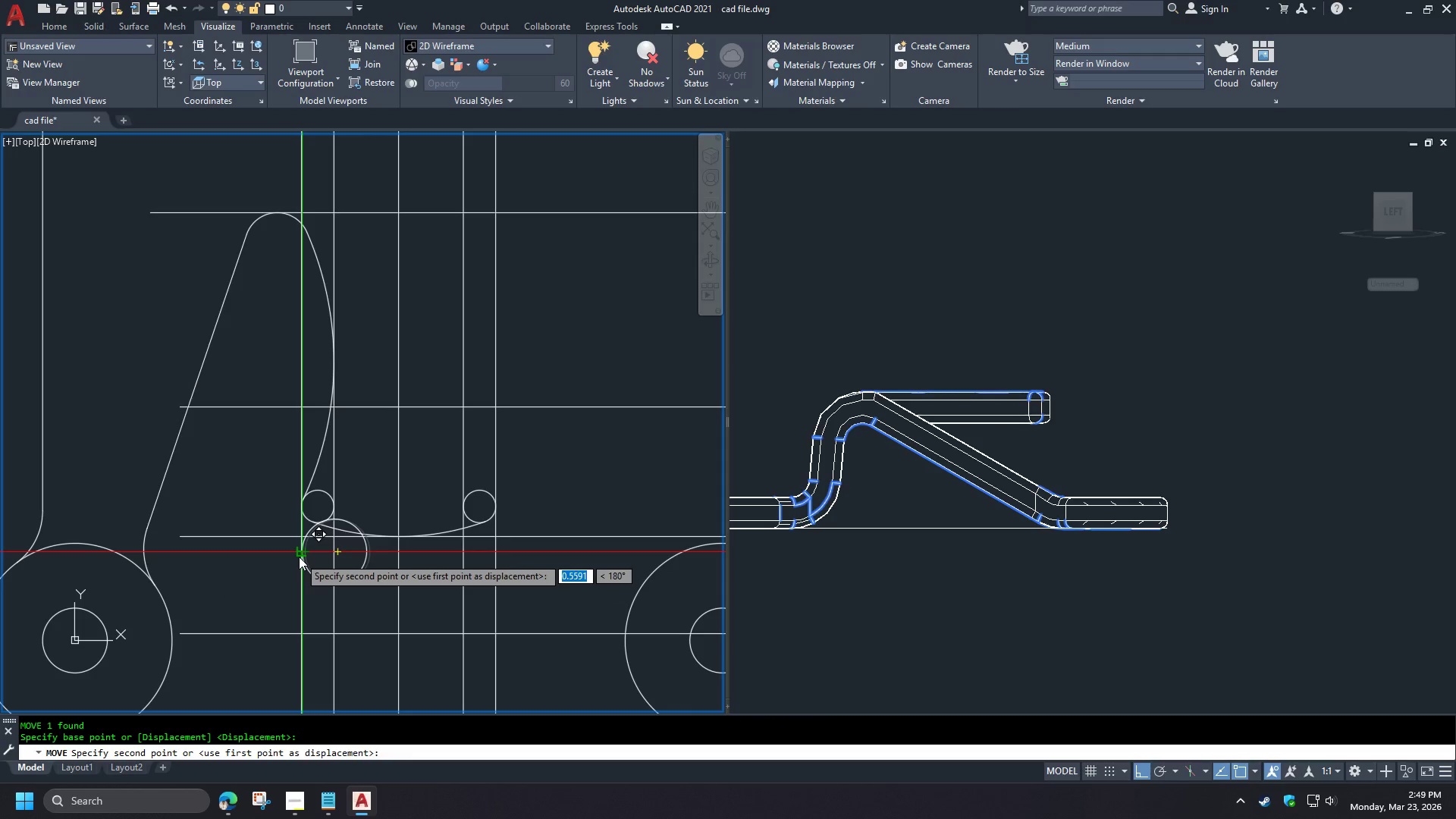 
left_click([299, 557])
 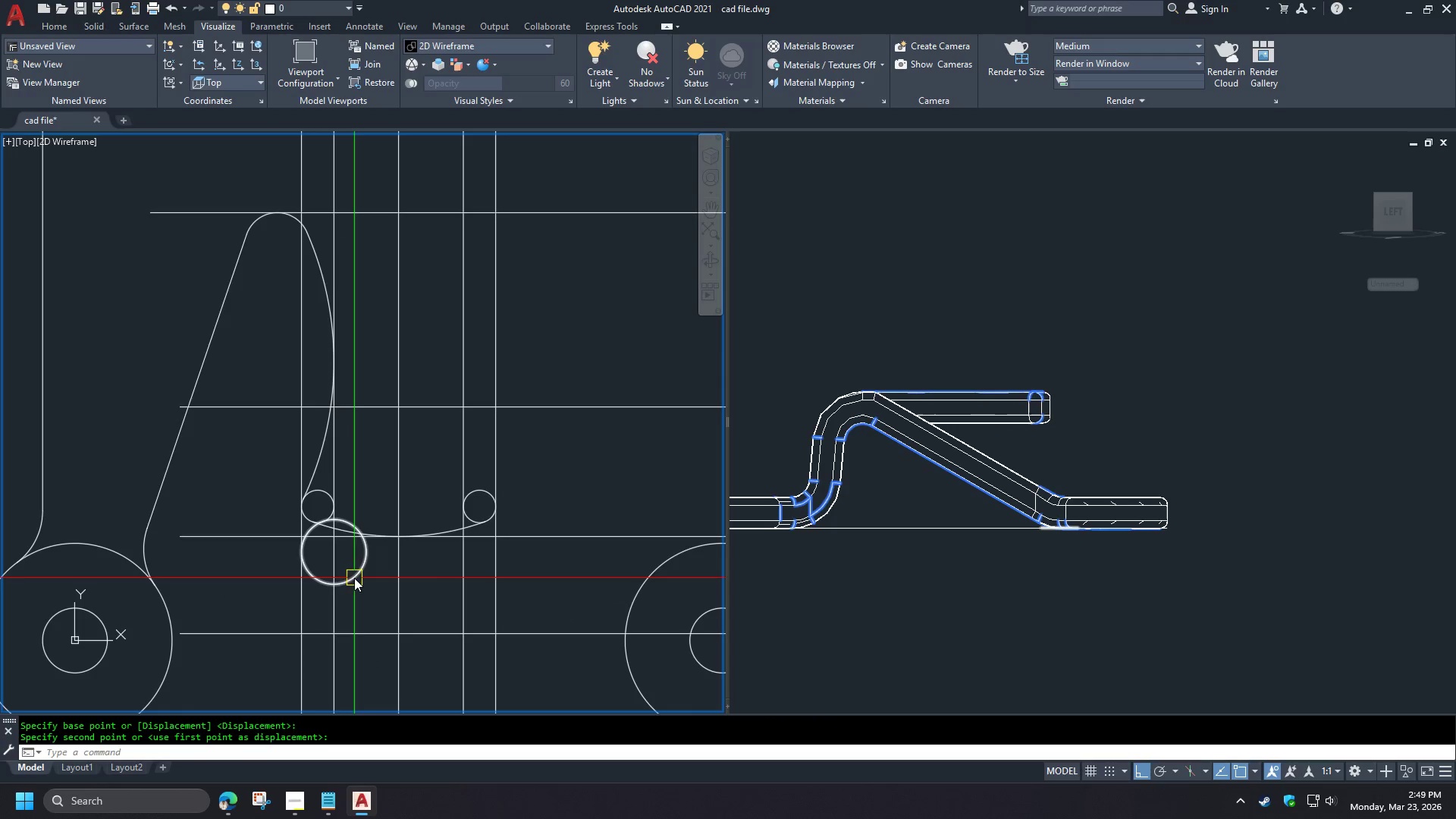 
left_click([353, 577])
 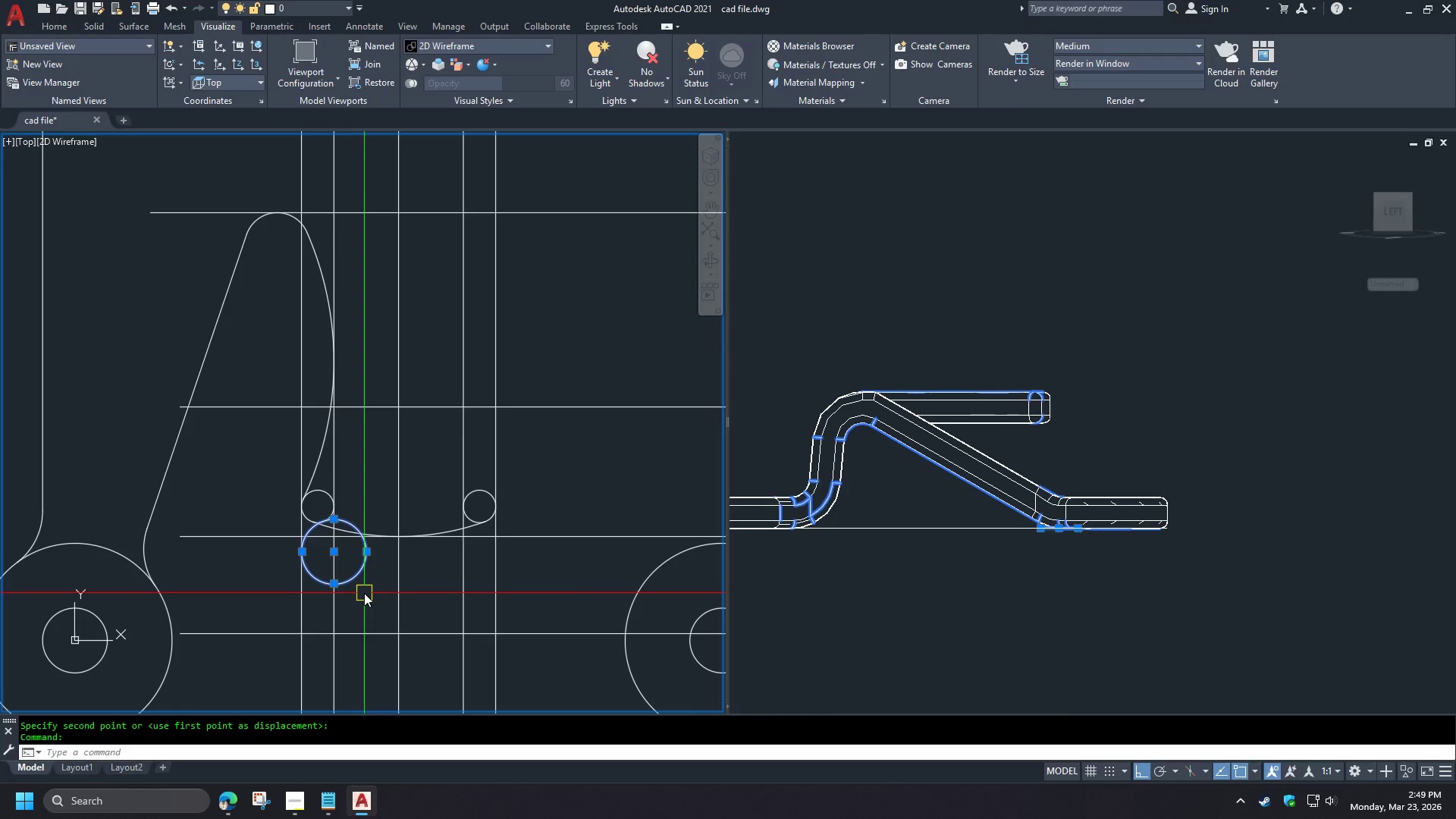 
type(mi )
 